 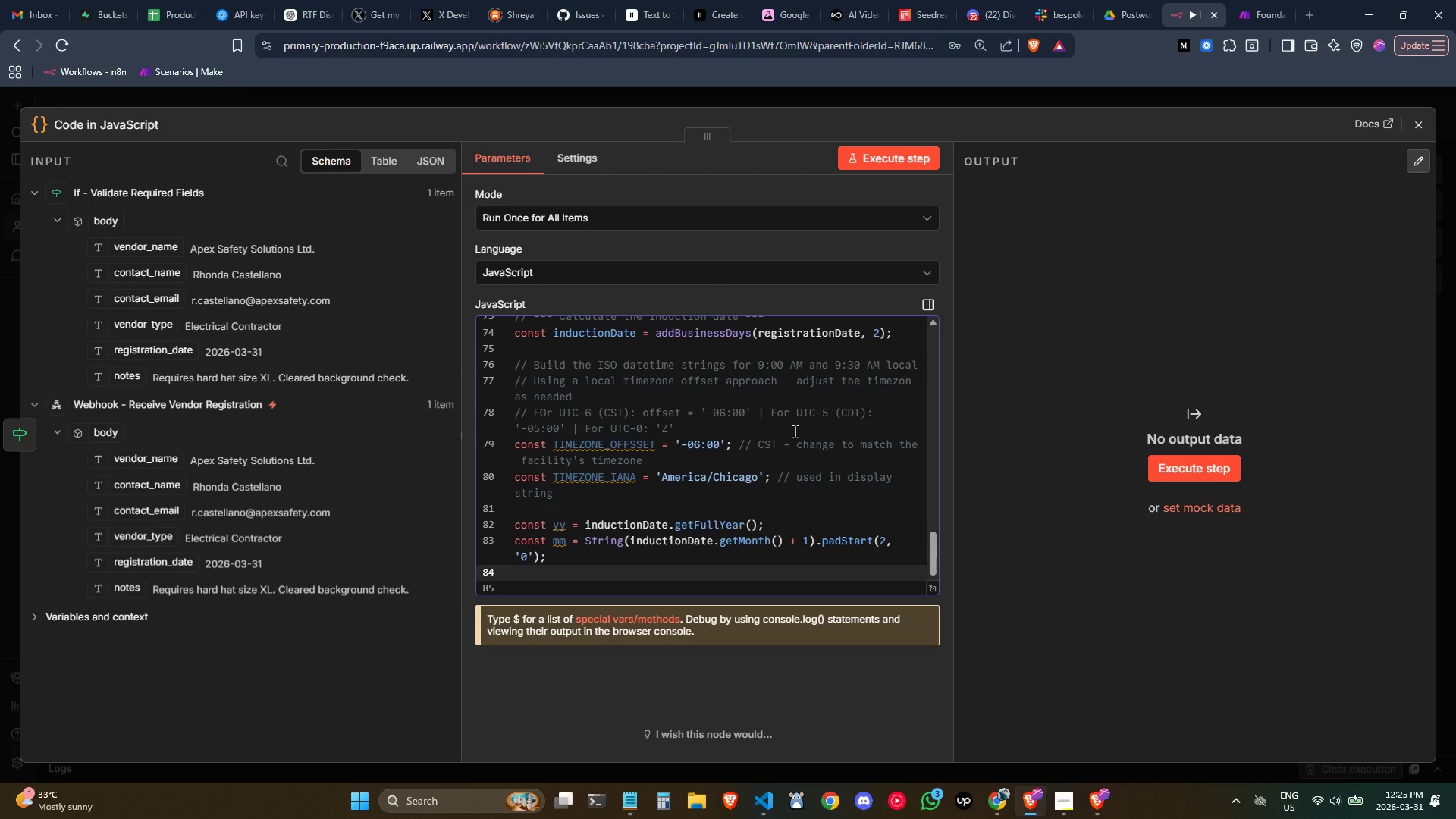 
type(const dd = String(ind)
 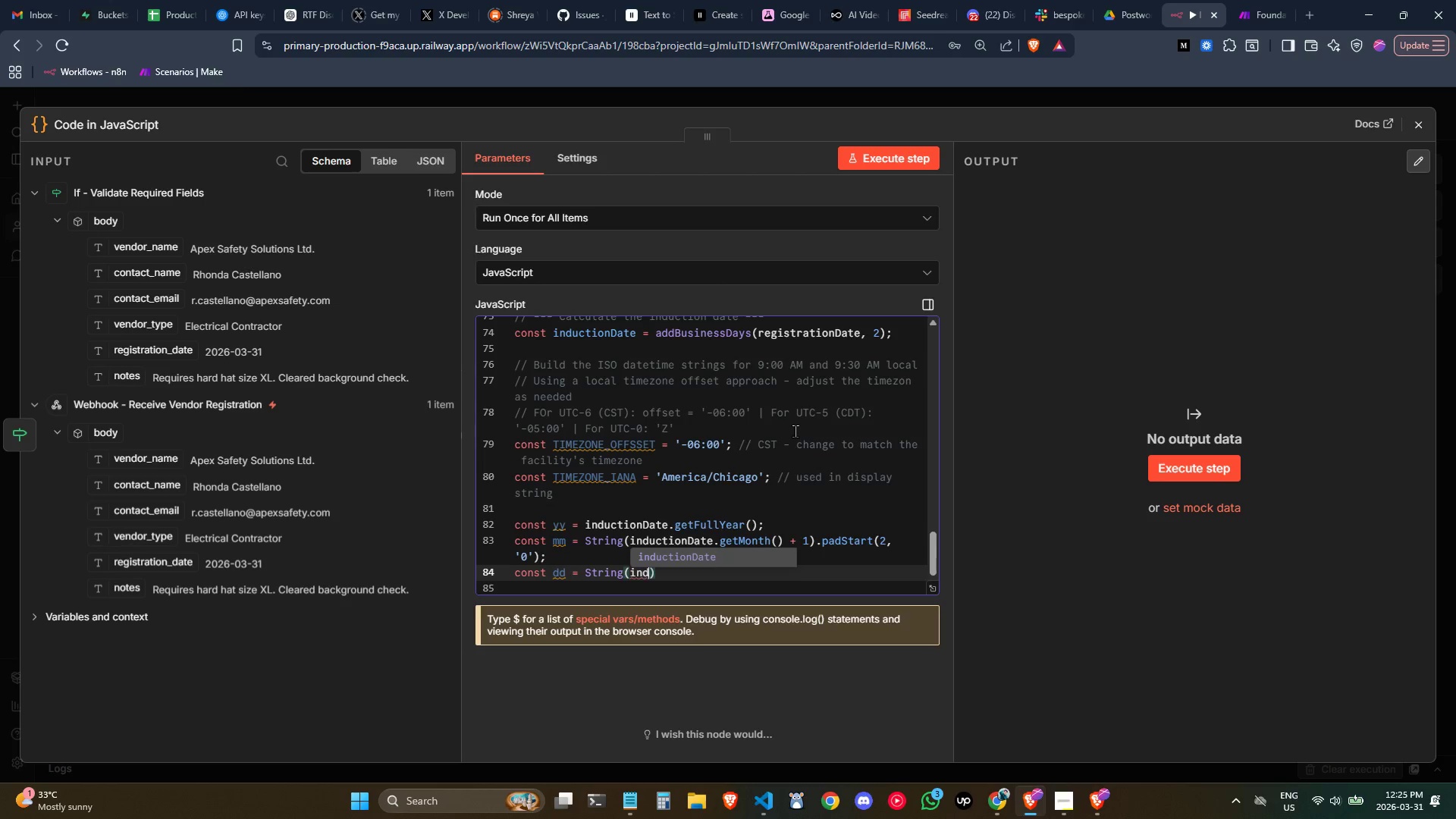 
key(Enter)
 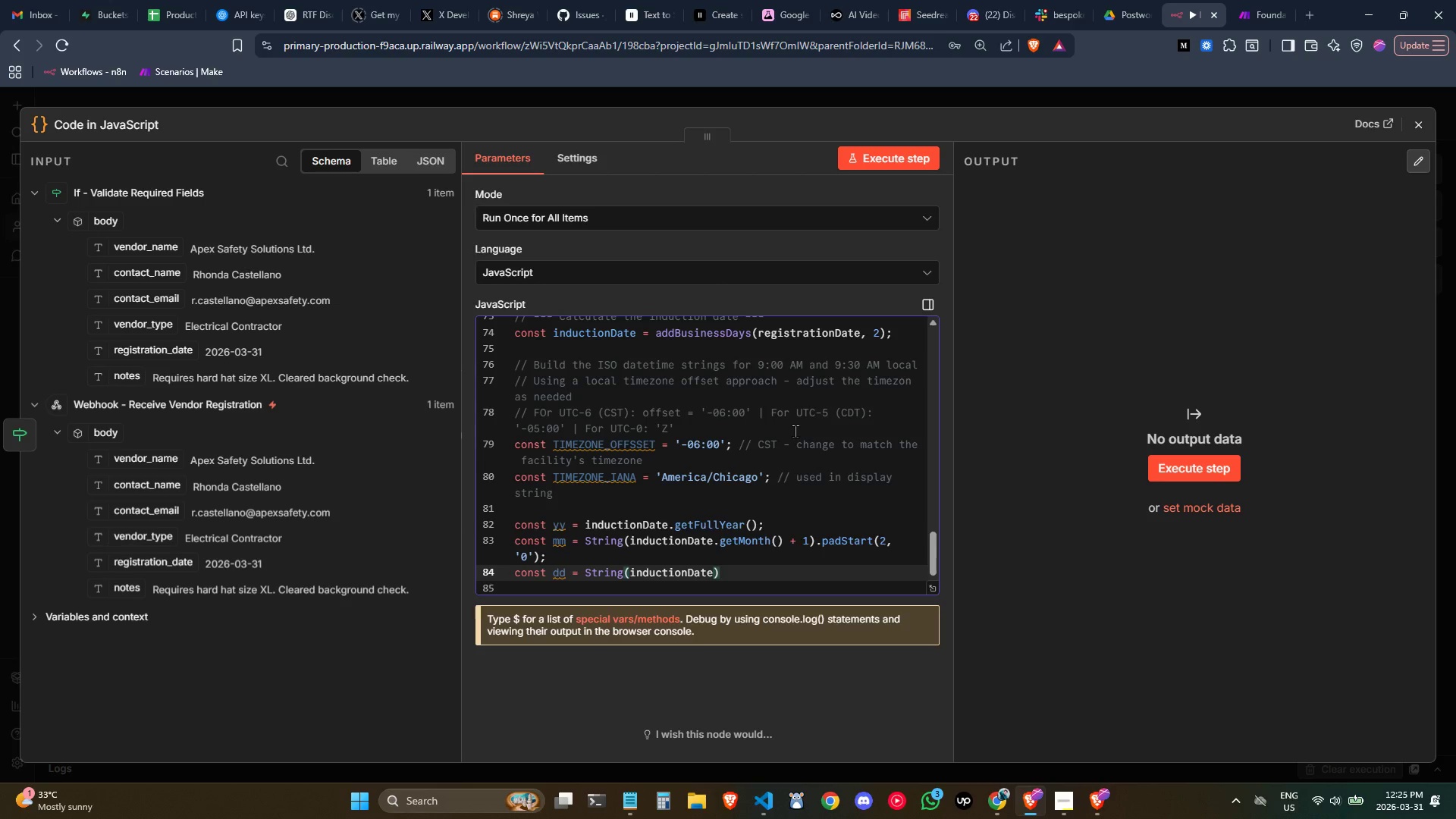 
type(.getdate)
 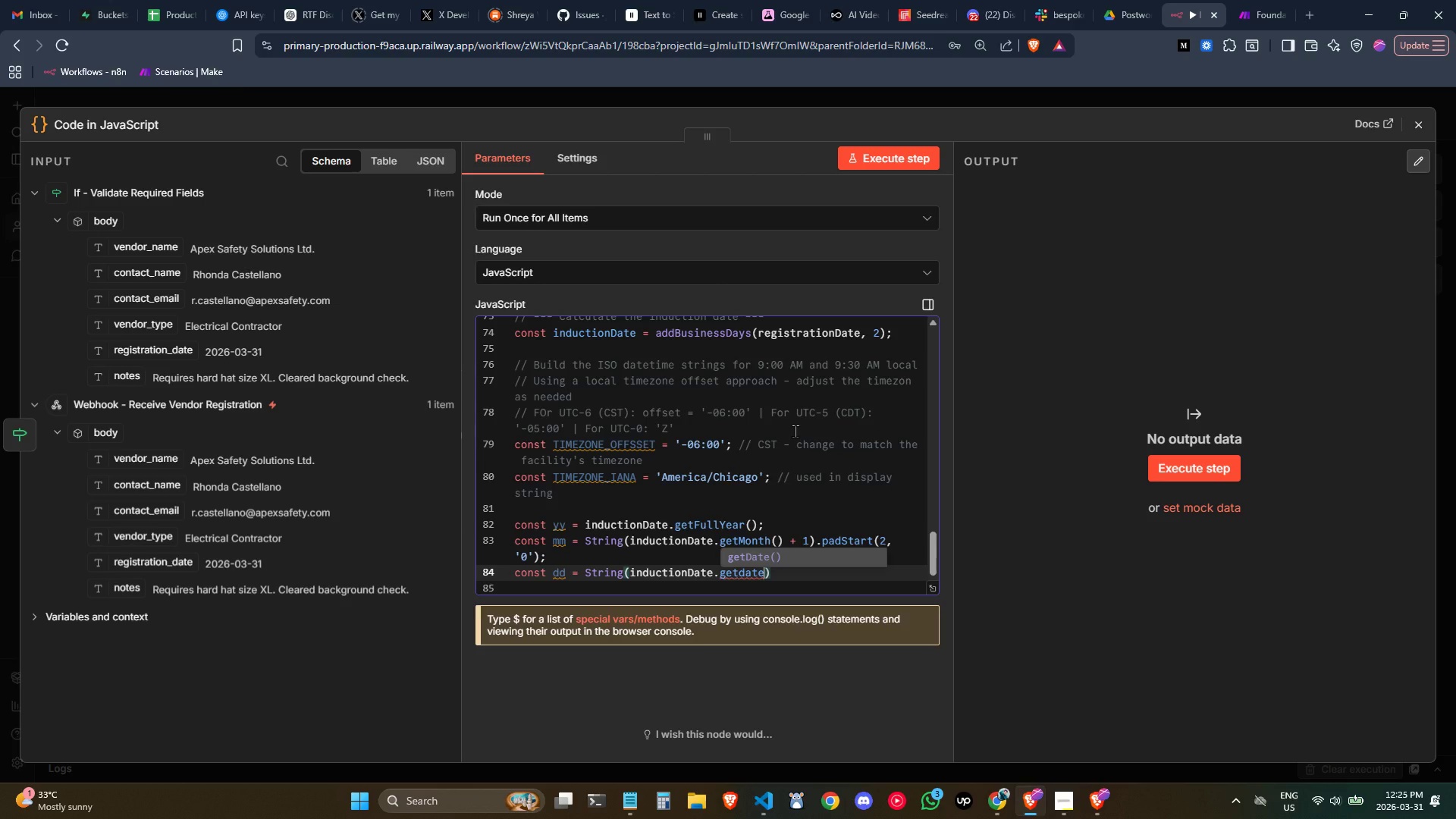 
key(Enter)
 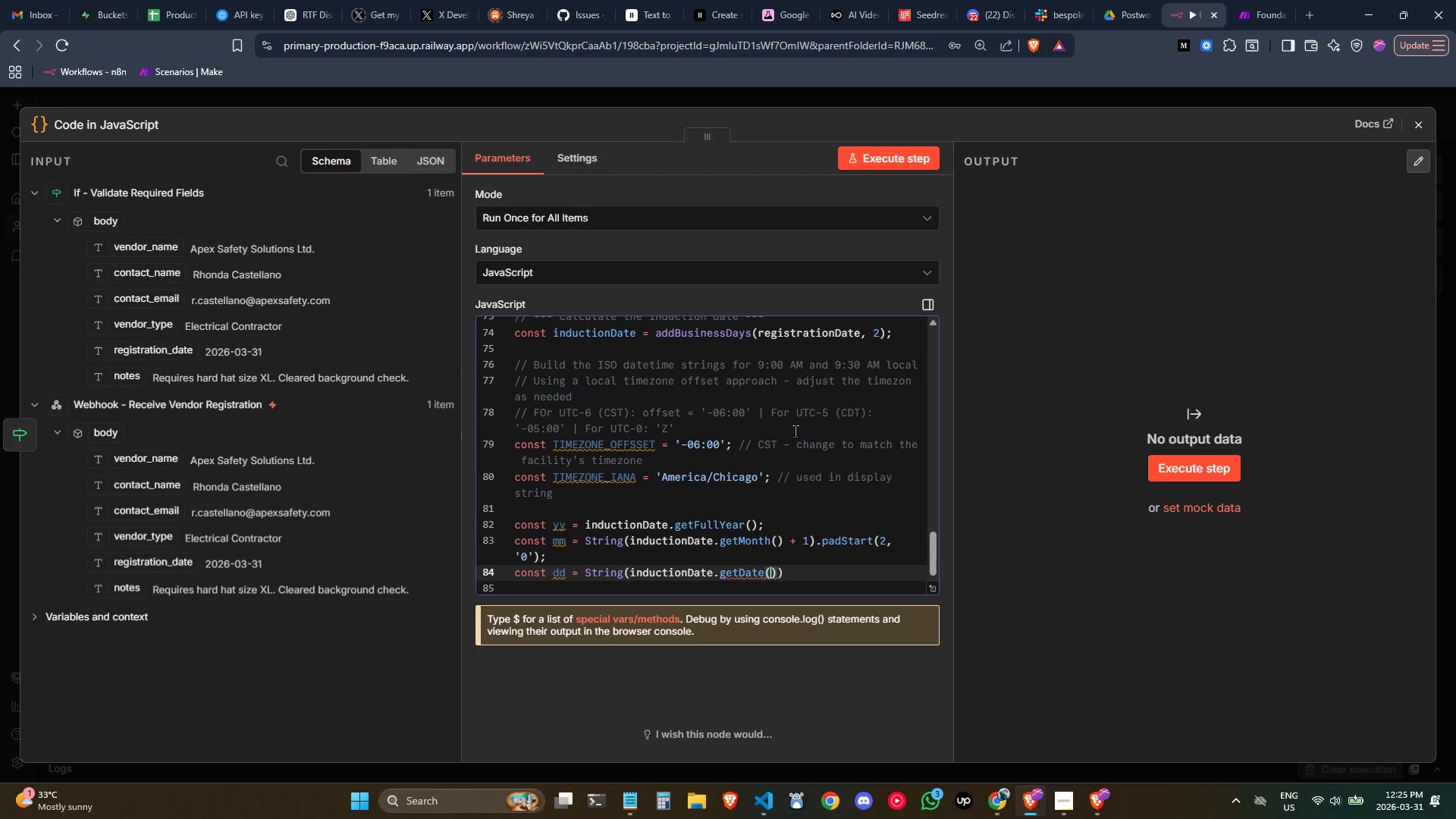 
key(ArrowRight)
 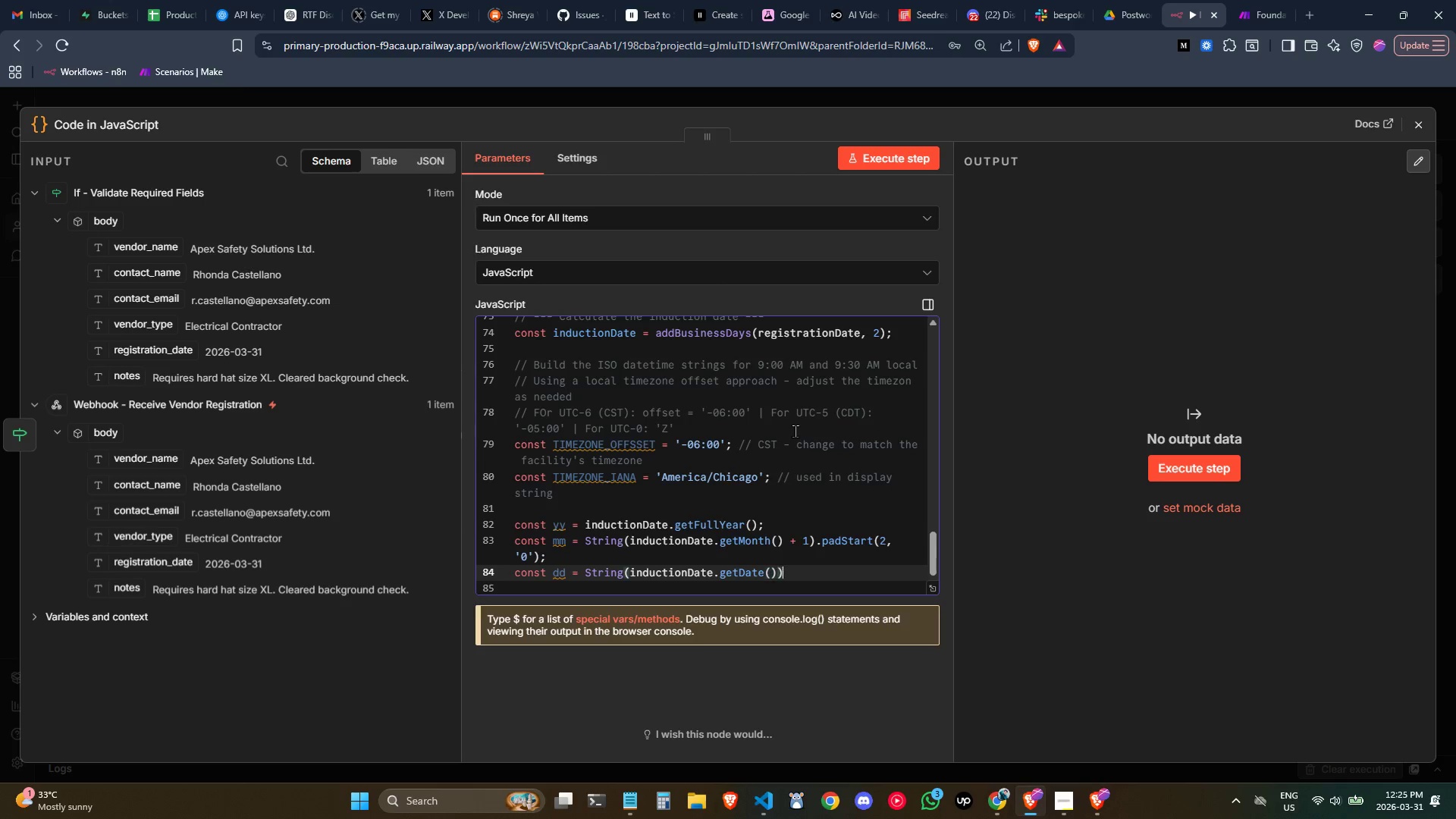 
key(ArrowRight)
 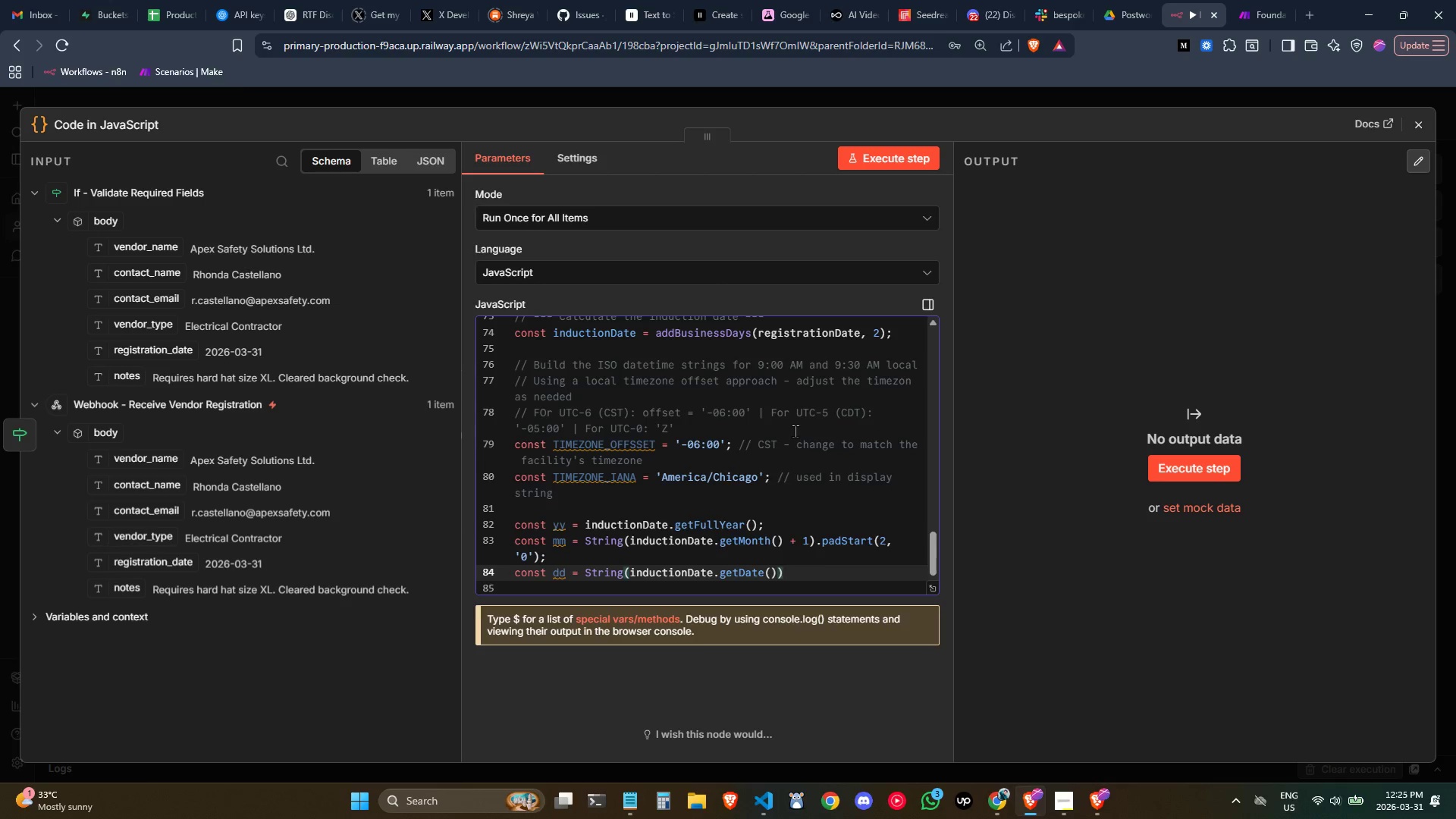 
type(.pads)
 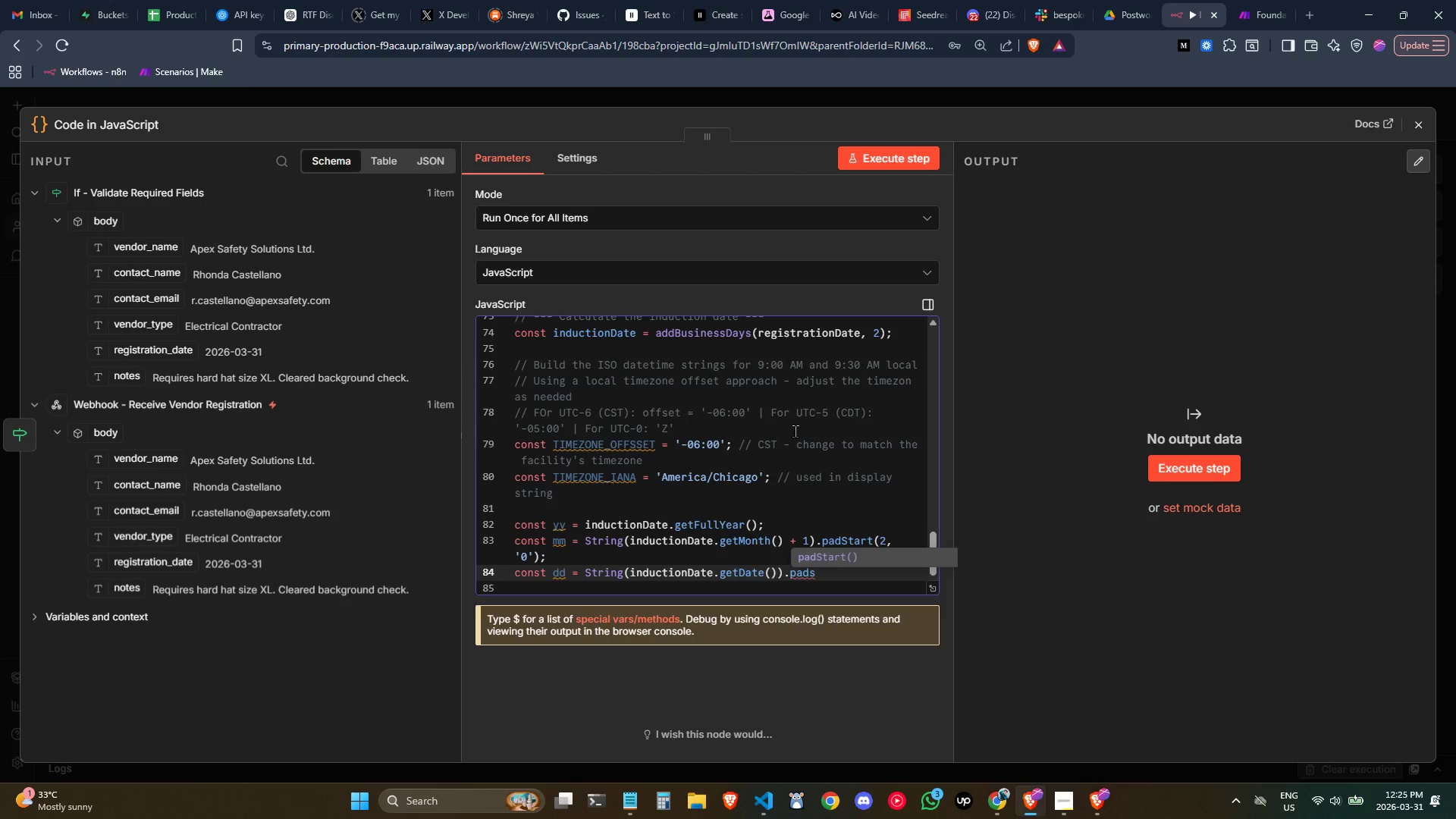 
key(Enter)
 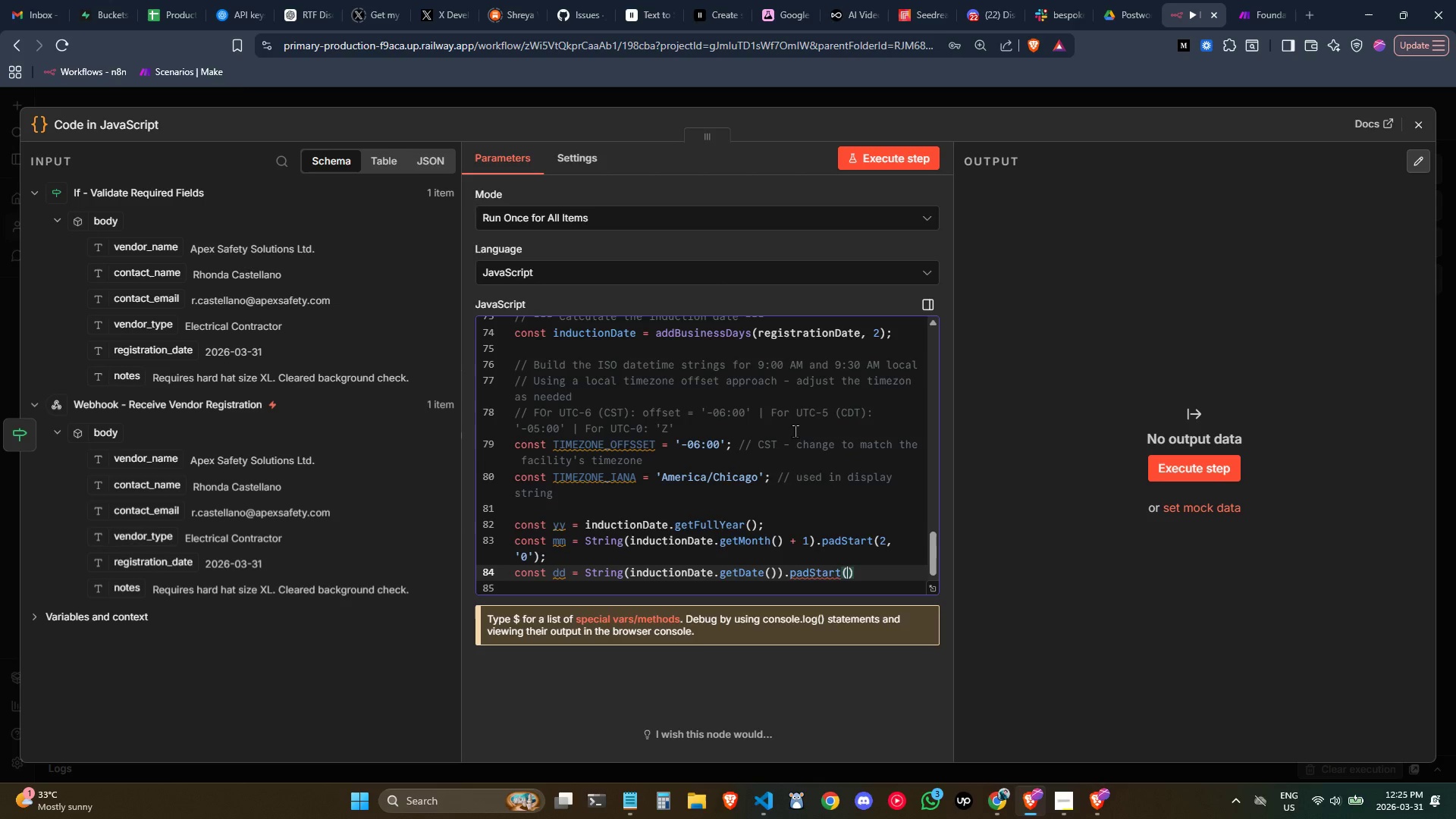 
key(2)
 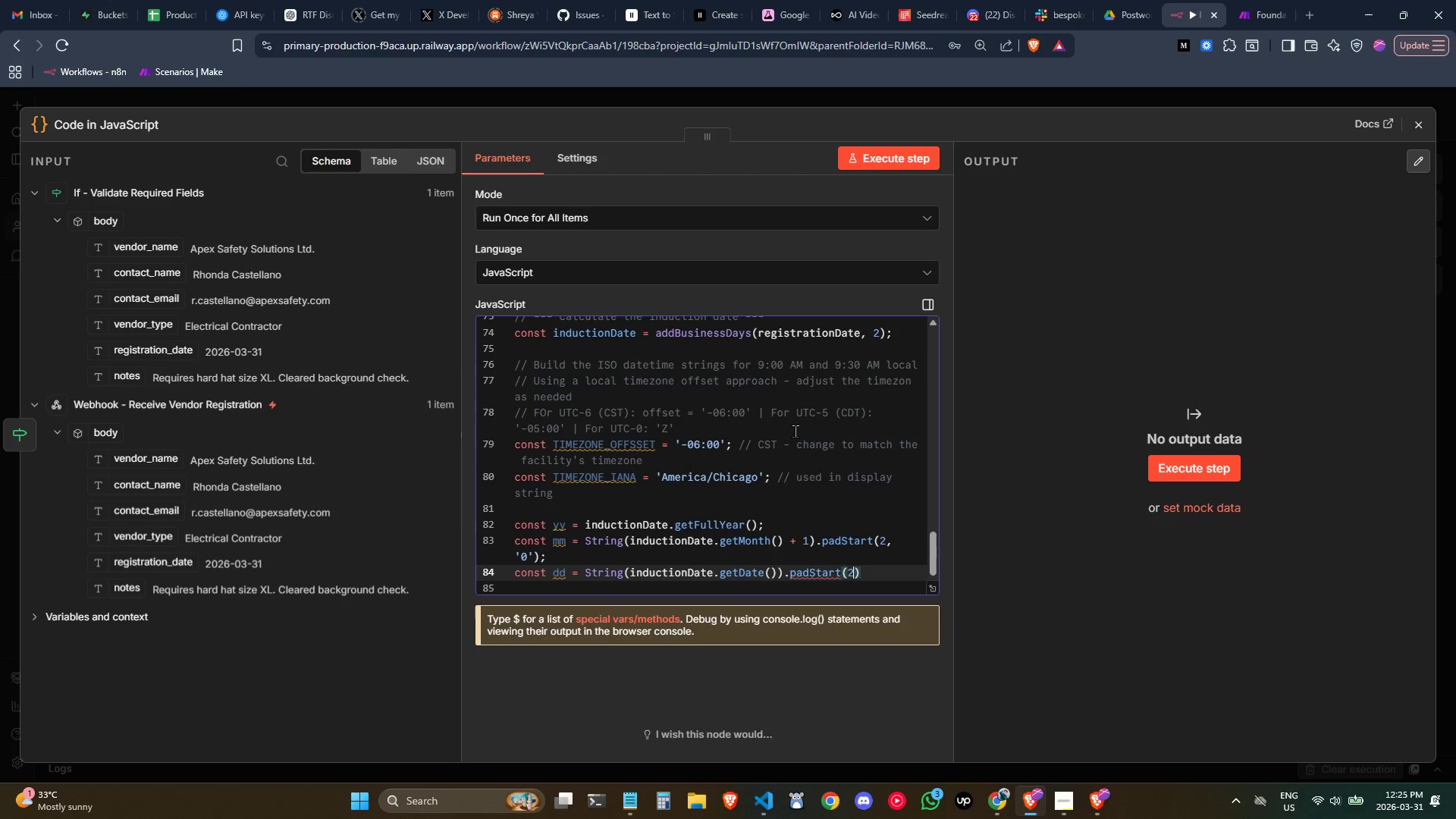 
key(Comma)
 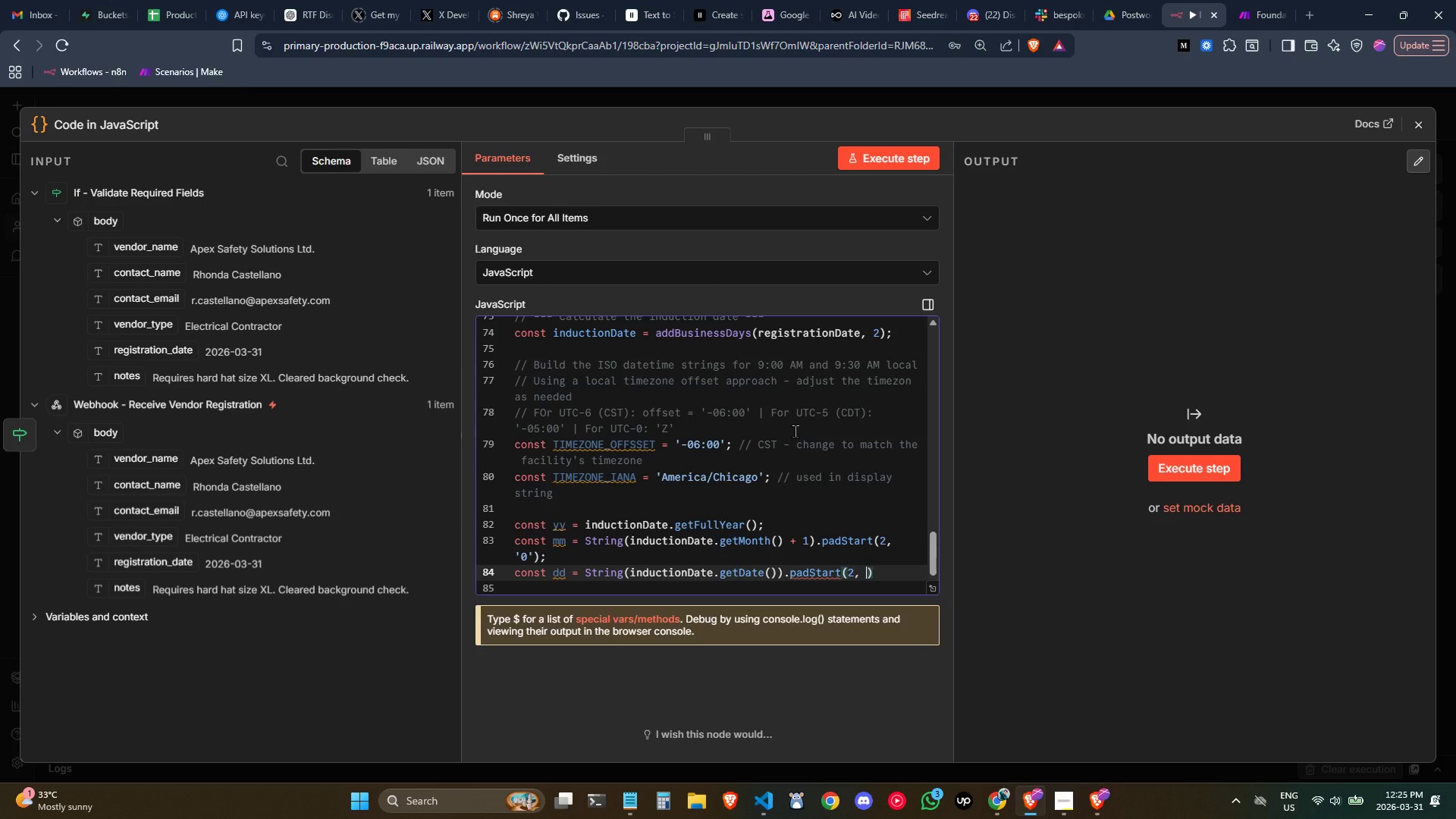 
key(Space)
 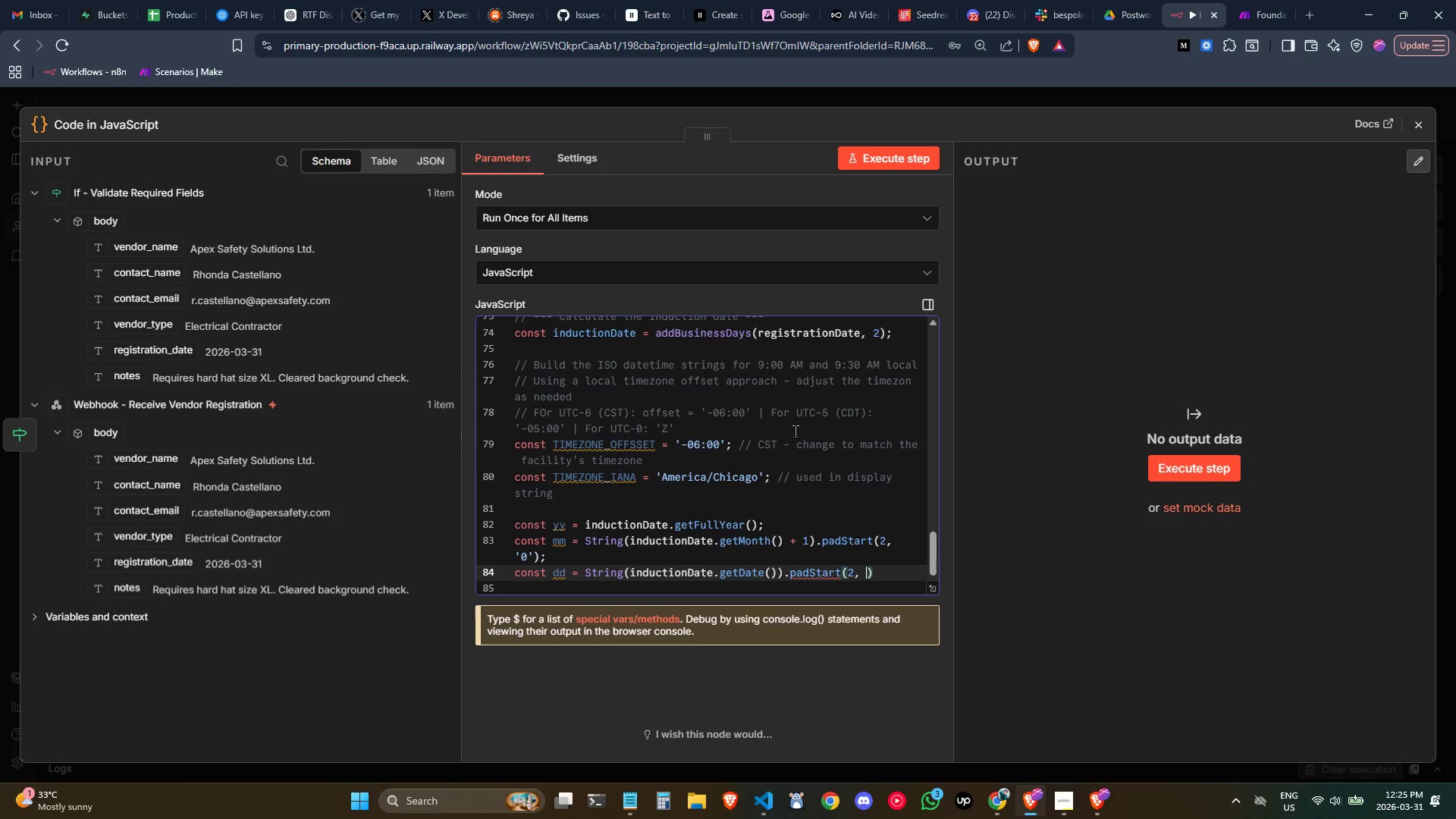 
key(0)
 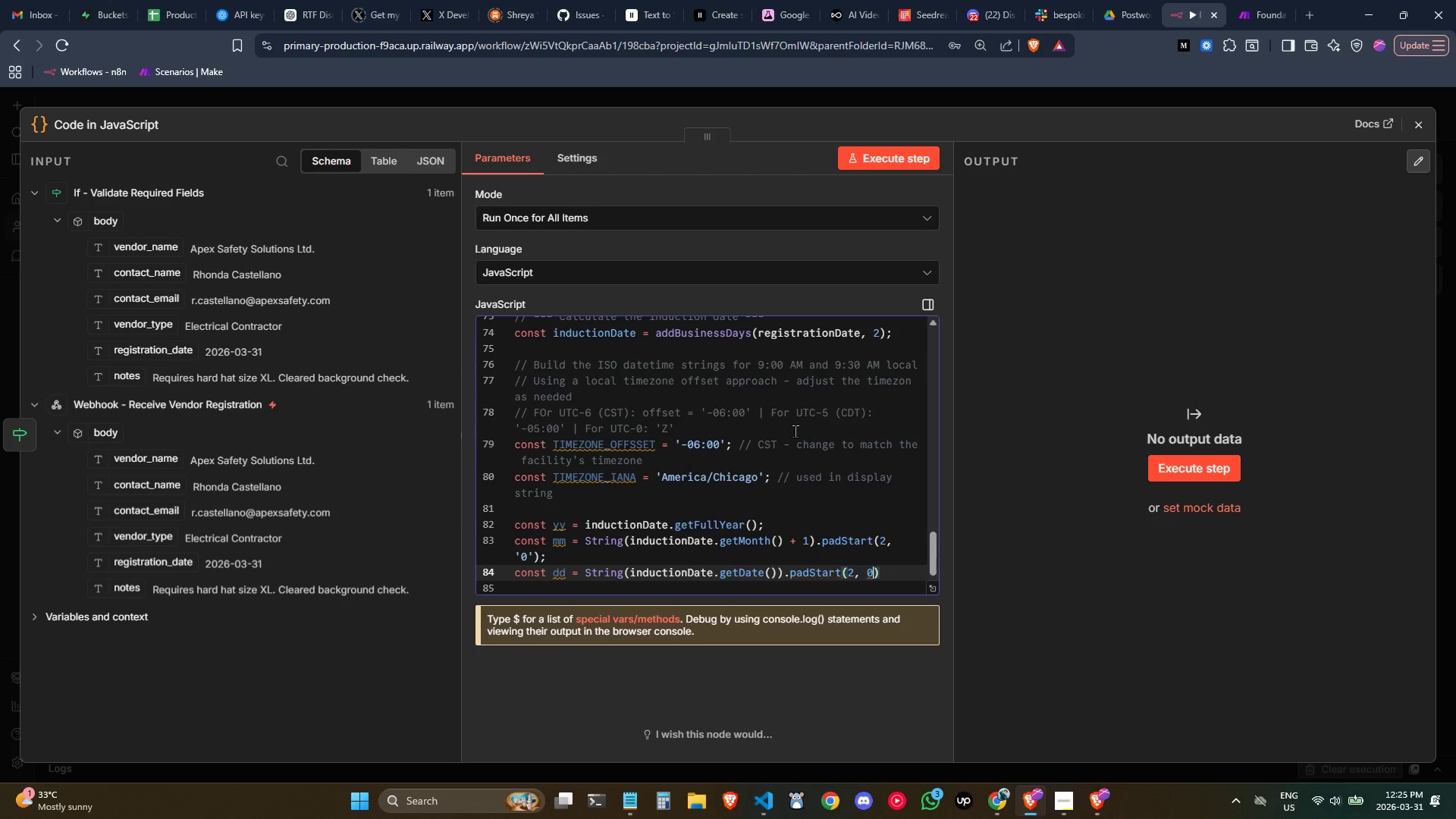 
key(ArrowRight)
 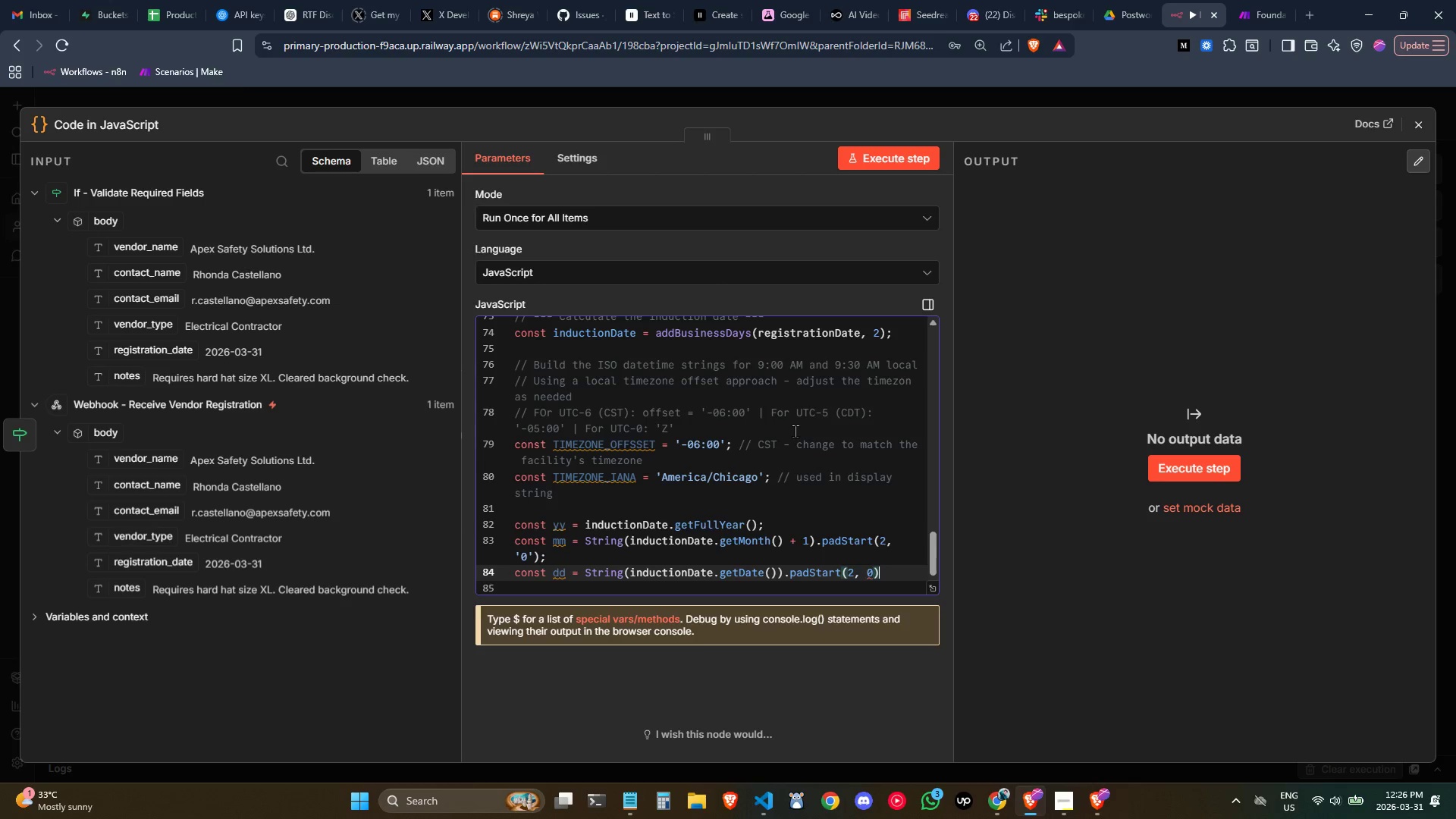 
key(Semicolon)
 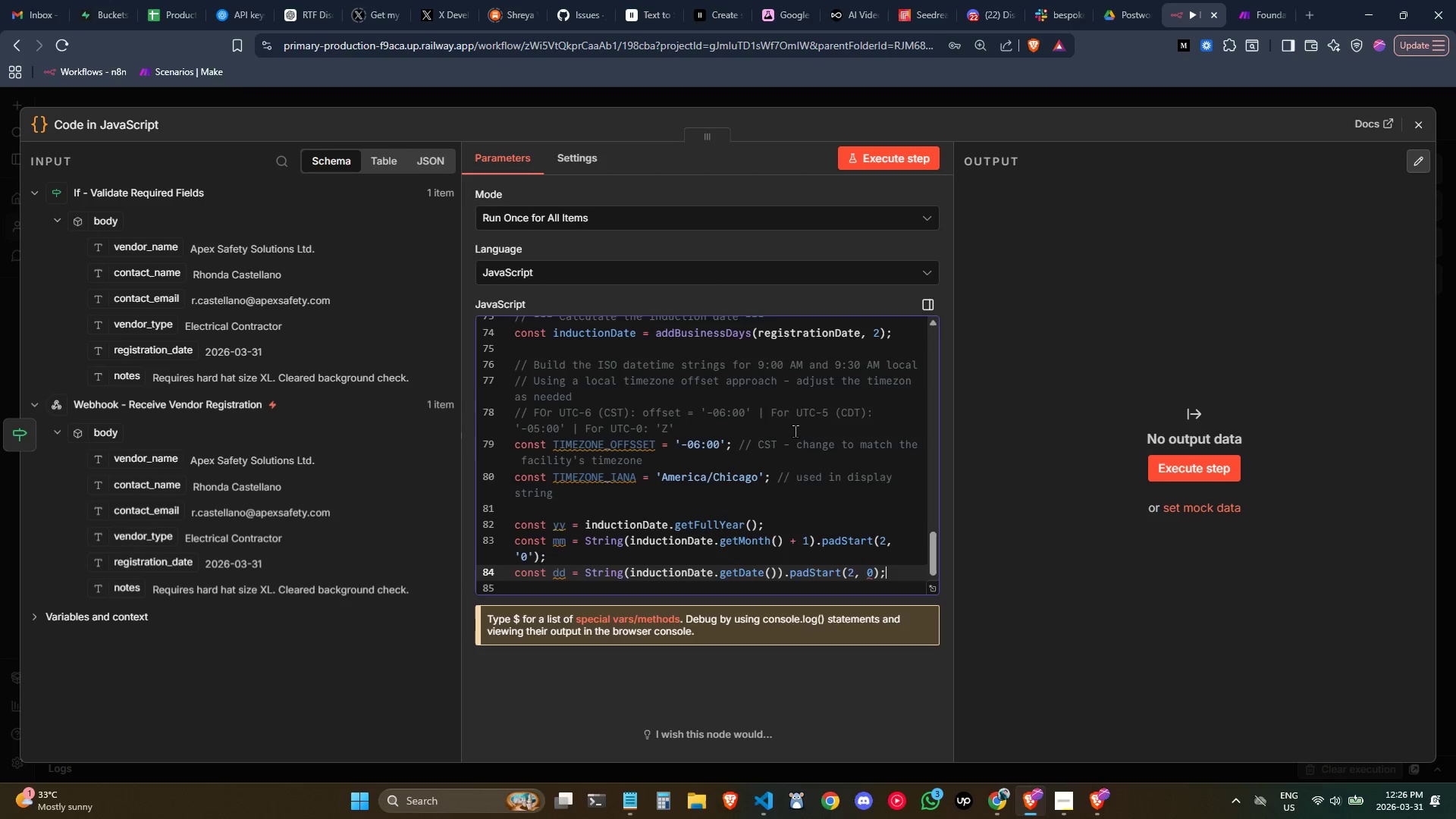 
key(Enter)
 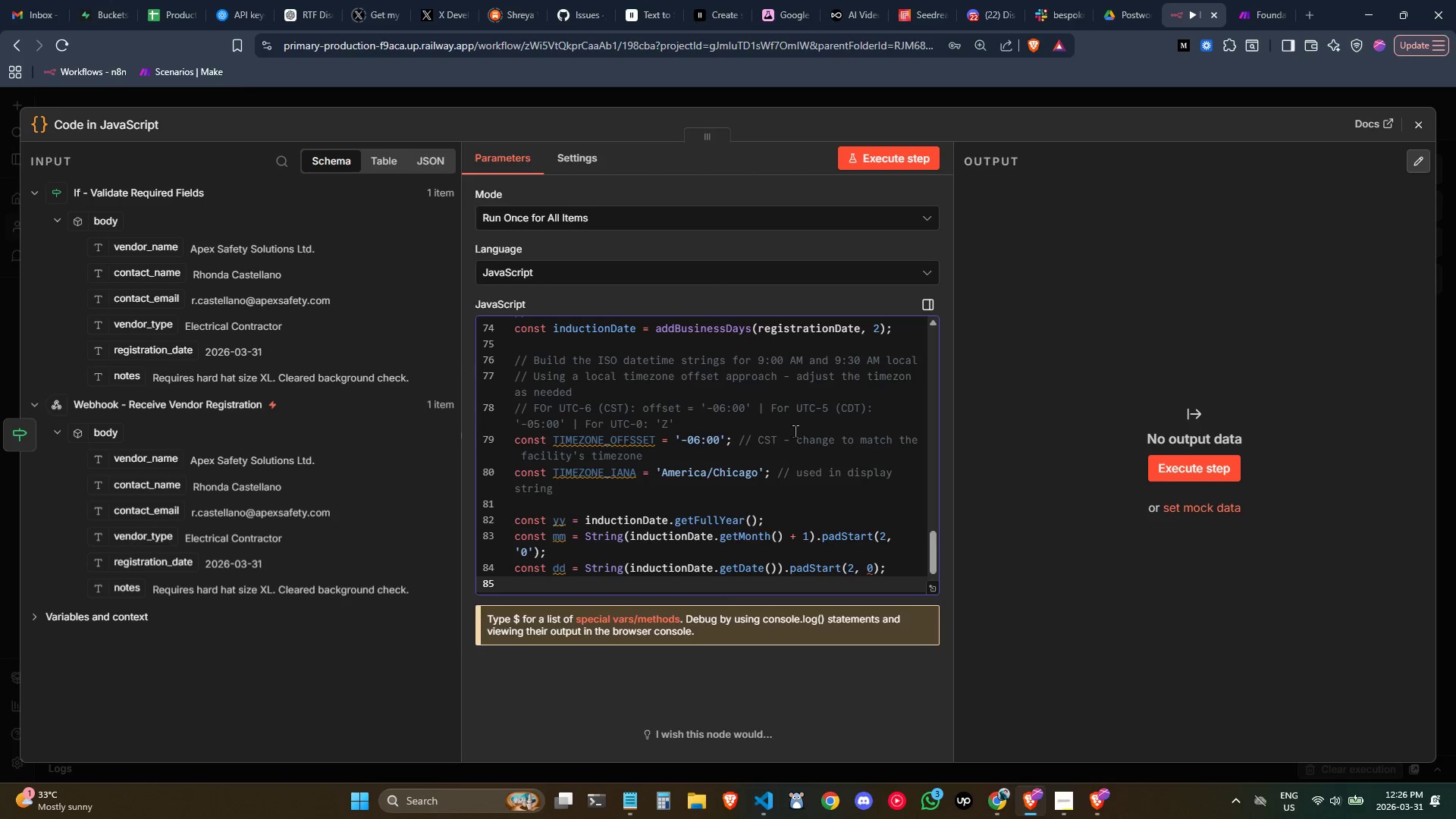 
key(Enter)
 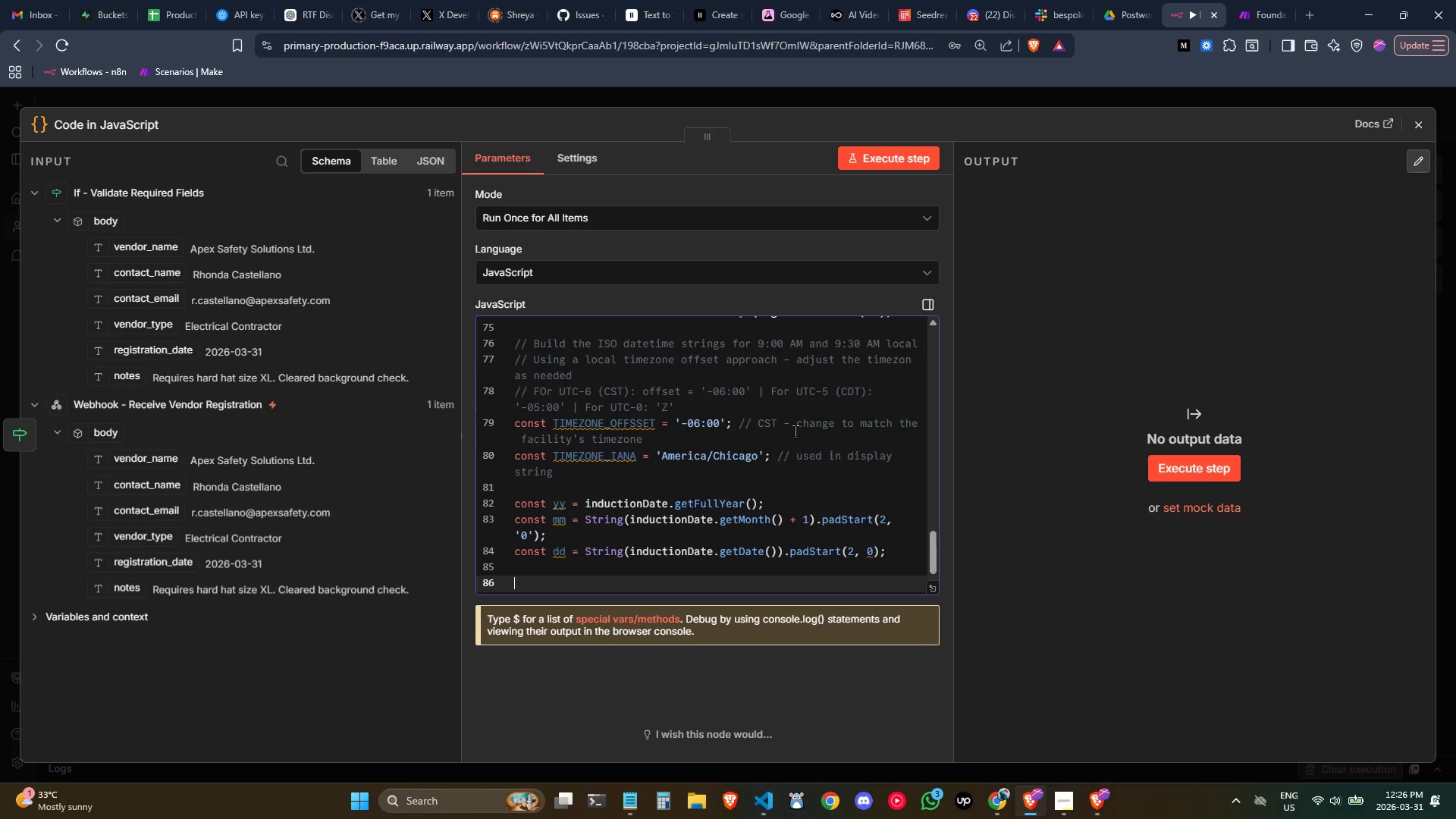 
type(const inducti)
key(Backspace)
key(Backspace)
type(ionDateStr = `${})
 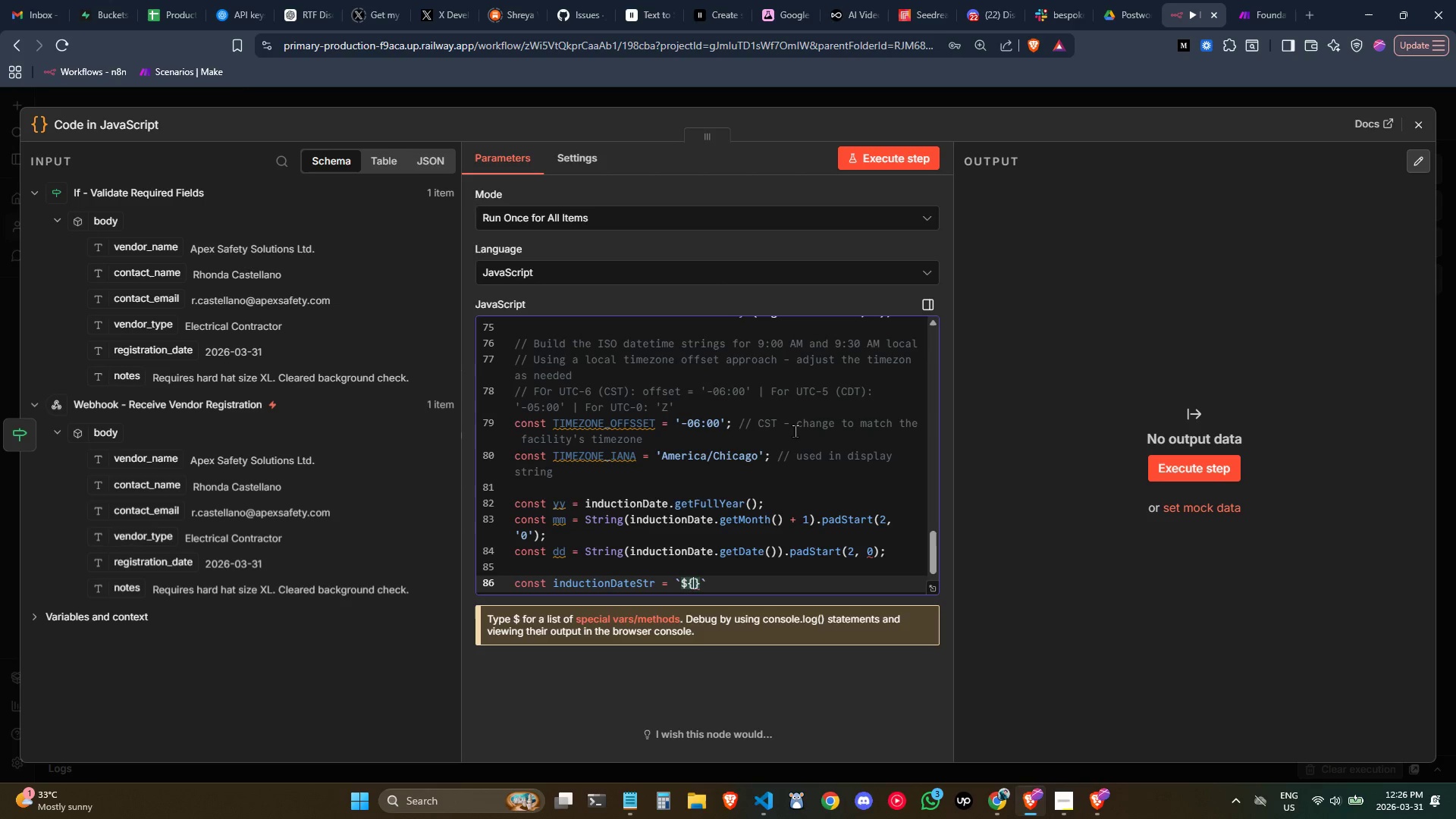 
 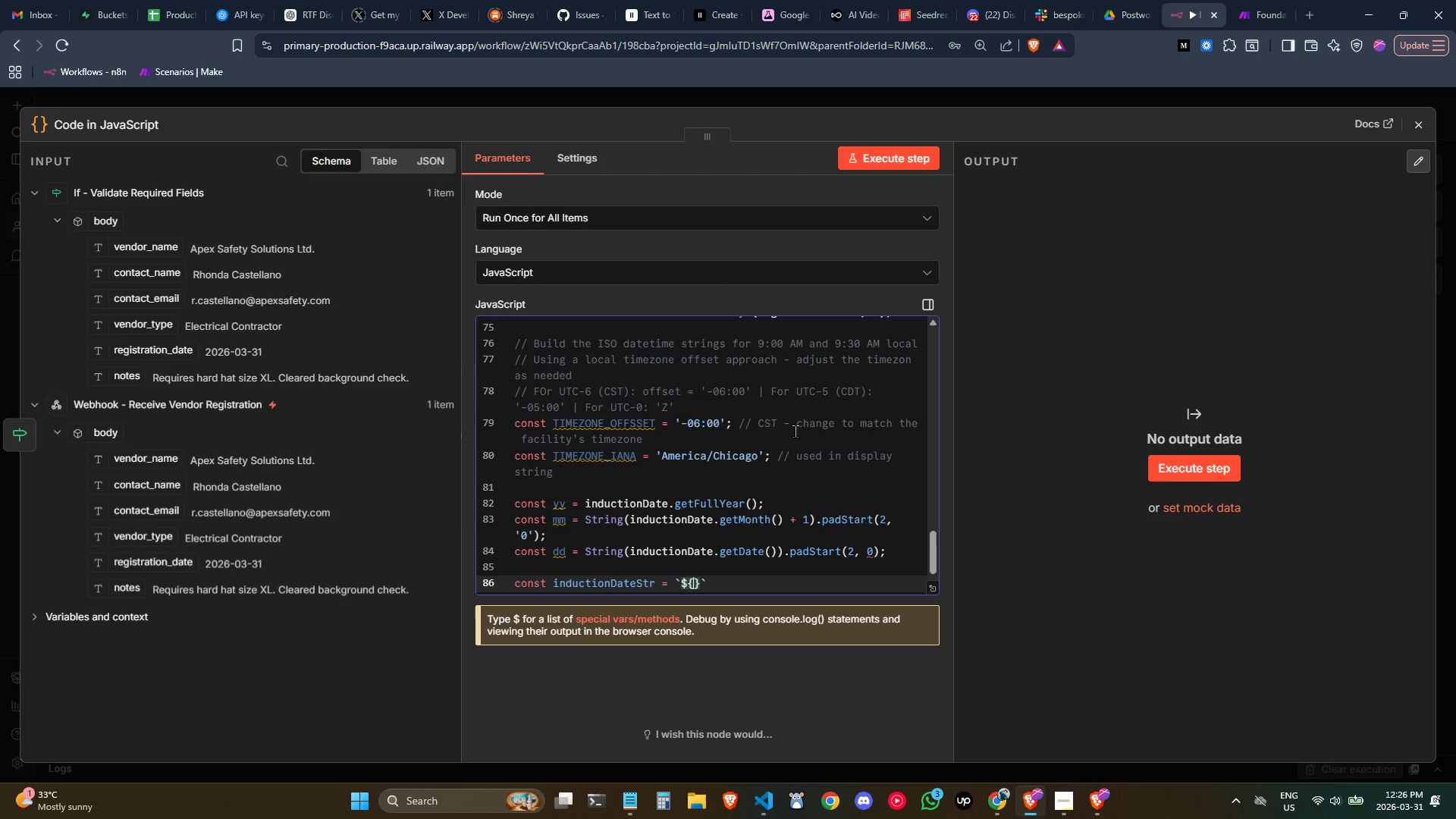 
key(ArrowLeft)
 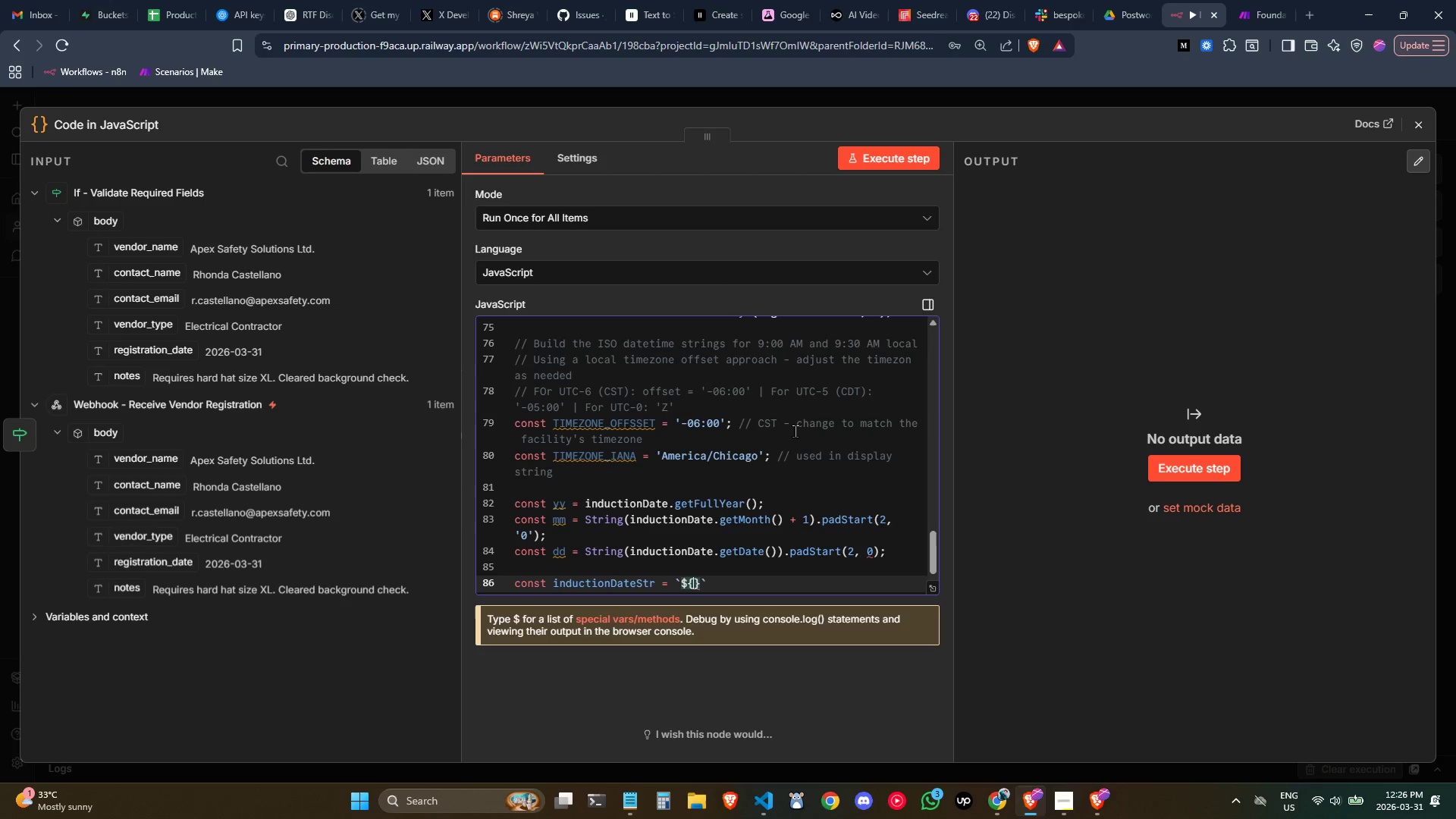 
type(yy)
 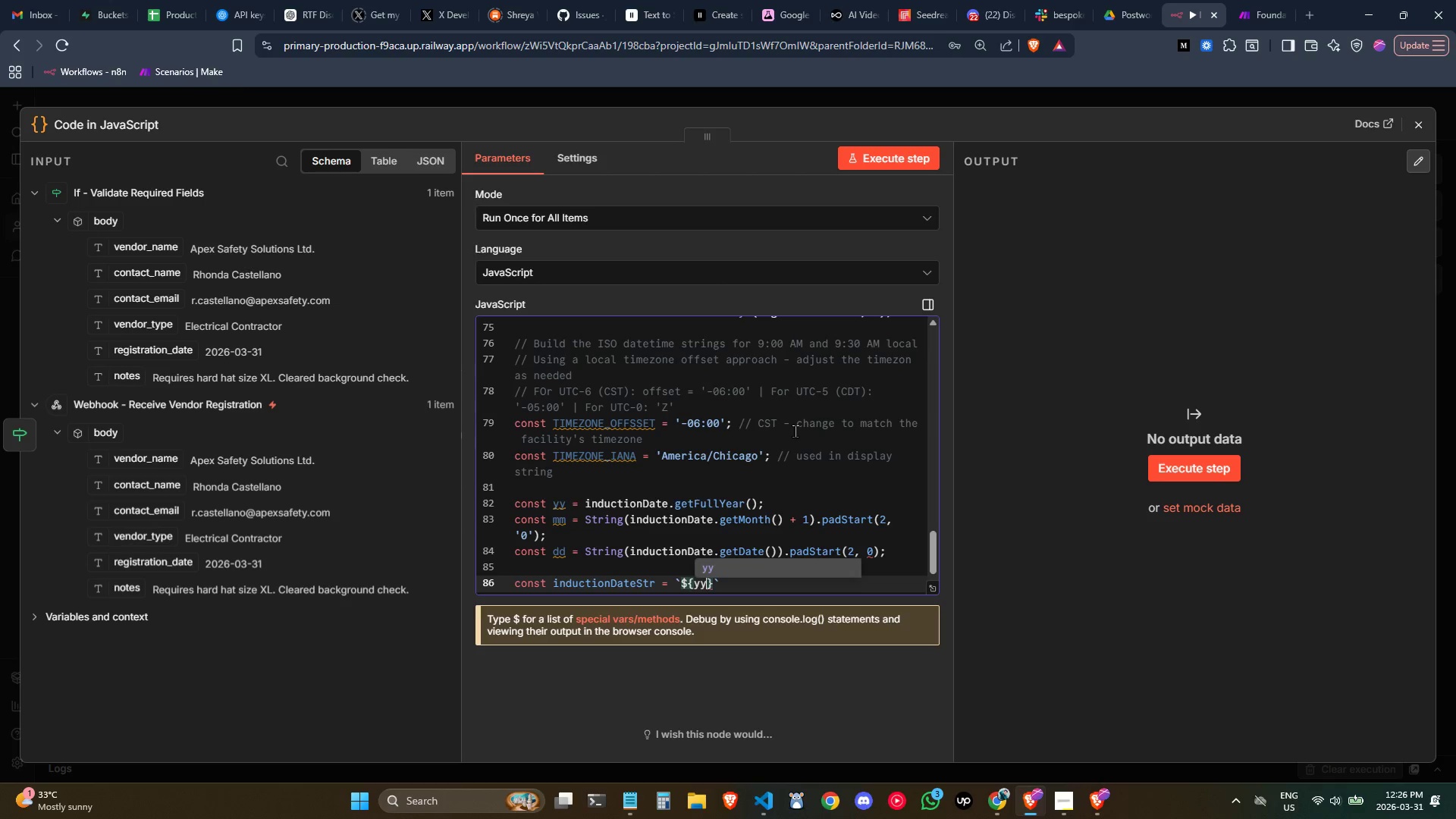 
key(ArrowRight)
 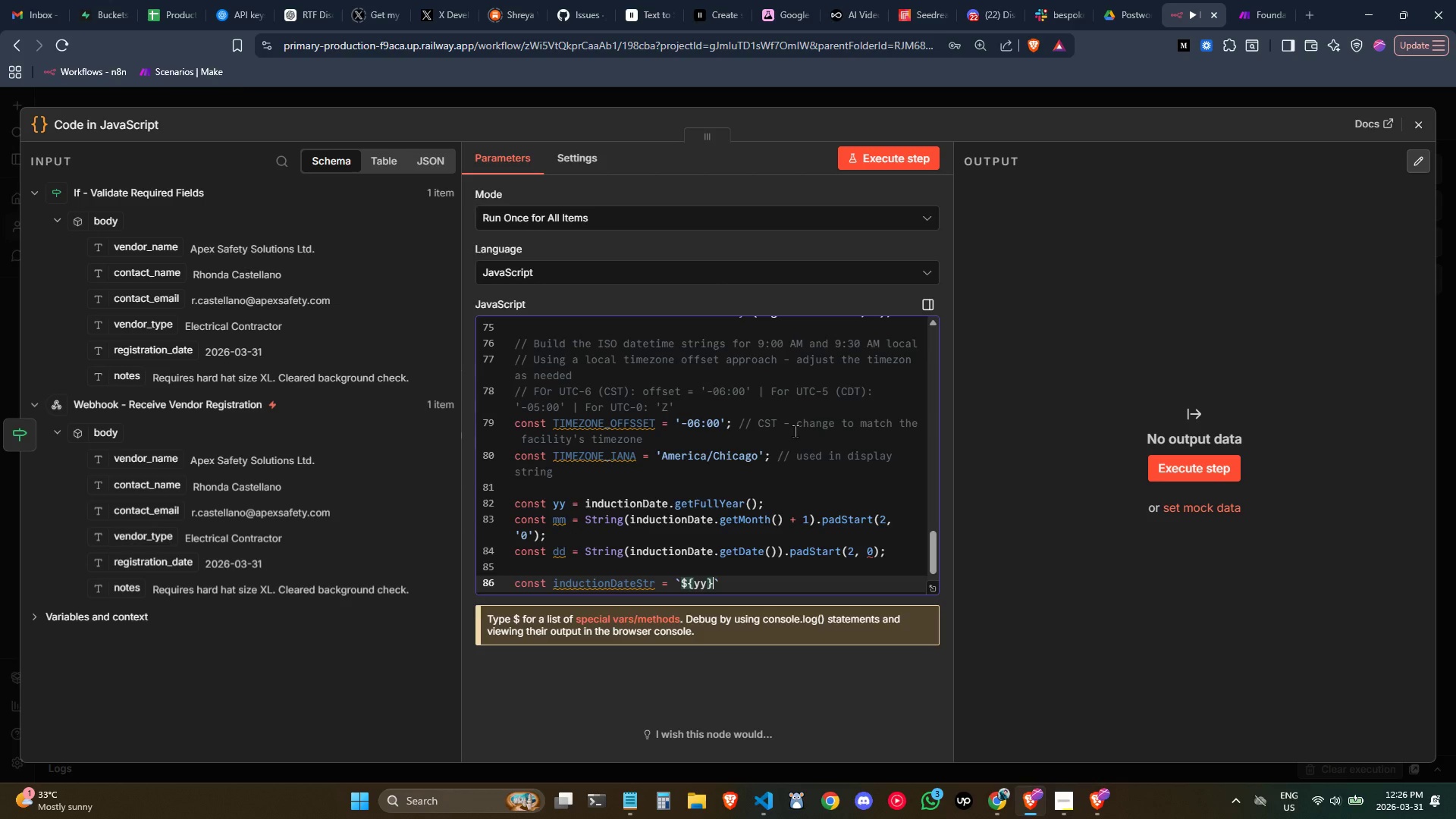 
key(Minus)
 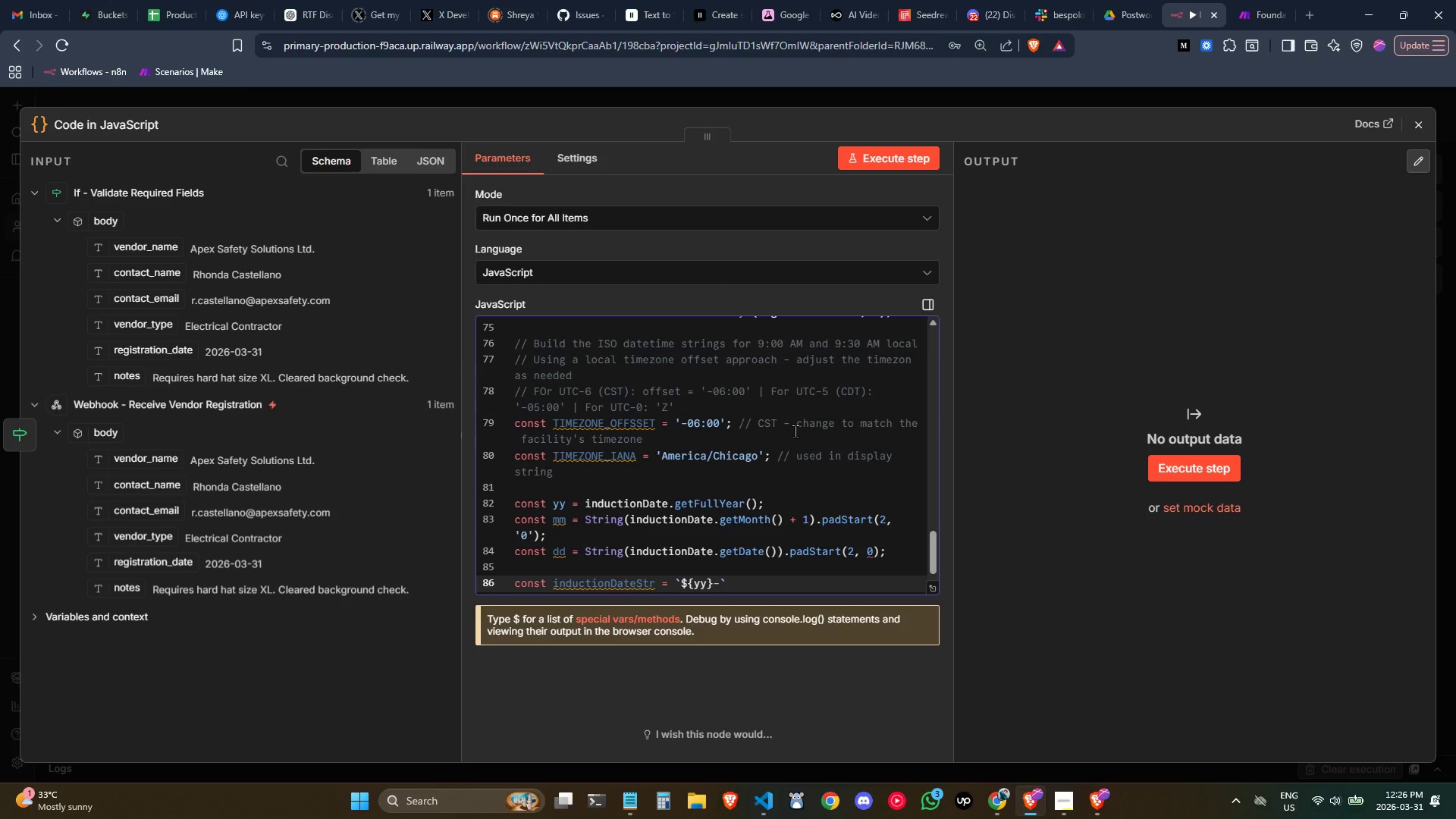 
key(Shift+BracketLeft)
 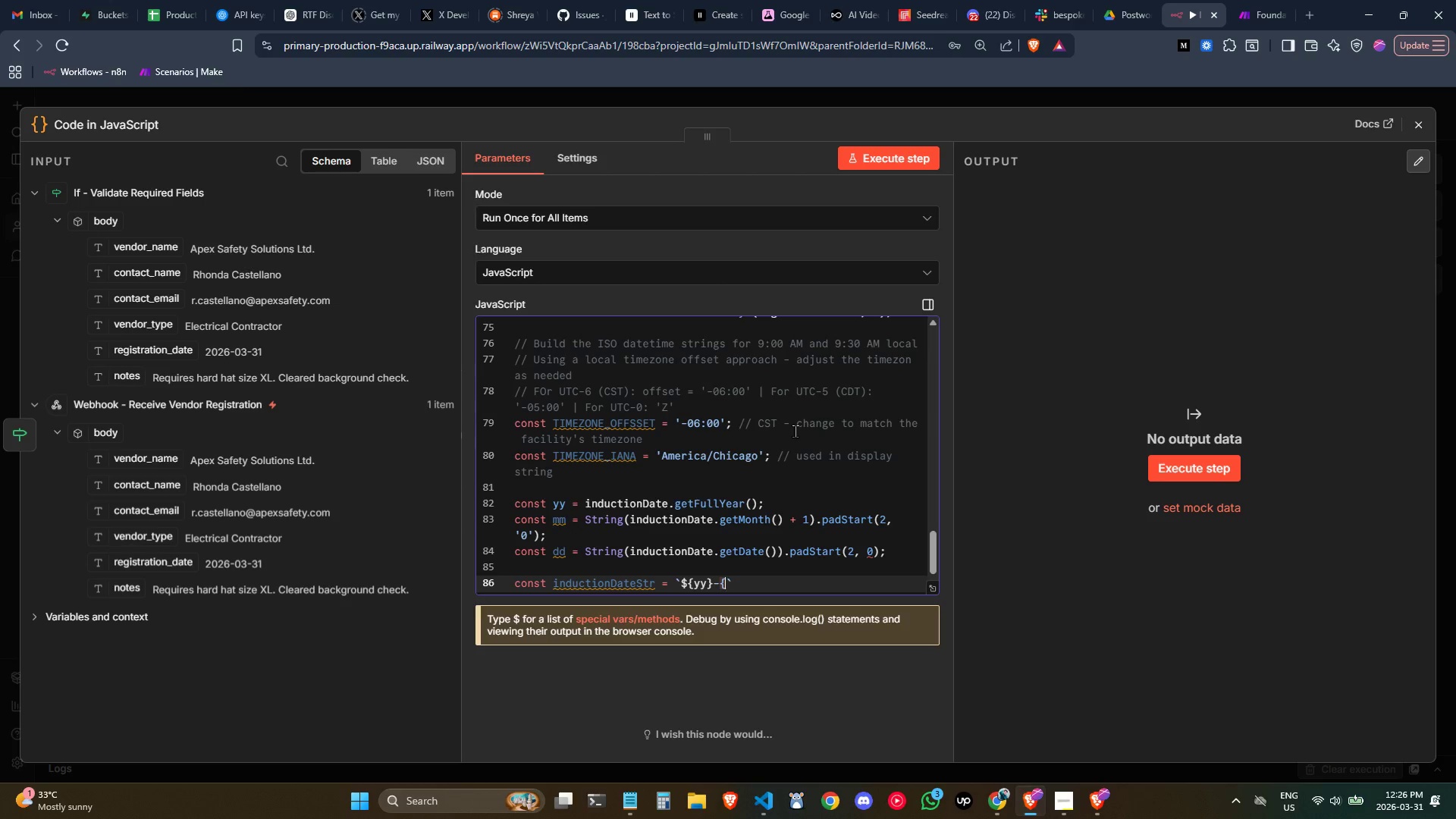 
key(M)
 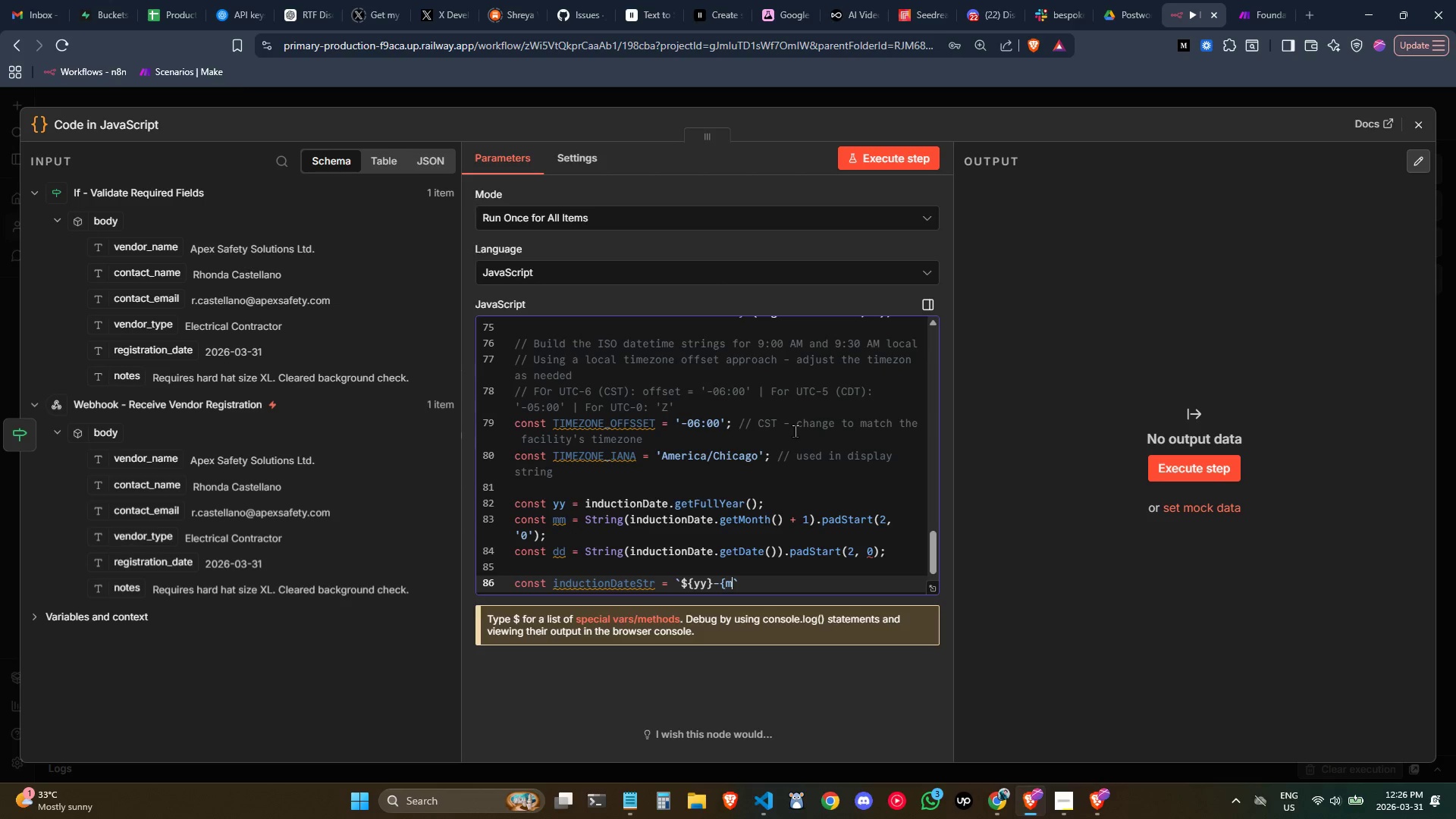 
key(Shift+ShiftLeft)
 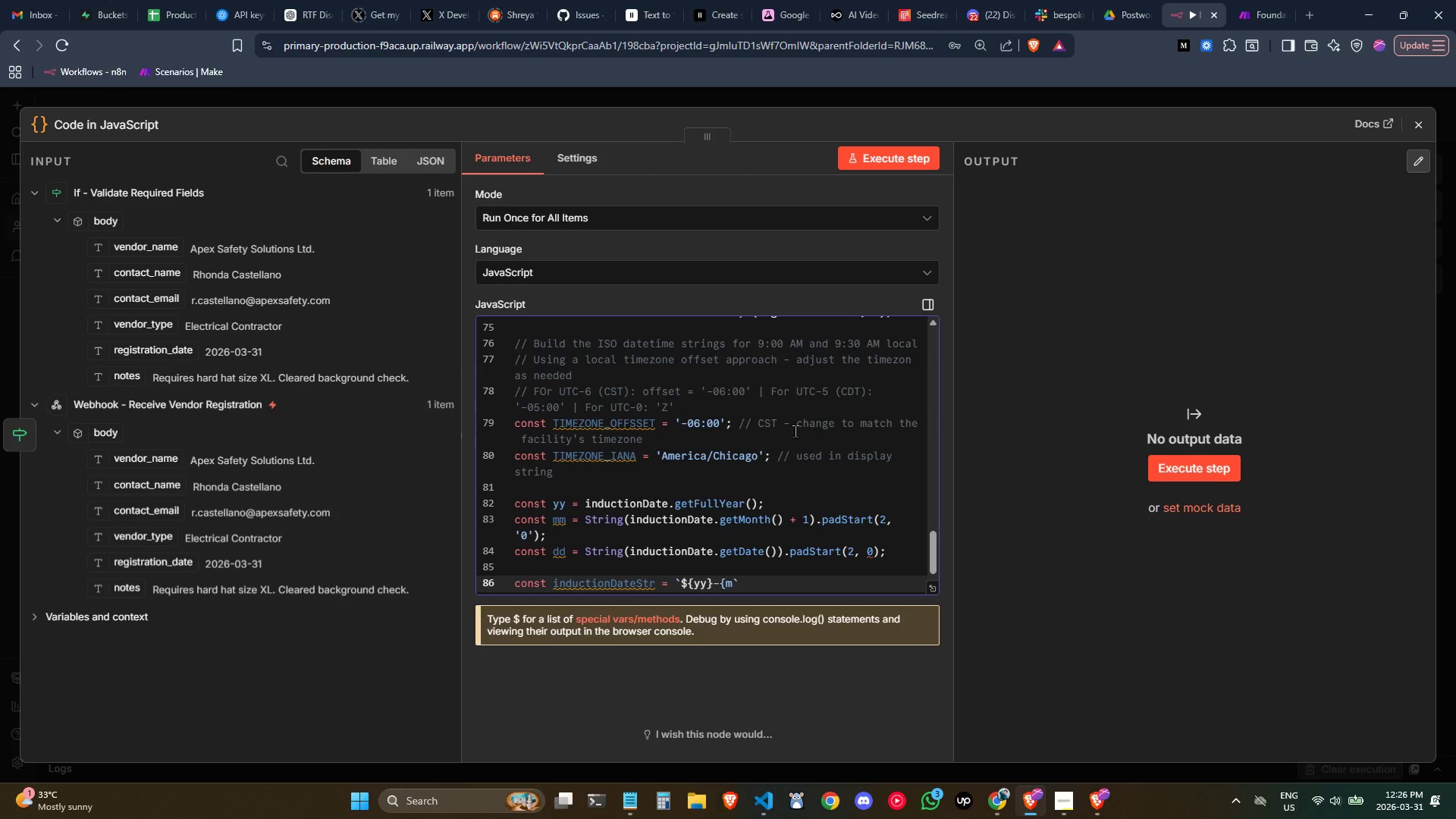 
key(M)
 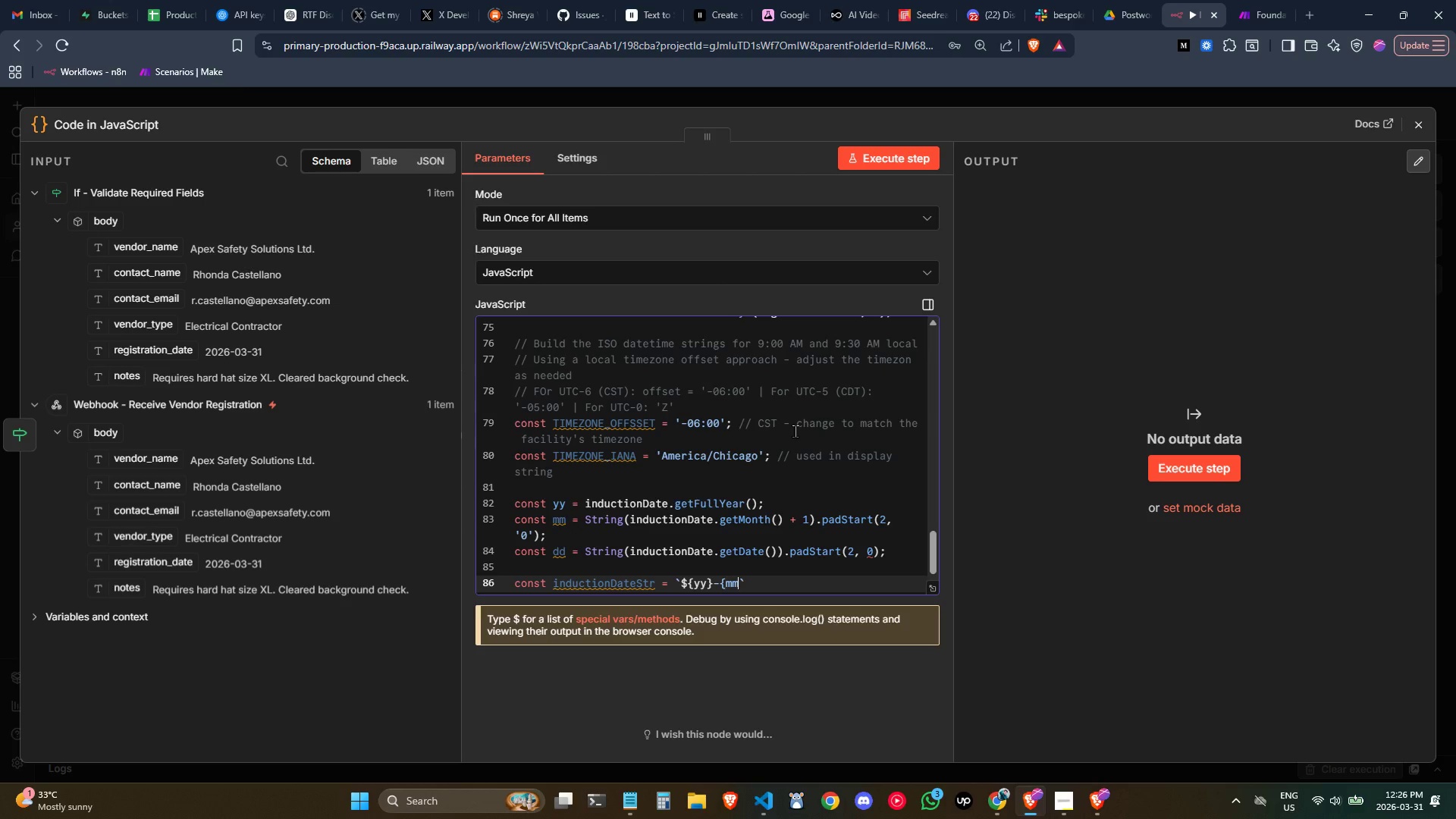 
key(Shift+BracketRight)
 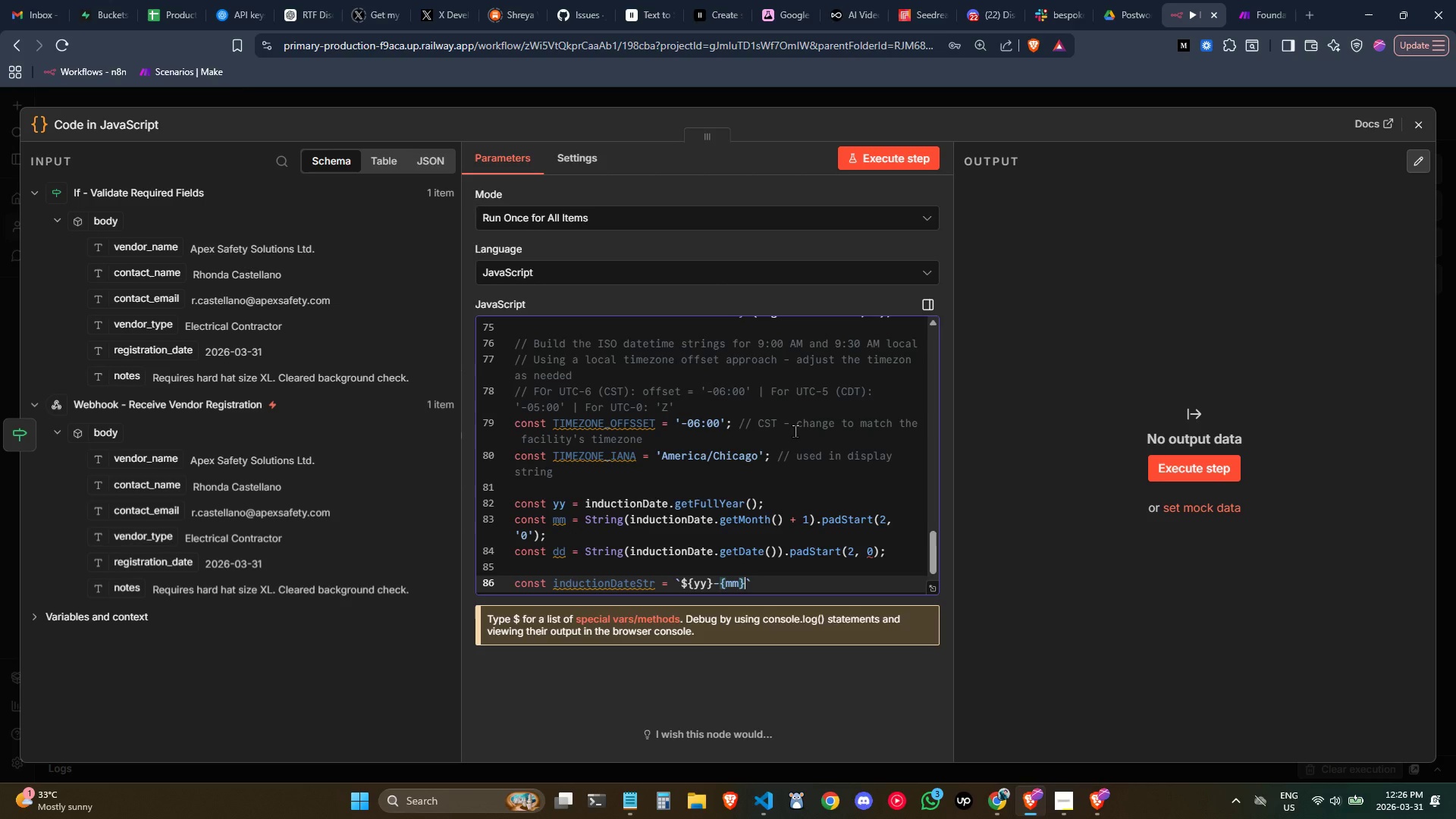 
key(Minus)
 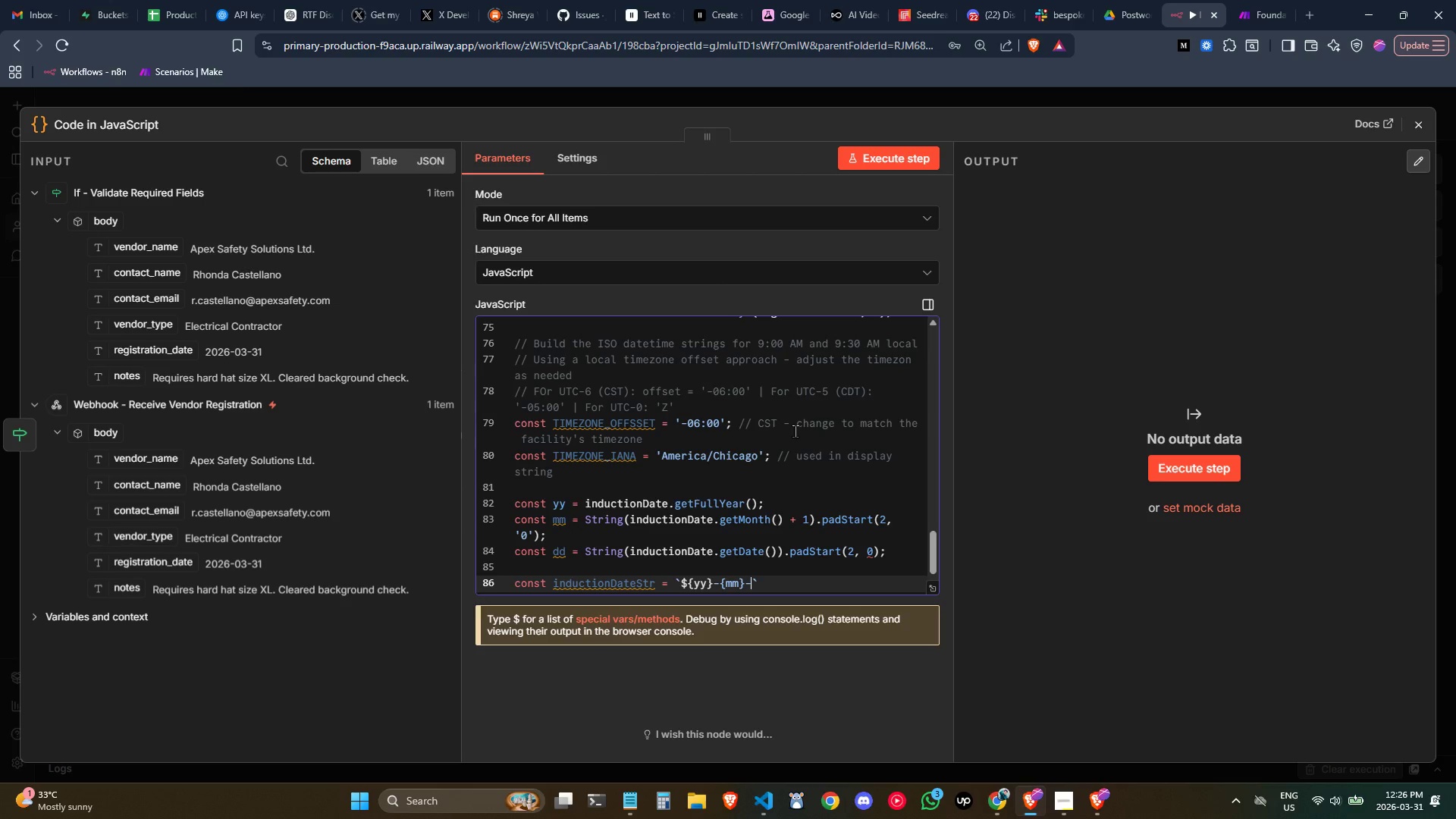 
wait(9.97)
 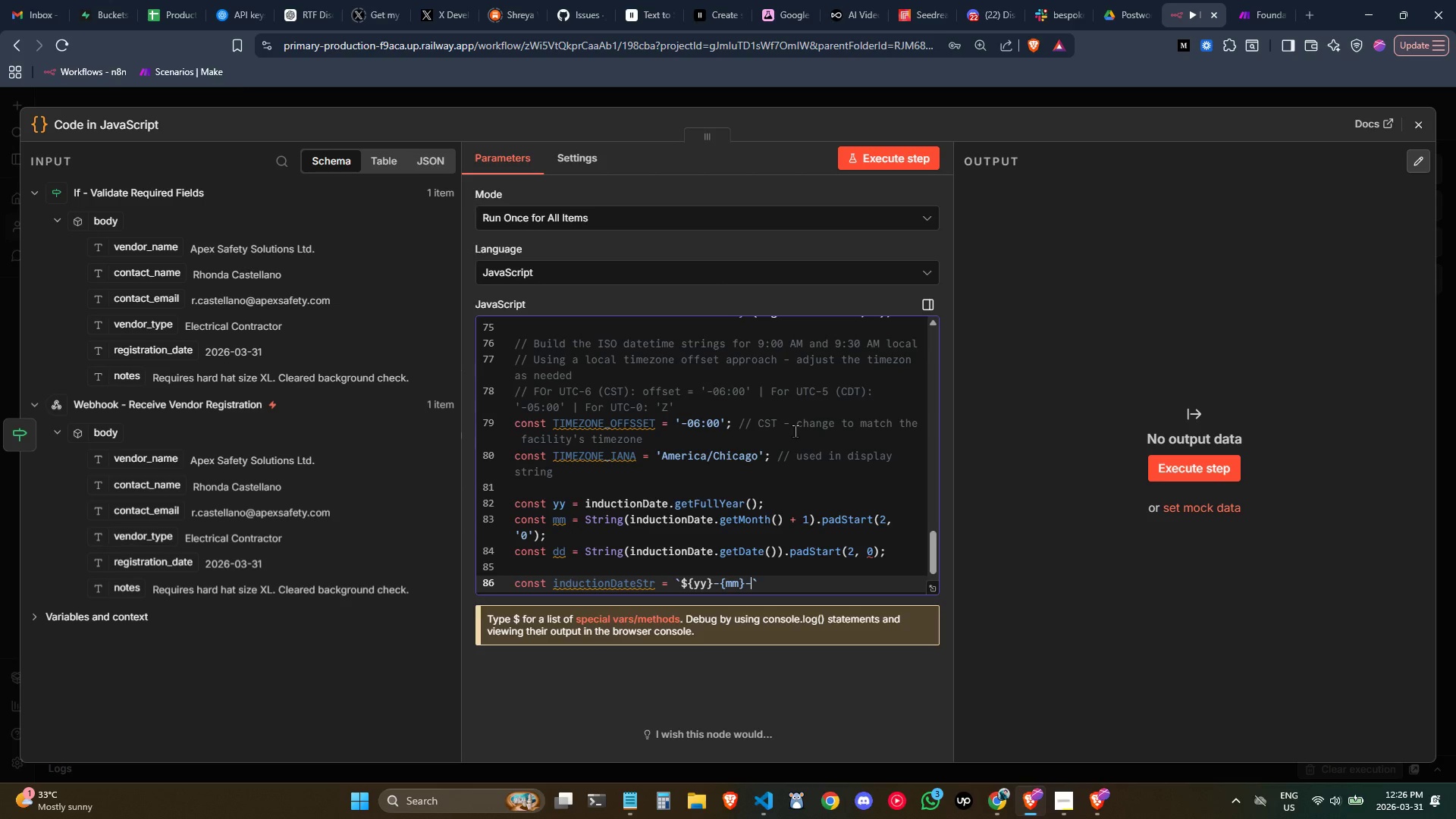 
key(ArrowLeft)
 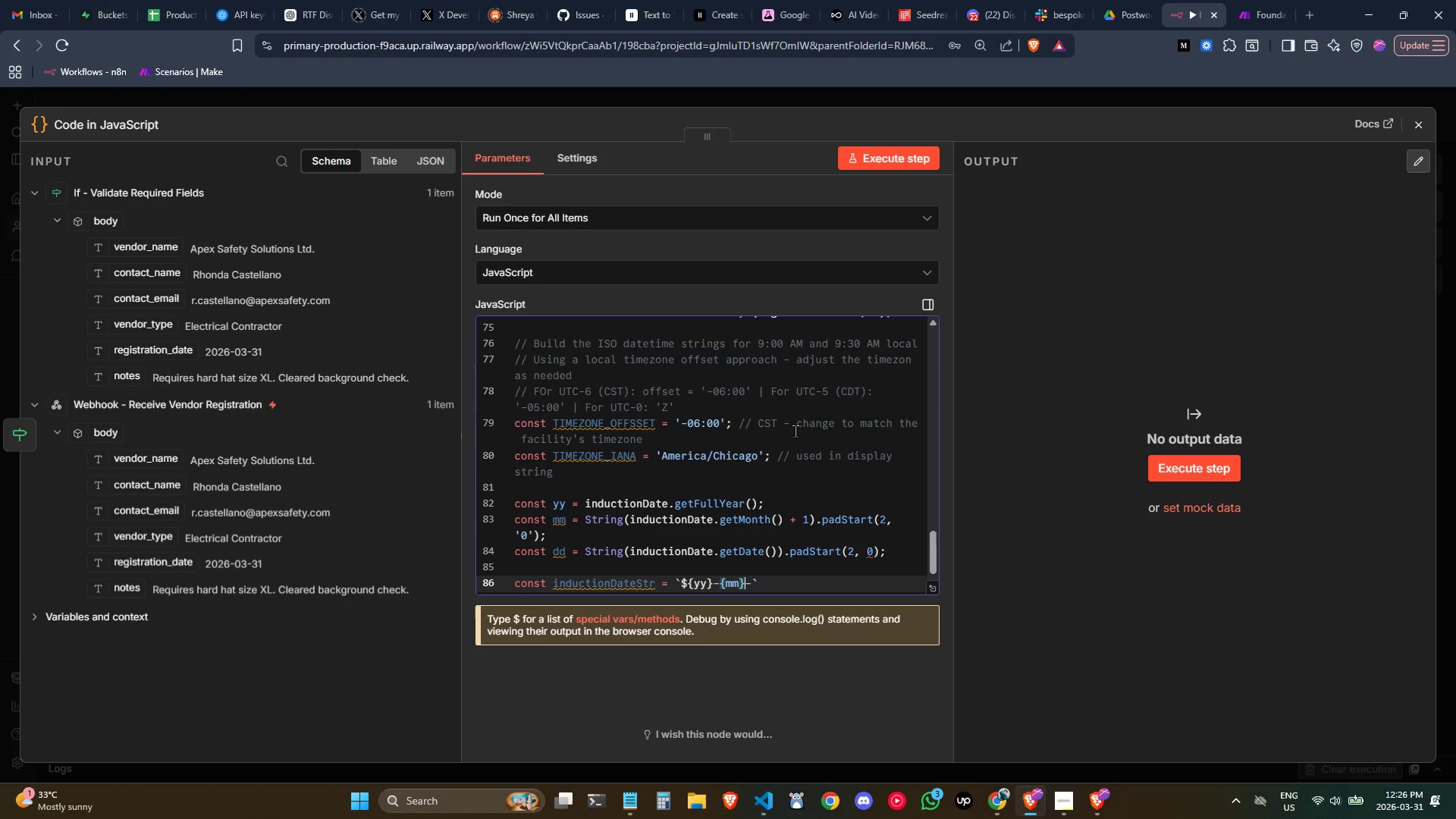 
key(ArrowLeft)
 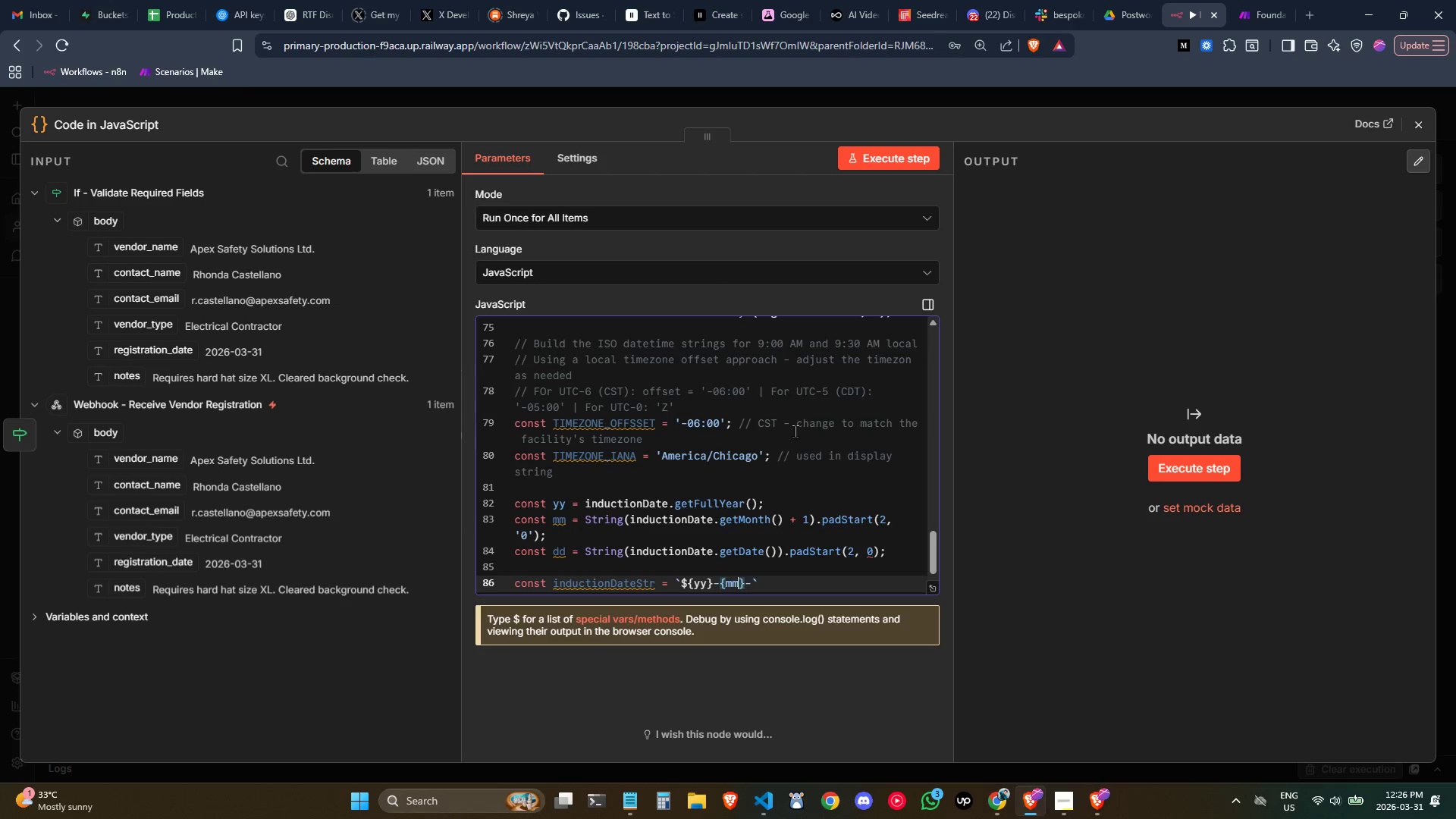 
key(ArrowLeft)
 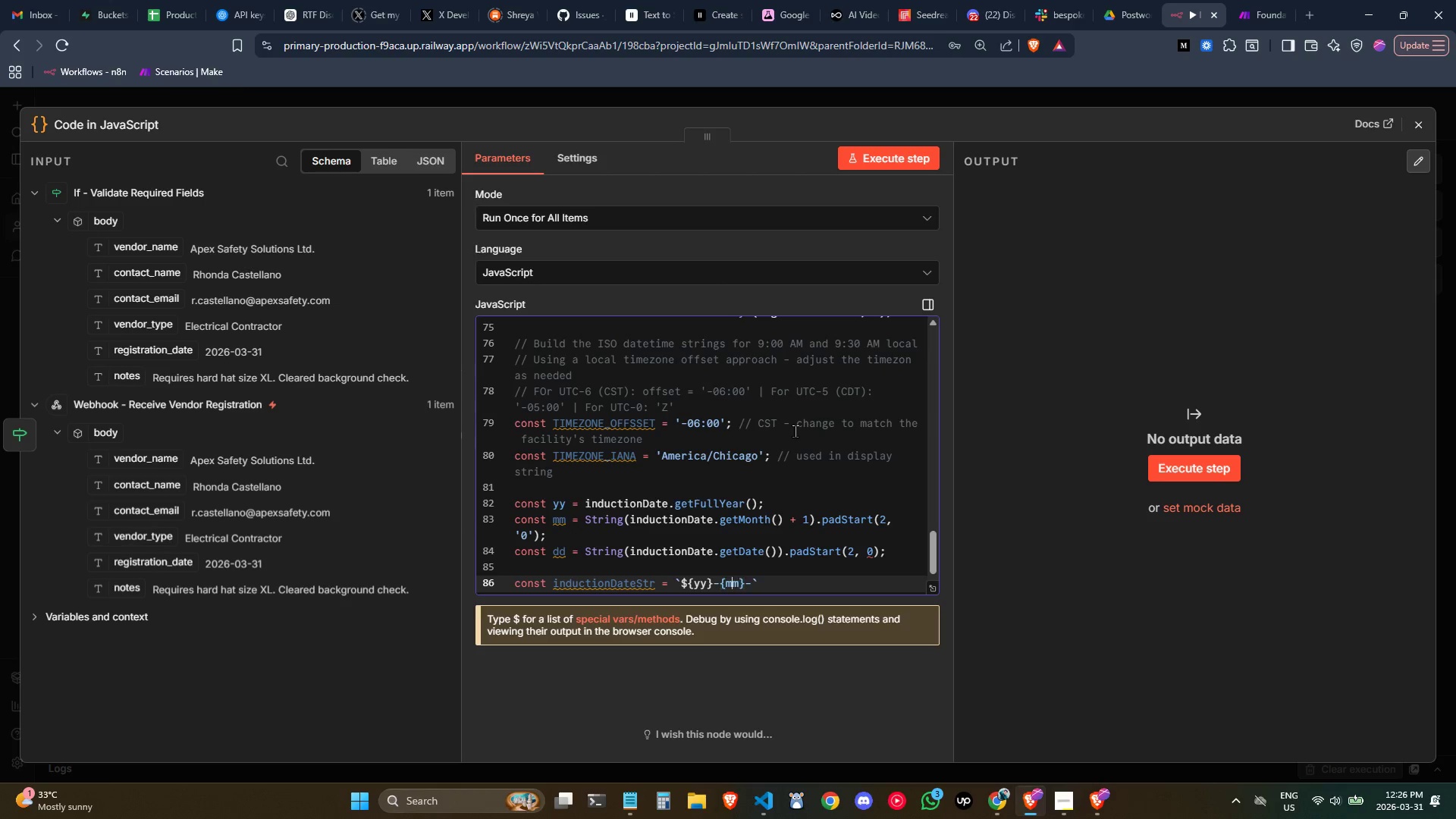 
key(ArrowLeft)
 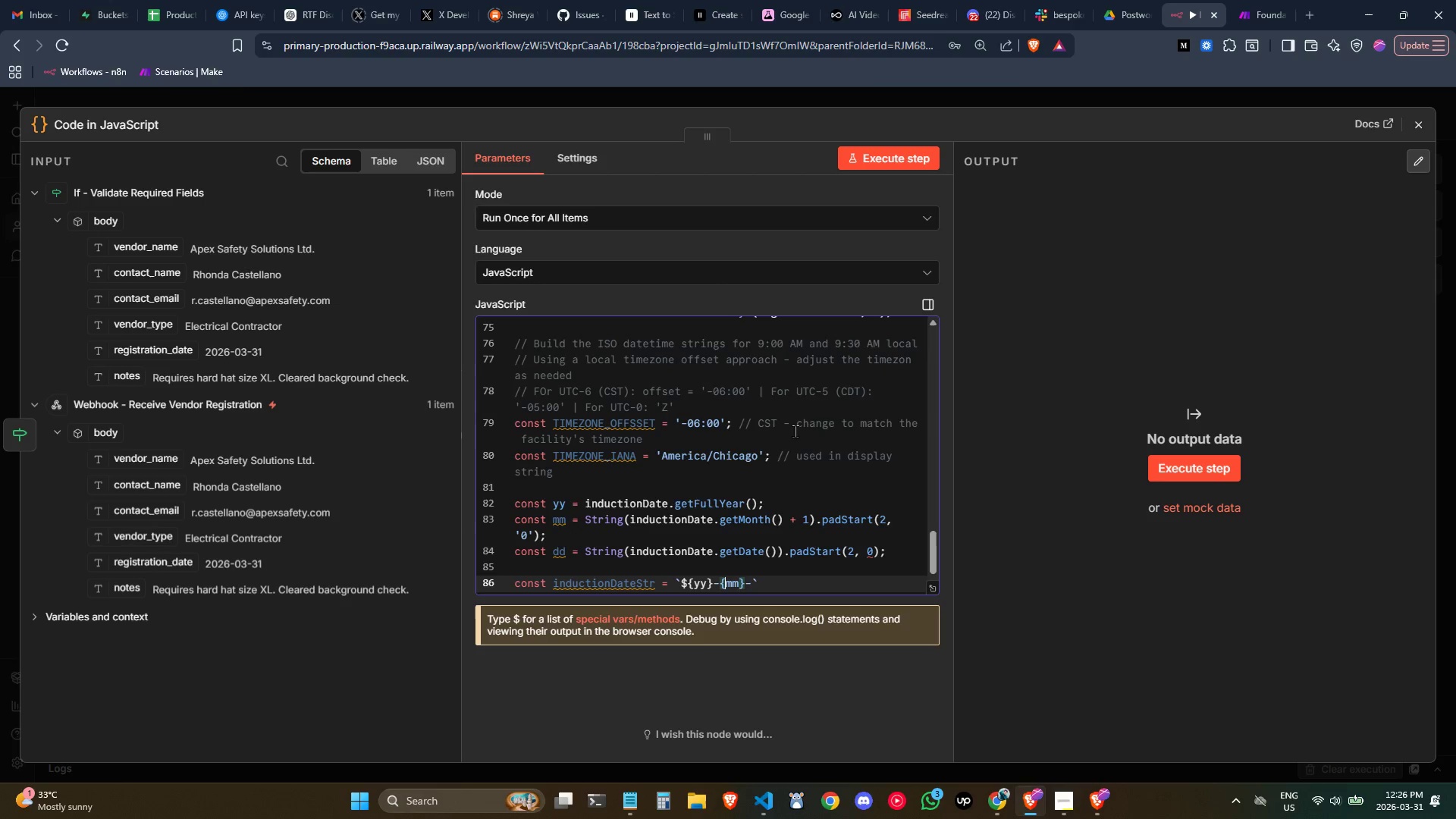 
key(ArrowLeft)
 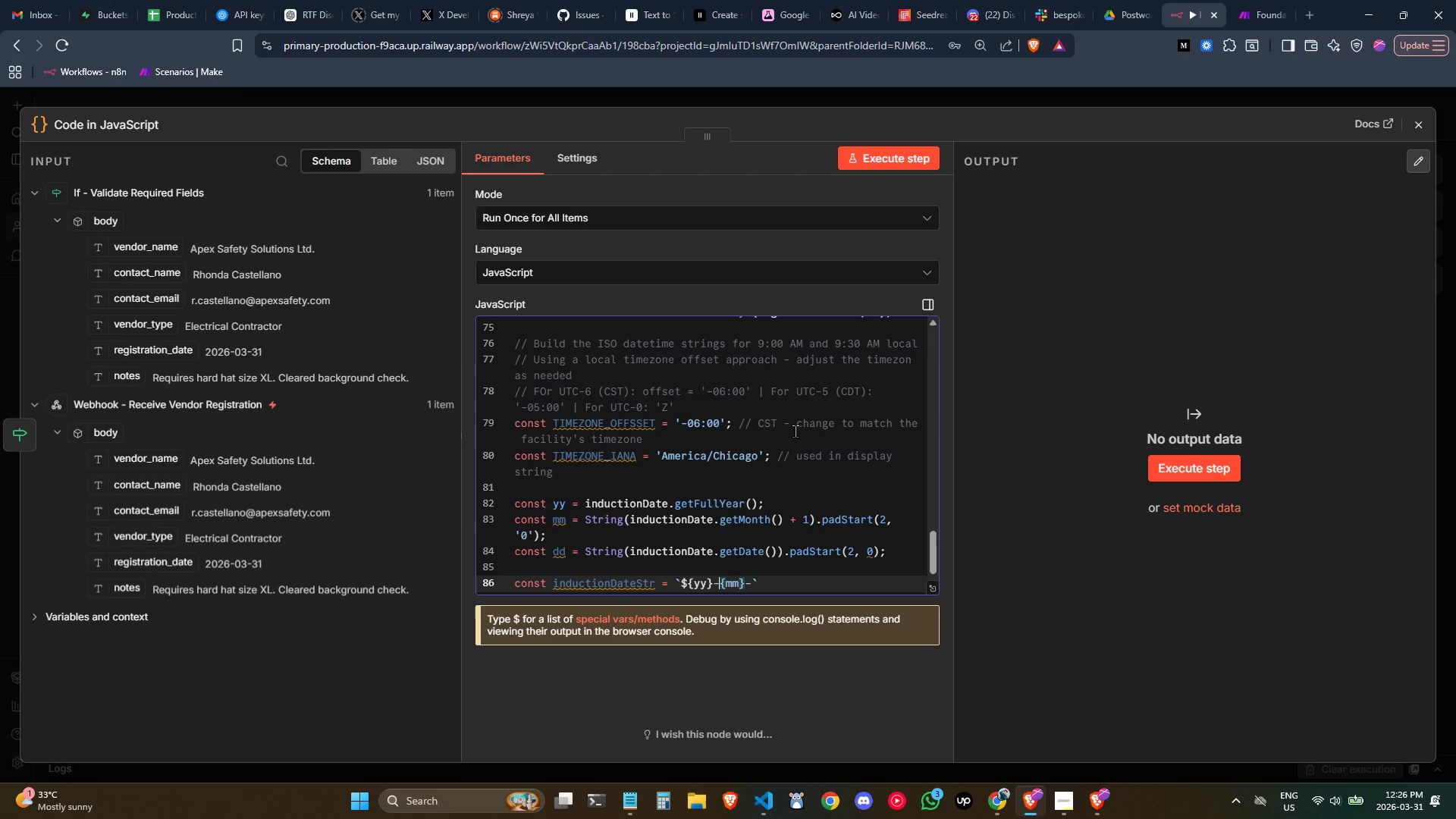 
key(ArrowLeft)
 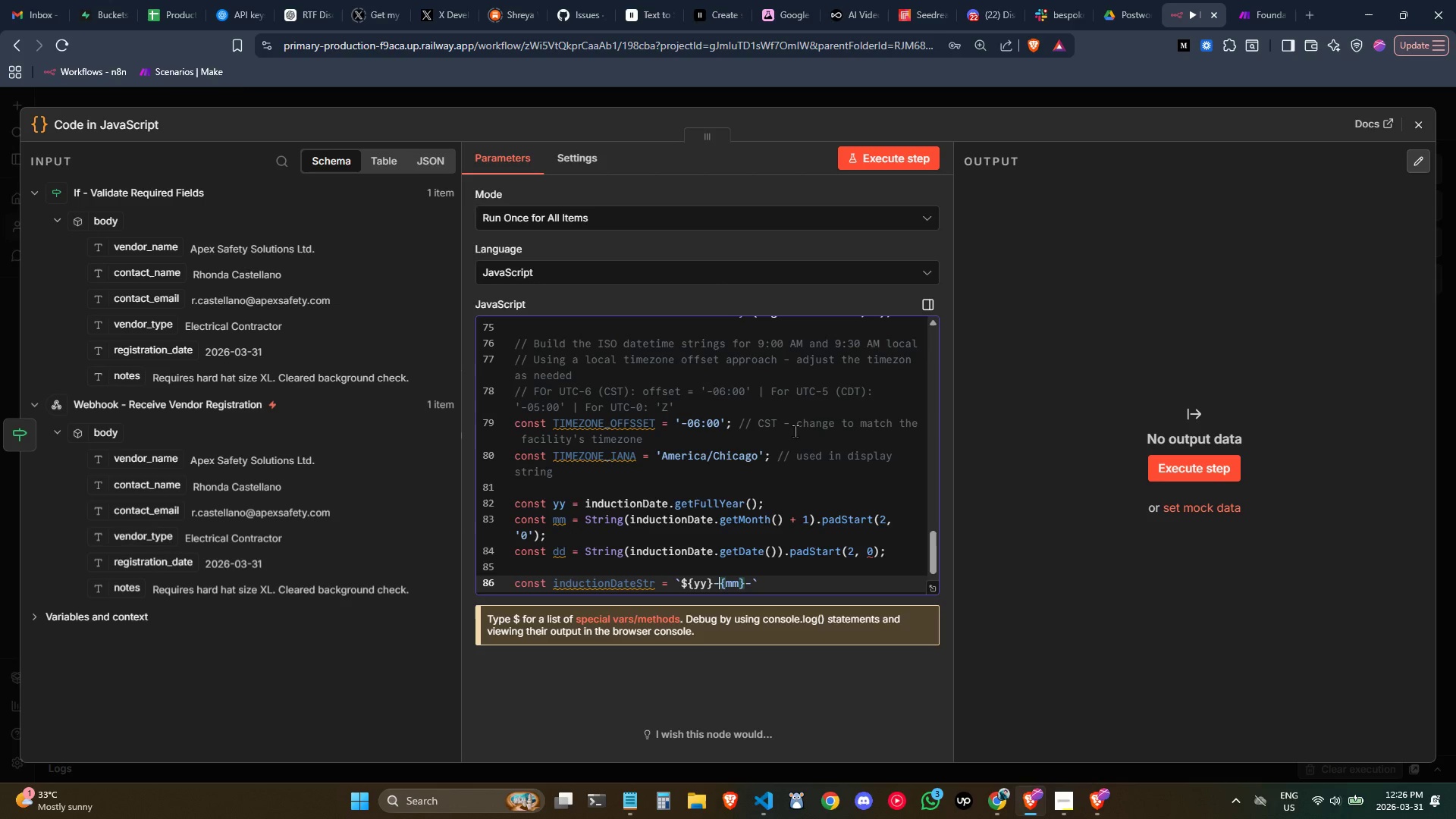 
key(ArrowRight)
 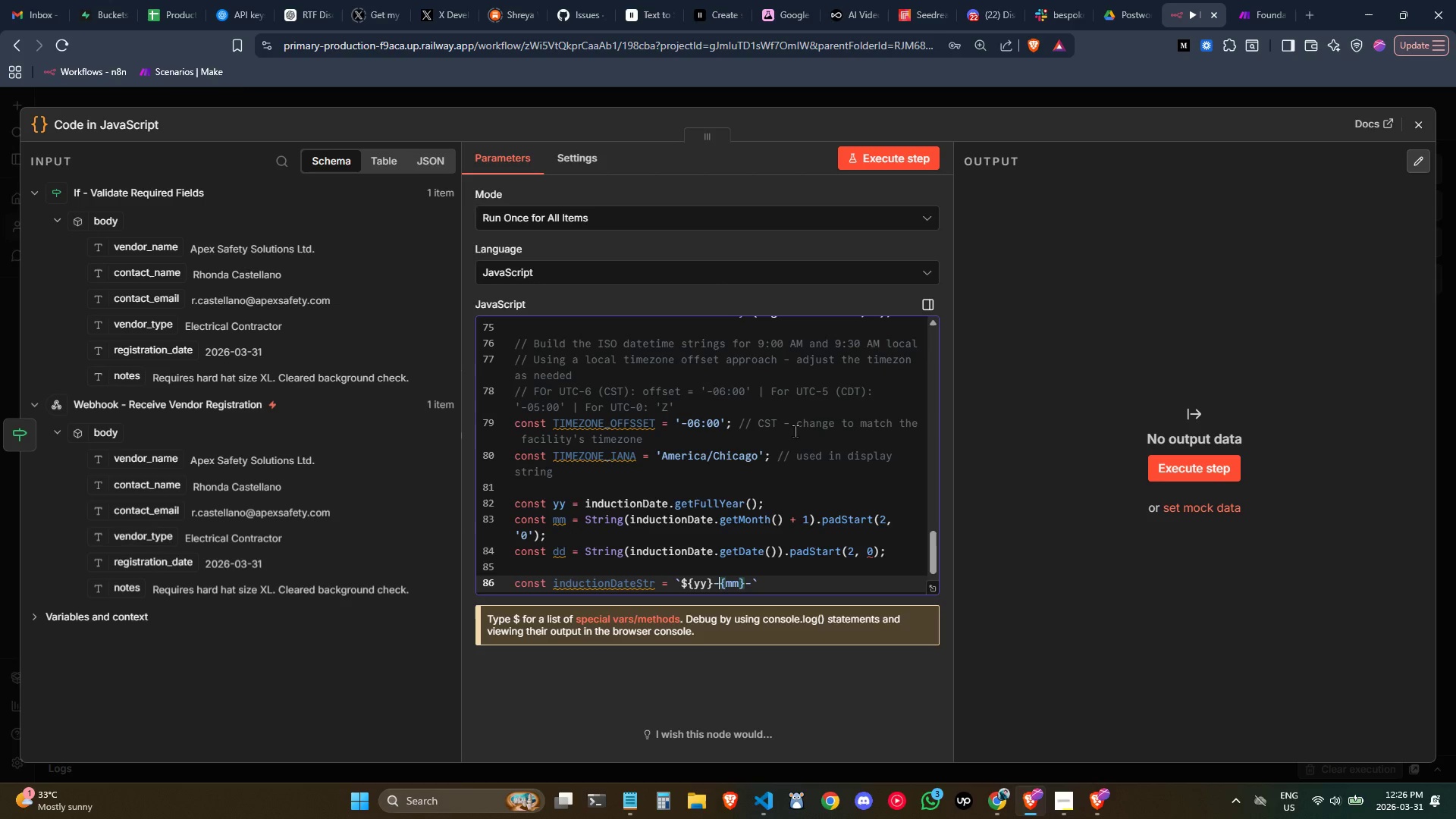 
key(Shift+4)
 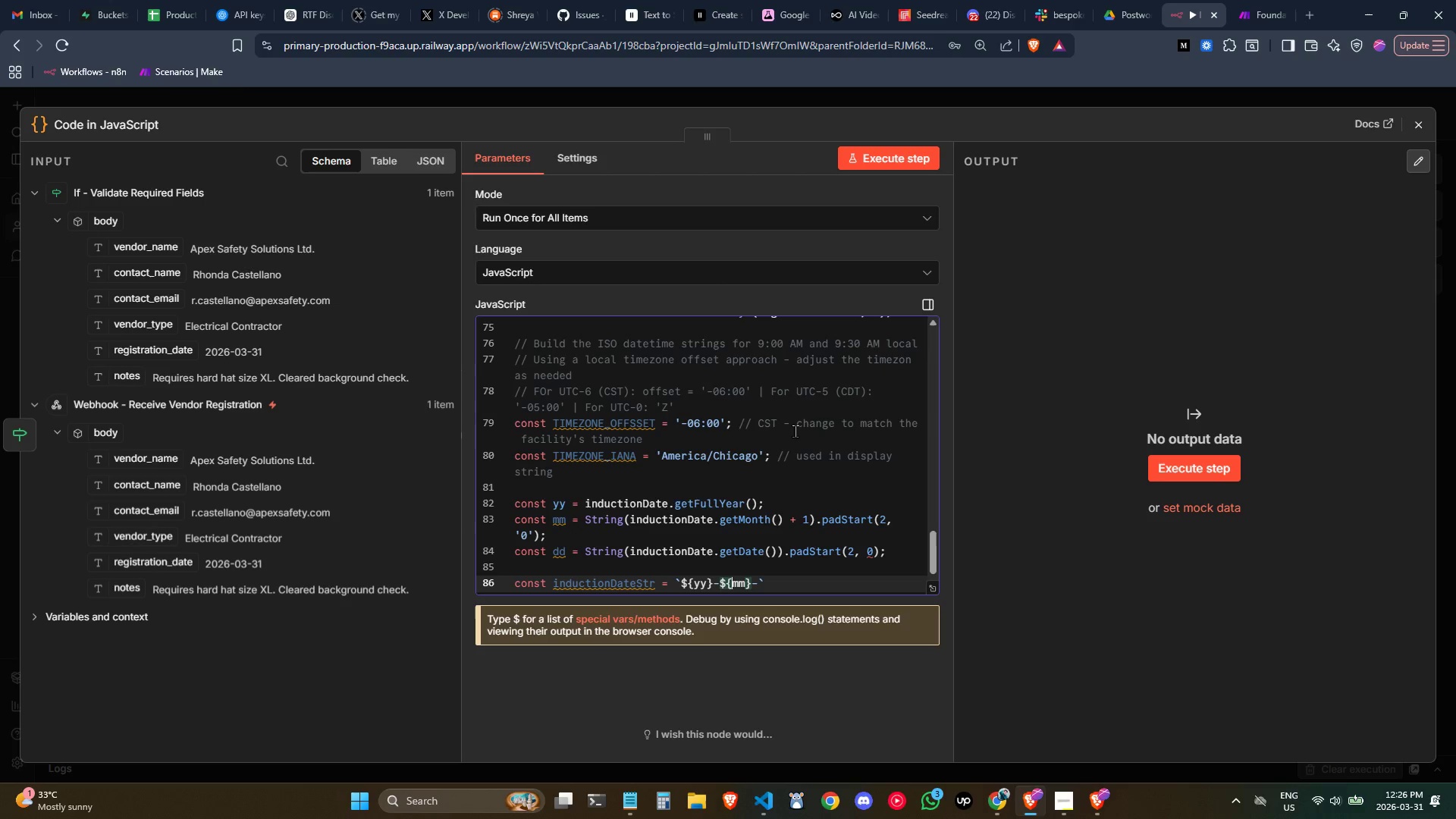 
key(ArrowRight)
 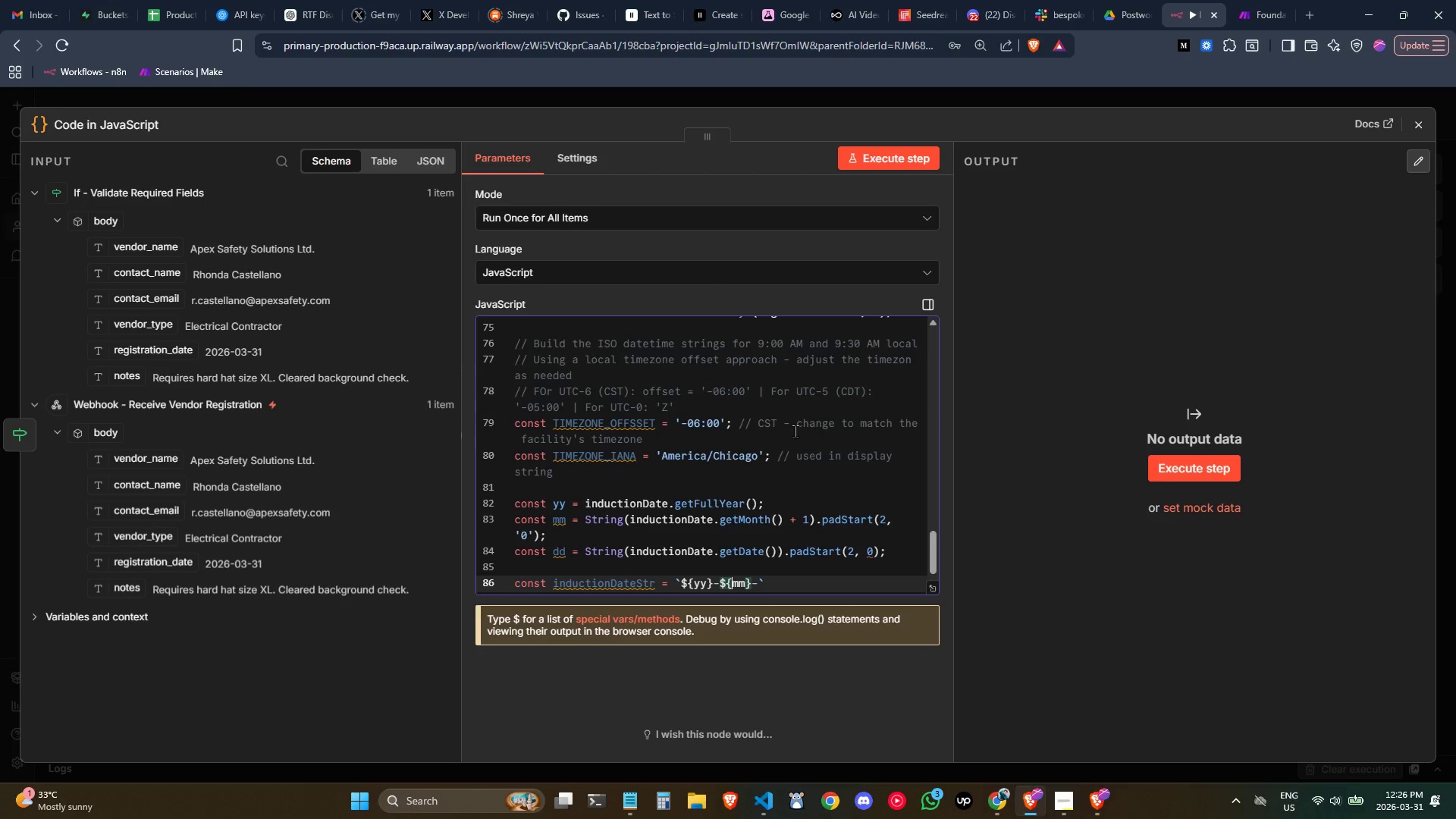 
key(ArrowRight)
 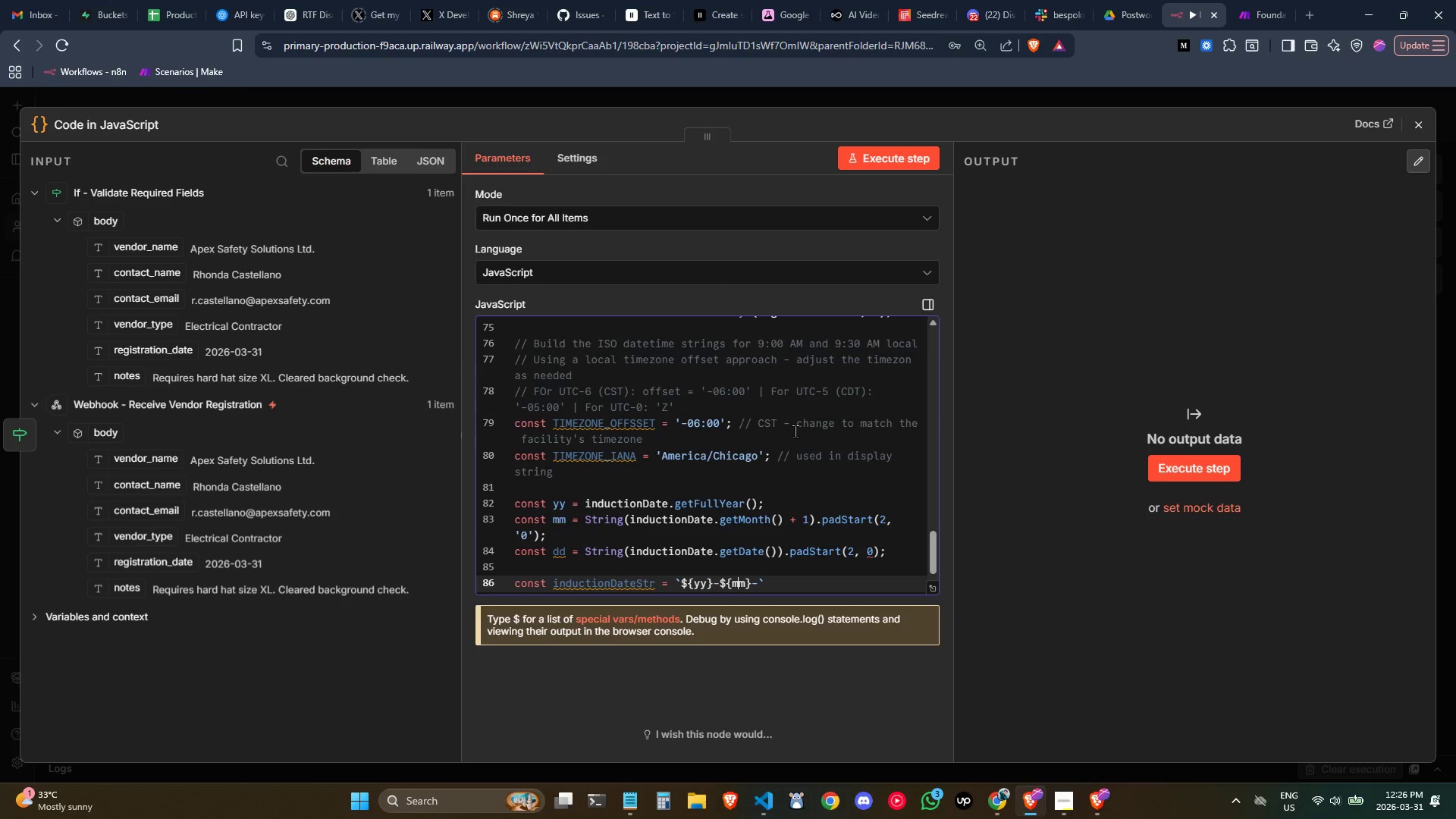 
key(ArrowRight)
 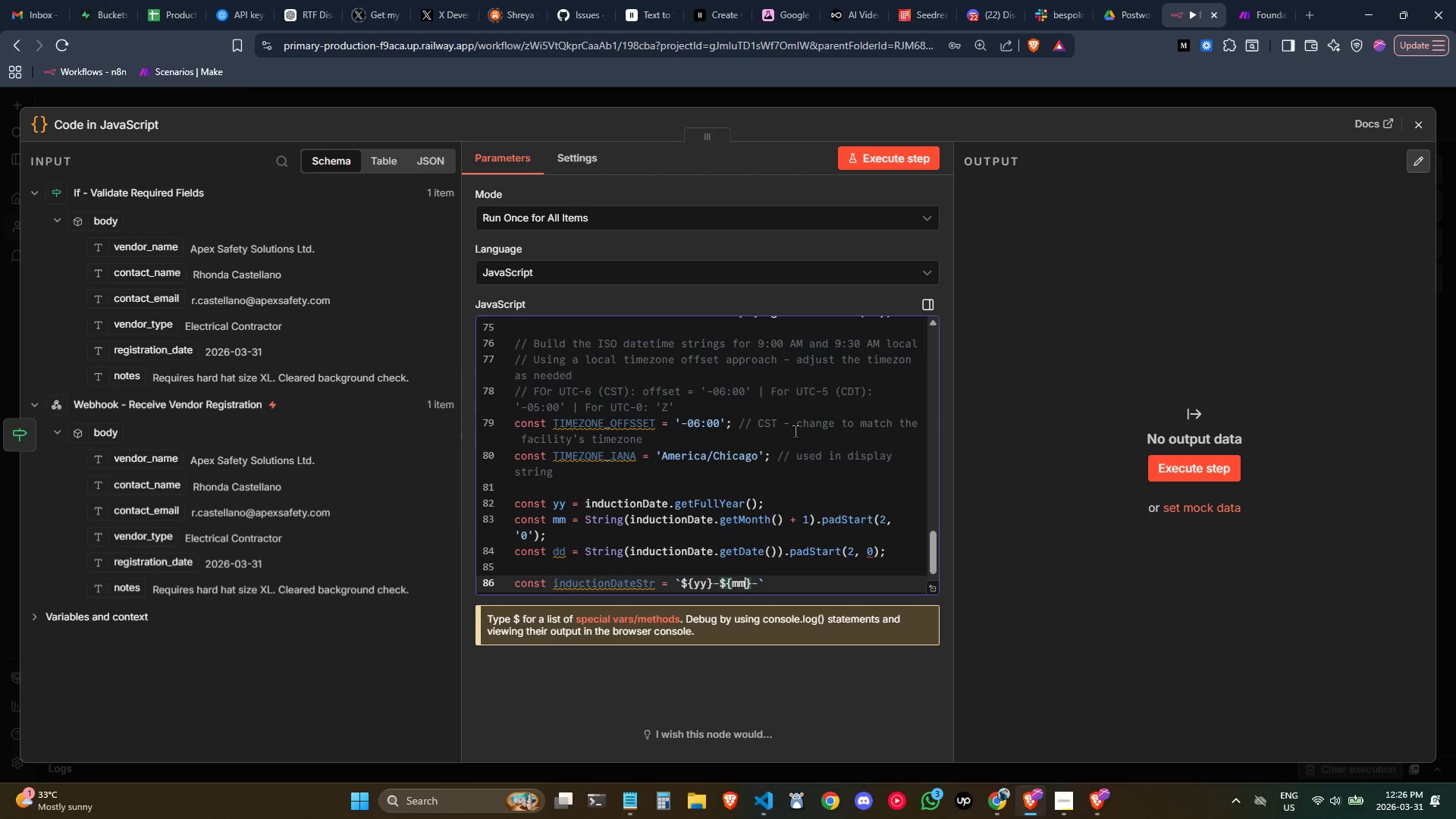 
key(ArrowRight)
 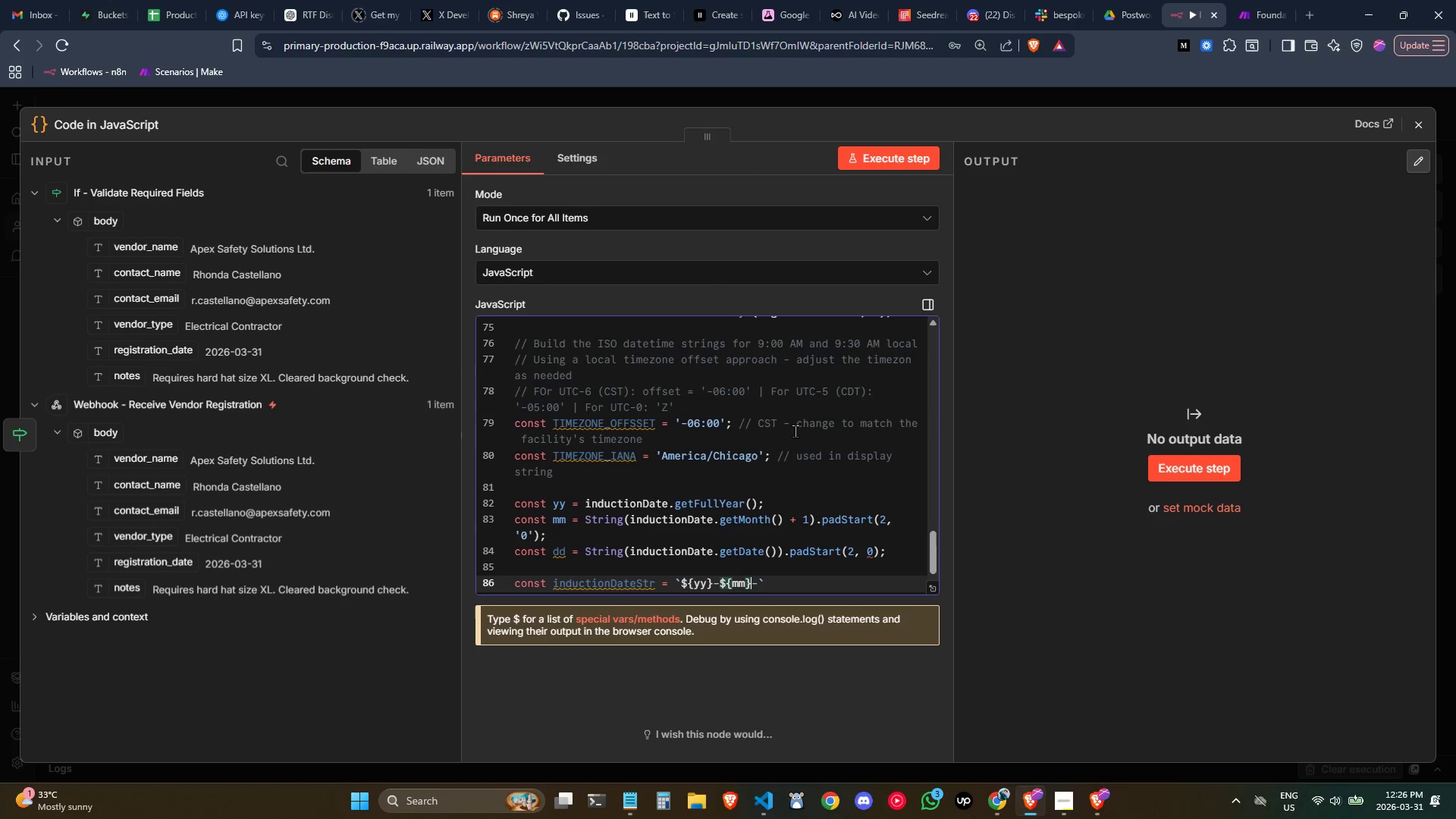 
key(ArrowRight)
 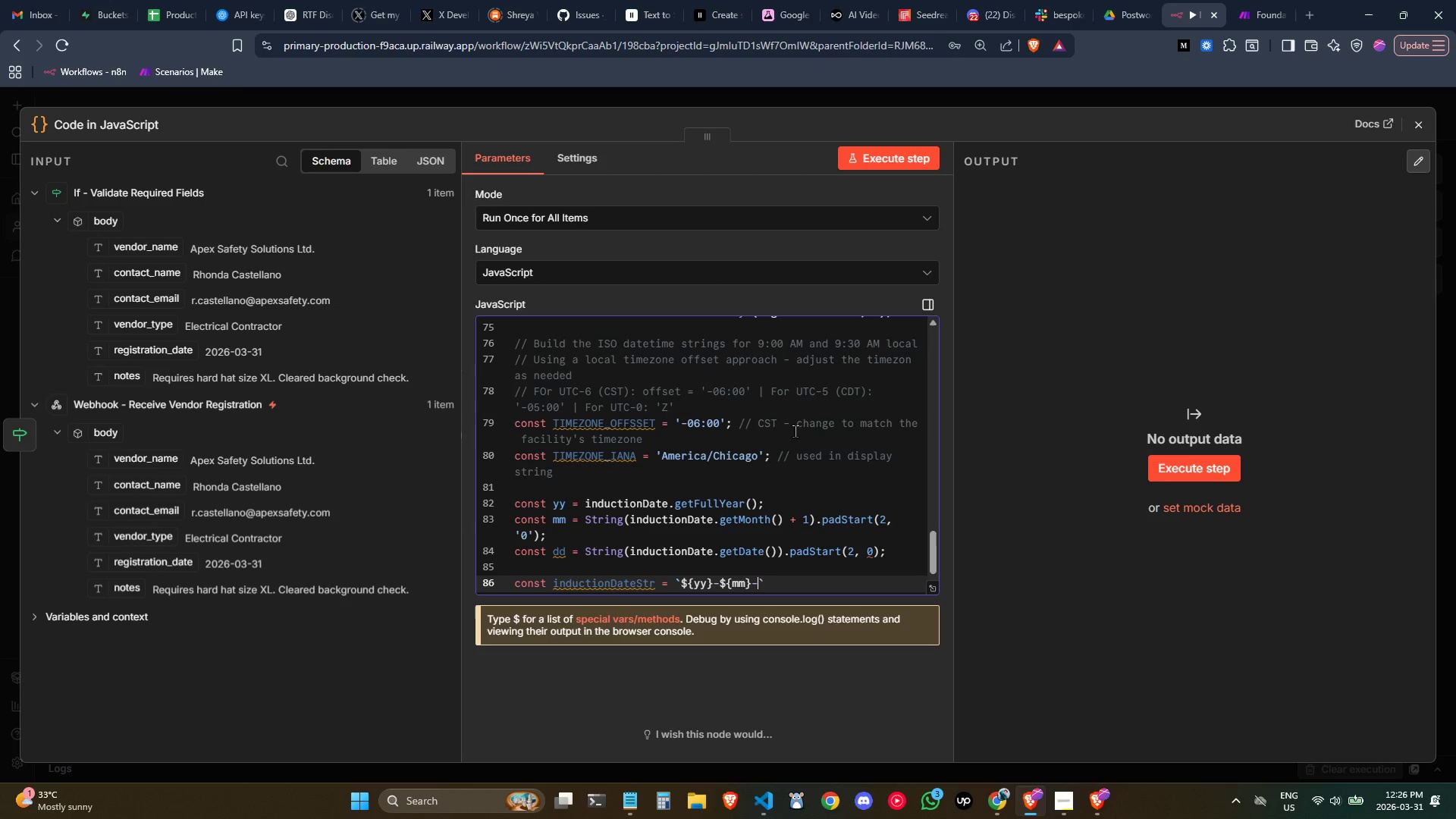 
type($dd)
key(Backspace)
key(Backspace)
type({dd})
 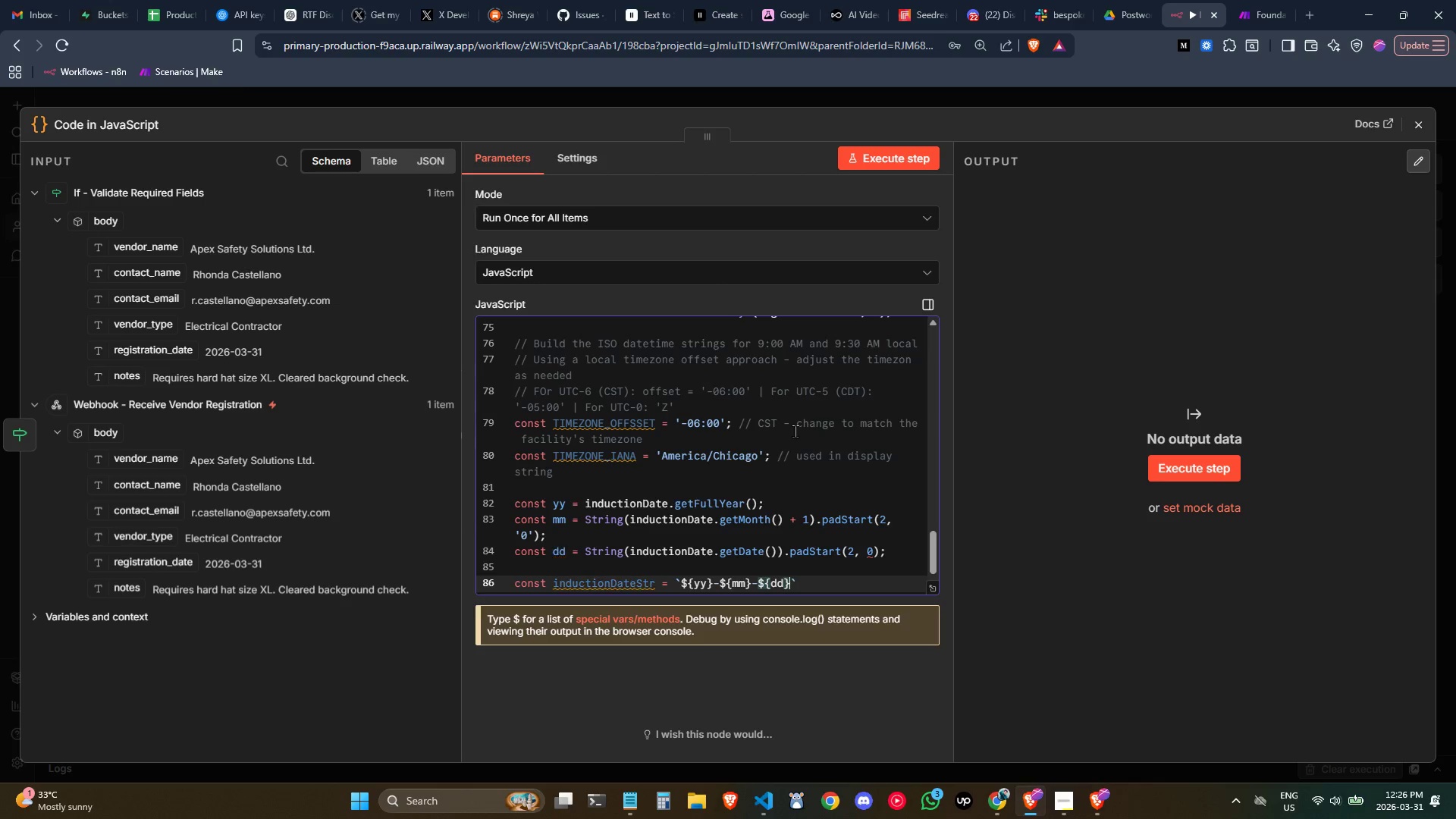 
key(ArrowRight)
 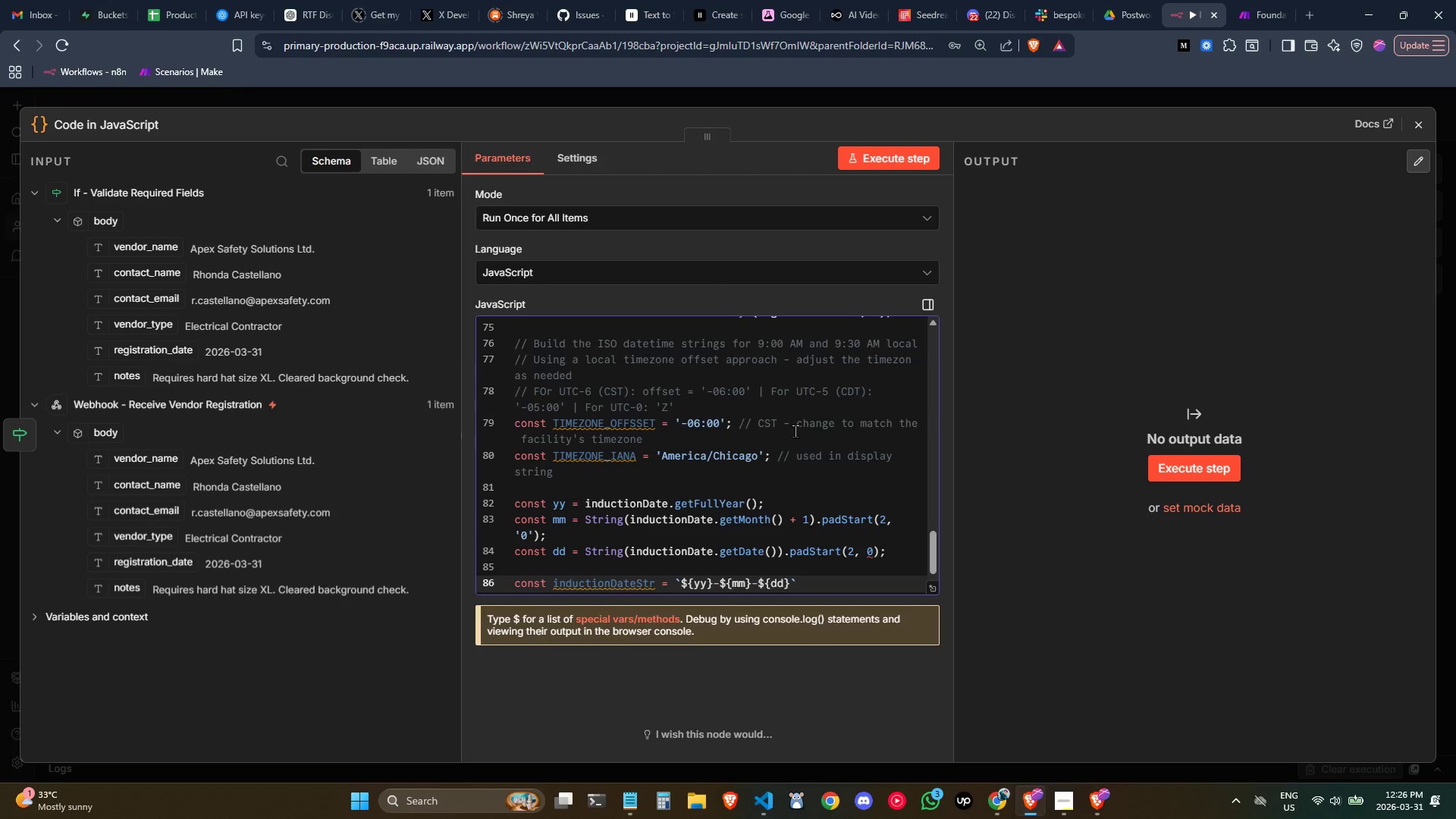 
key(Semicolon)
 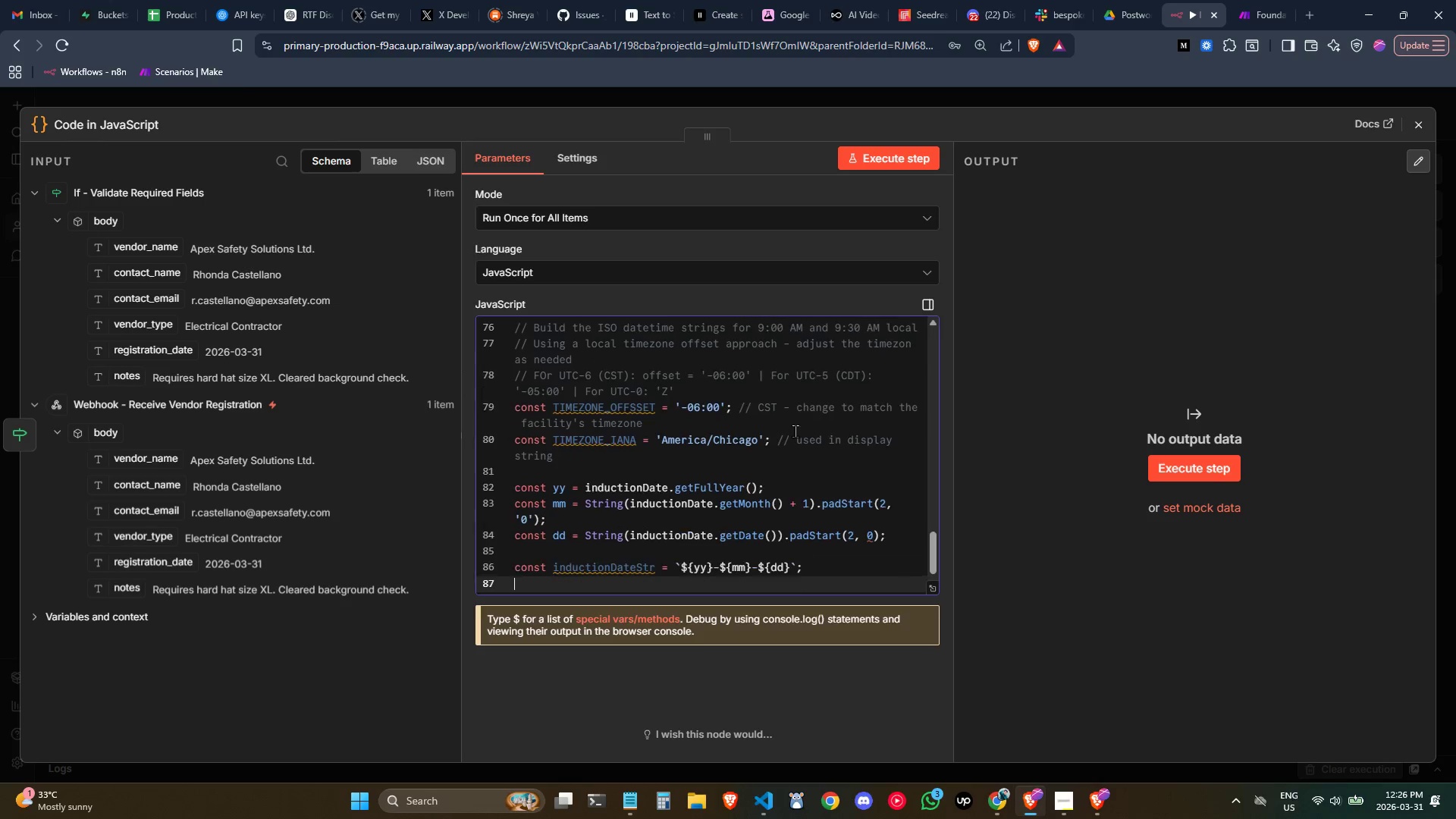 
key(Enter)
 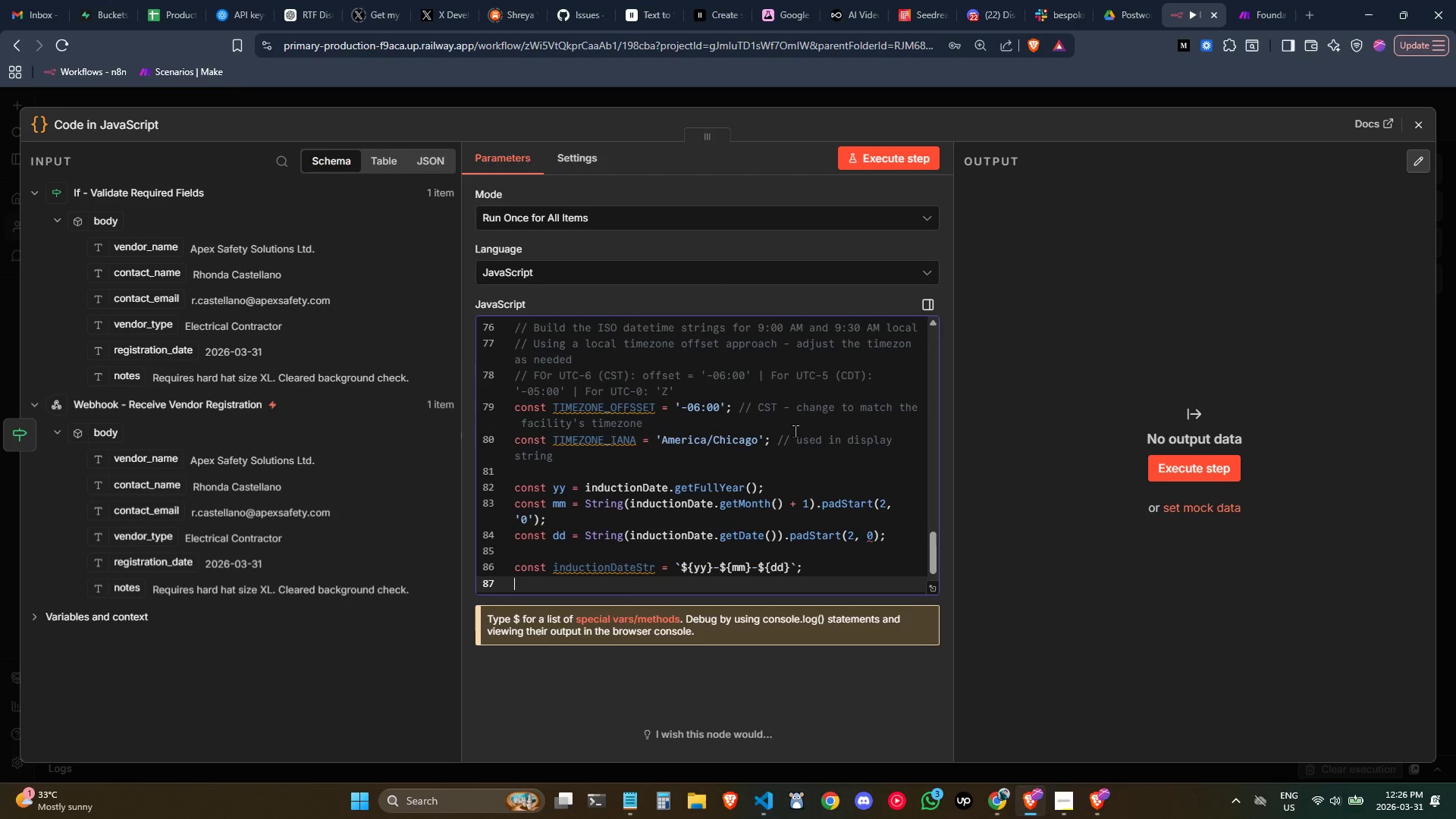 
wait(6.92)
 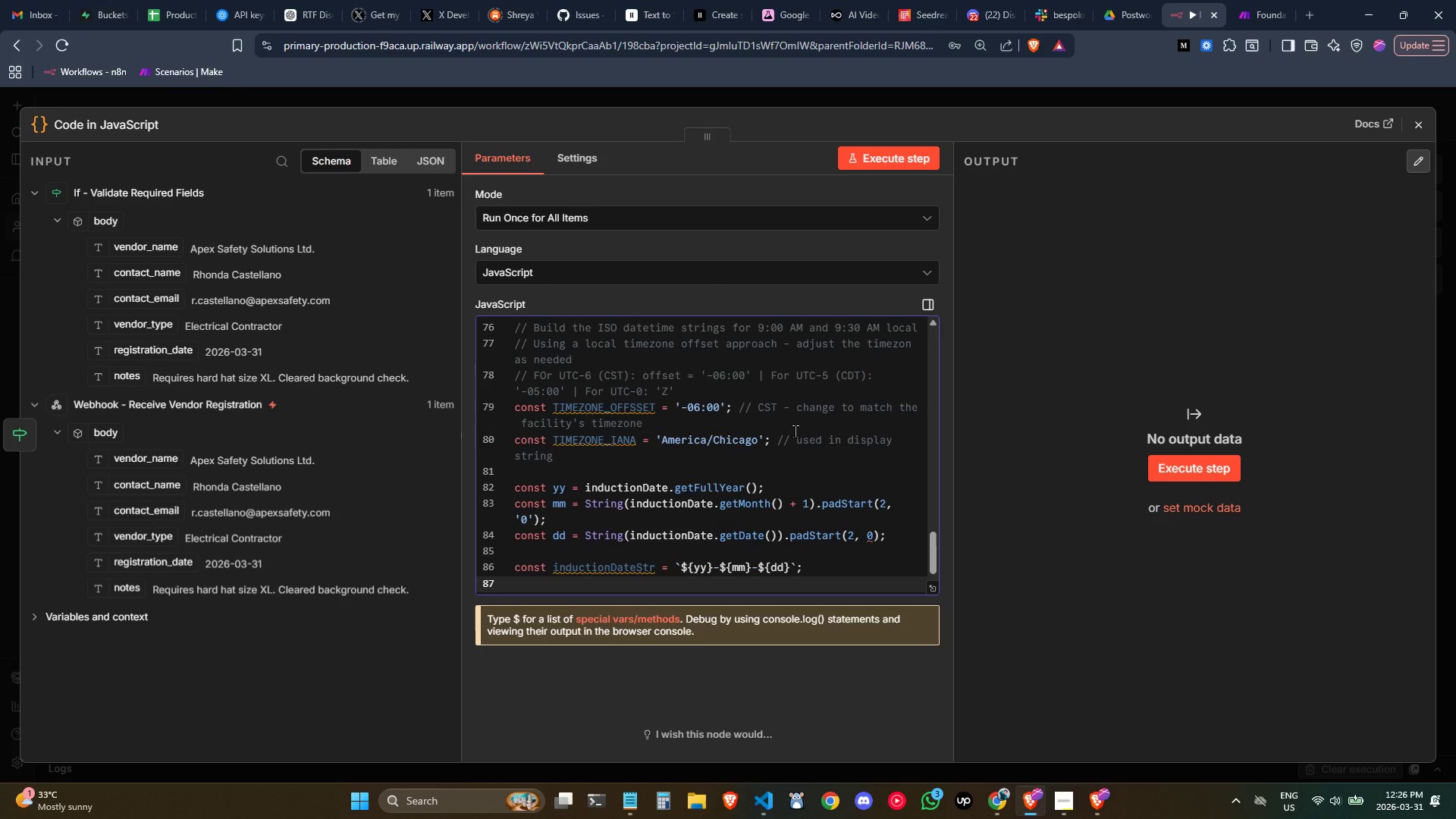 
type(const startDateTimeISO = `${induc)
 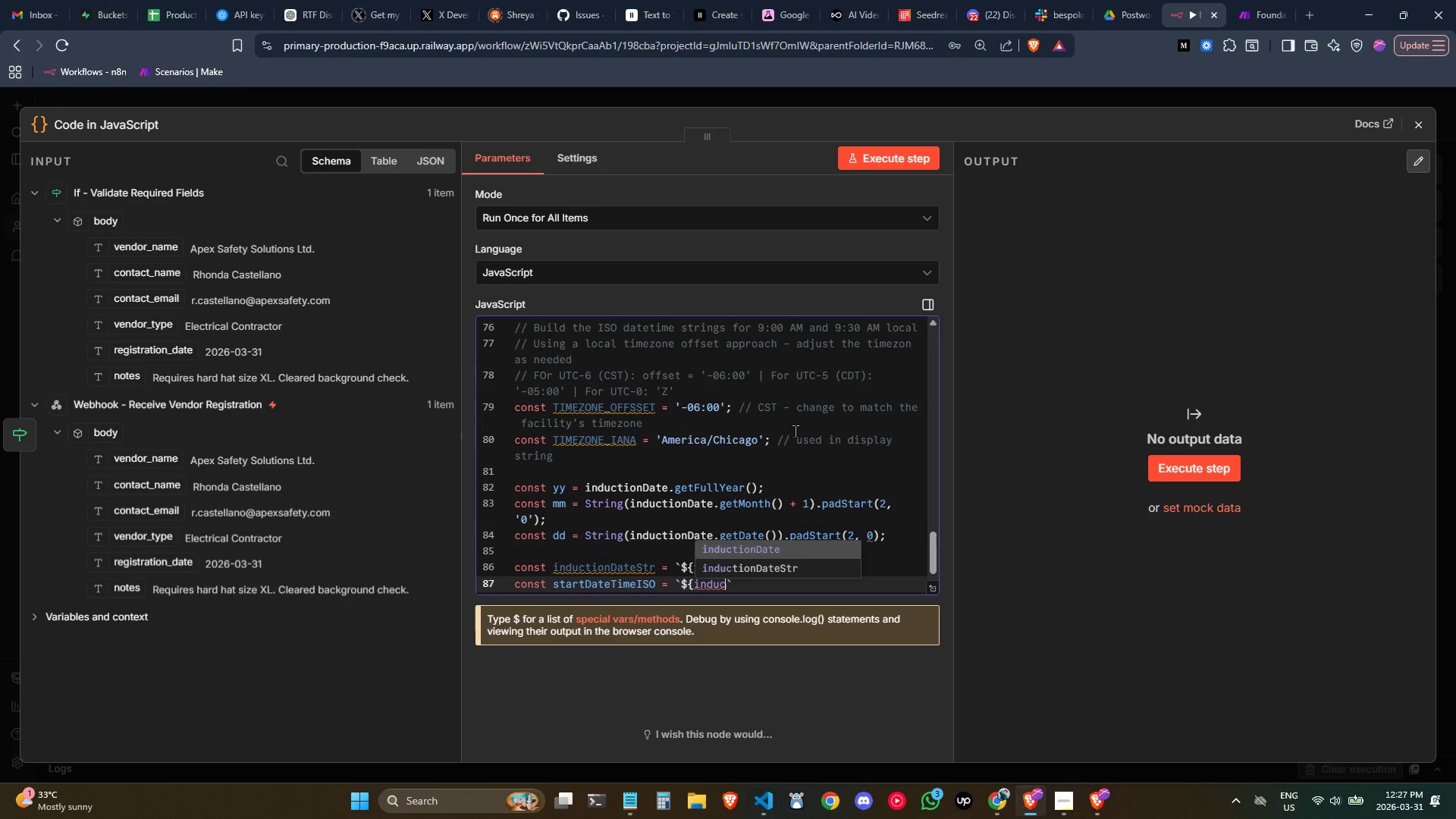 
key(ArrowDown)
 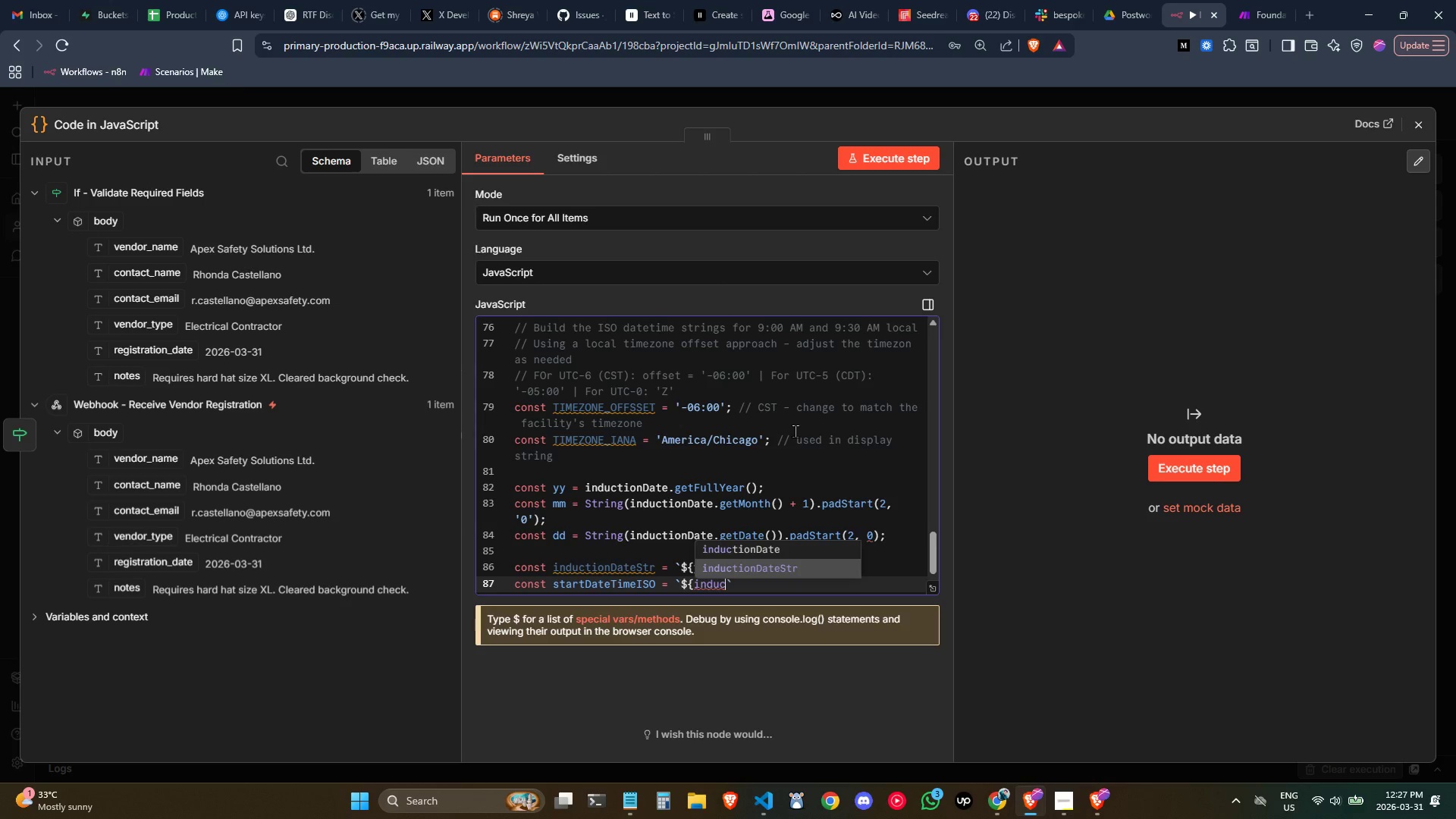 
key(Enter)
 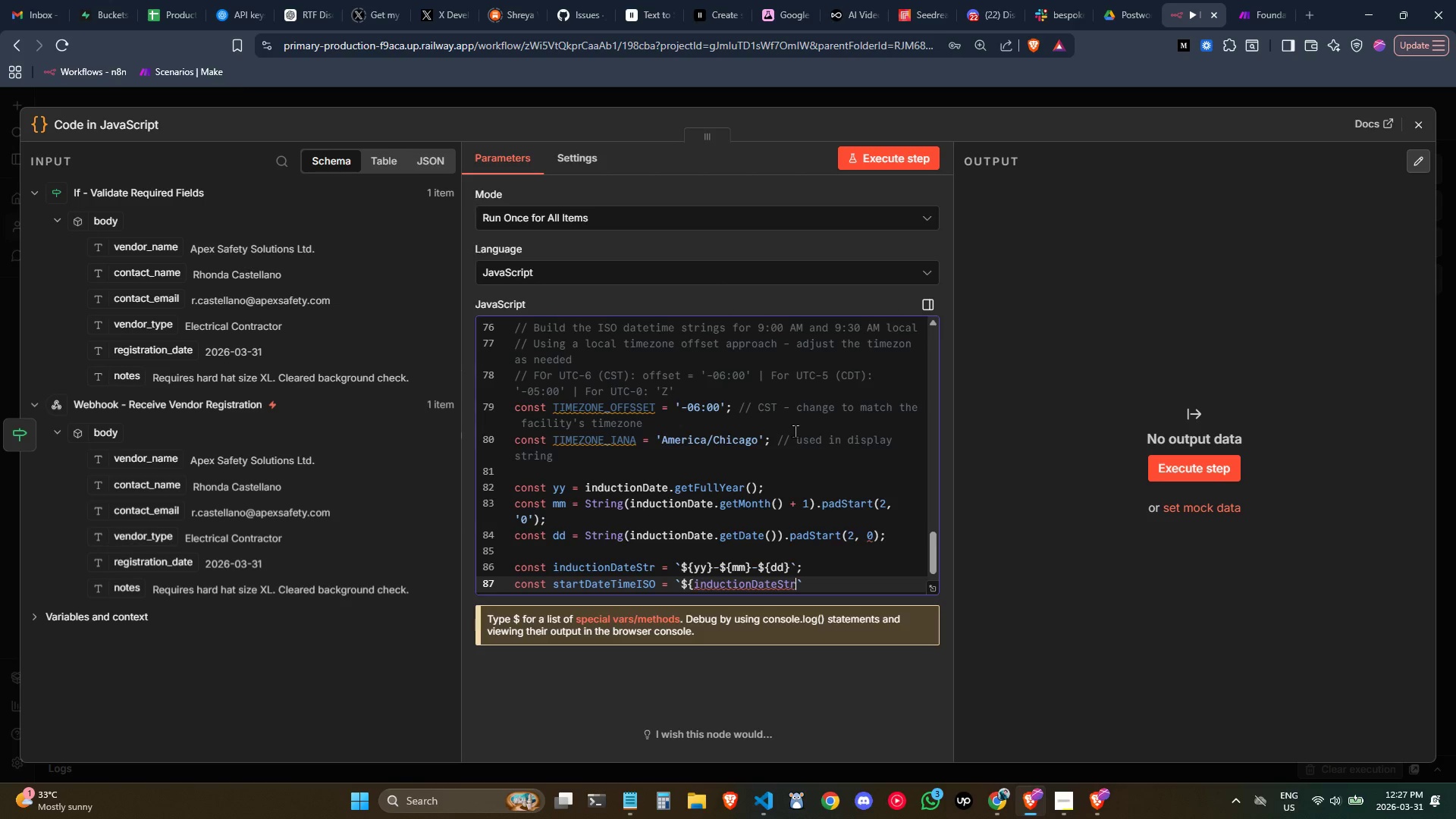 
type(}TO)
key(Backspace)
type(09:00)
 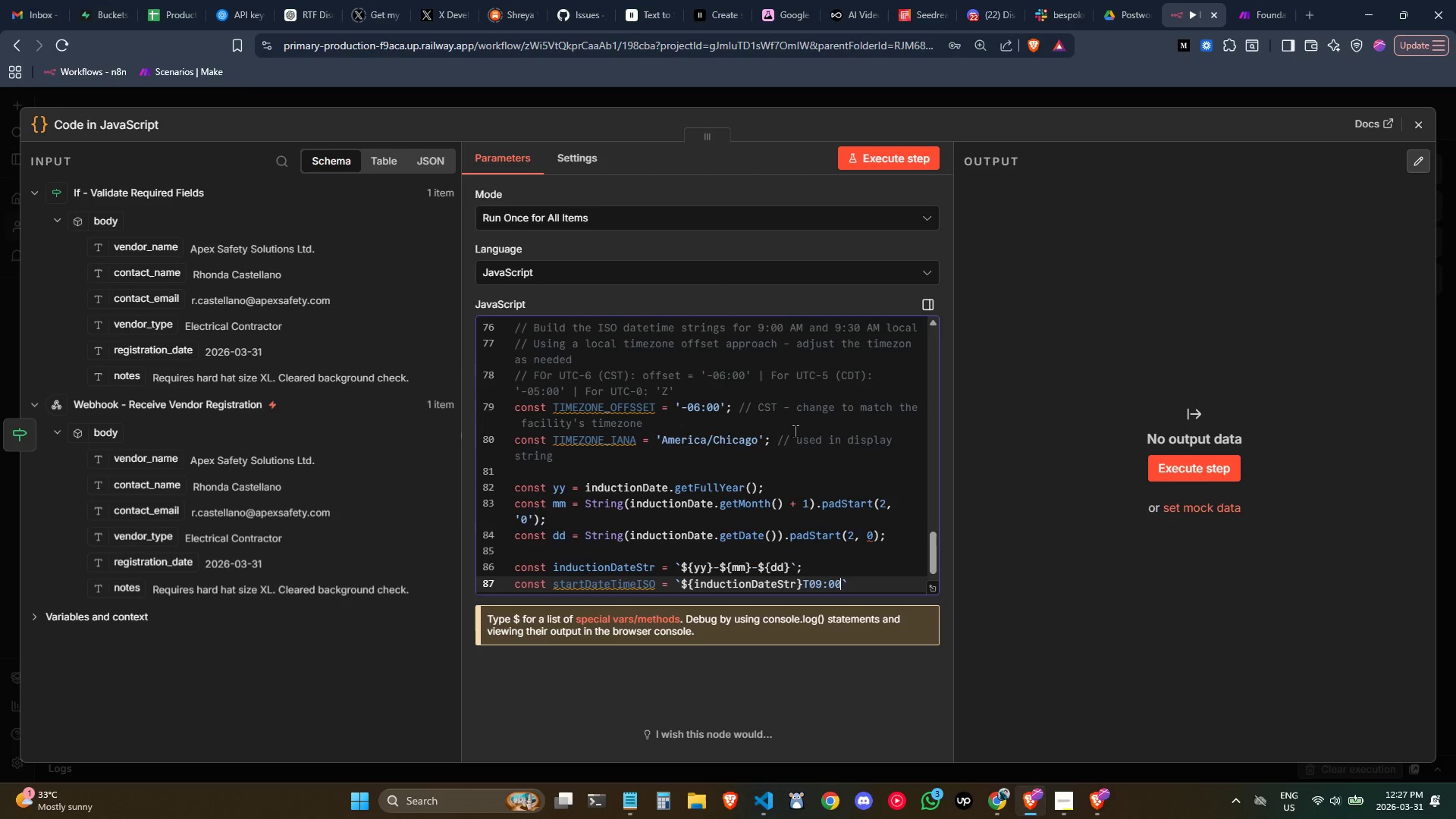 
type(:00${R)
key(Backspace)
type(TIMEZO)
 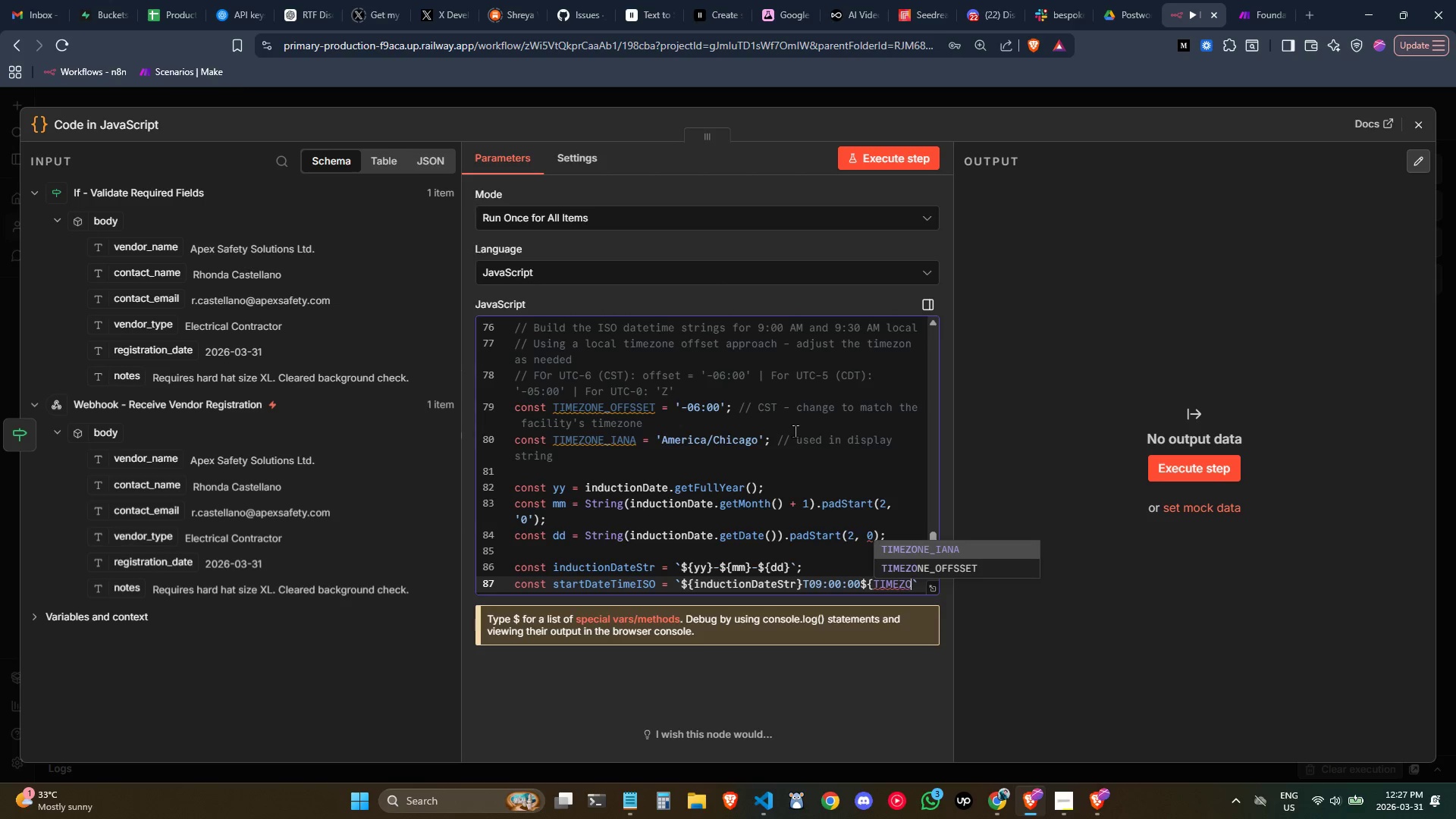 
key(ArrowDown)
 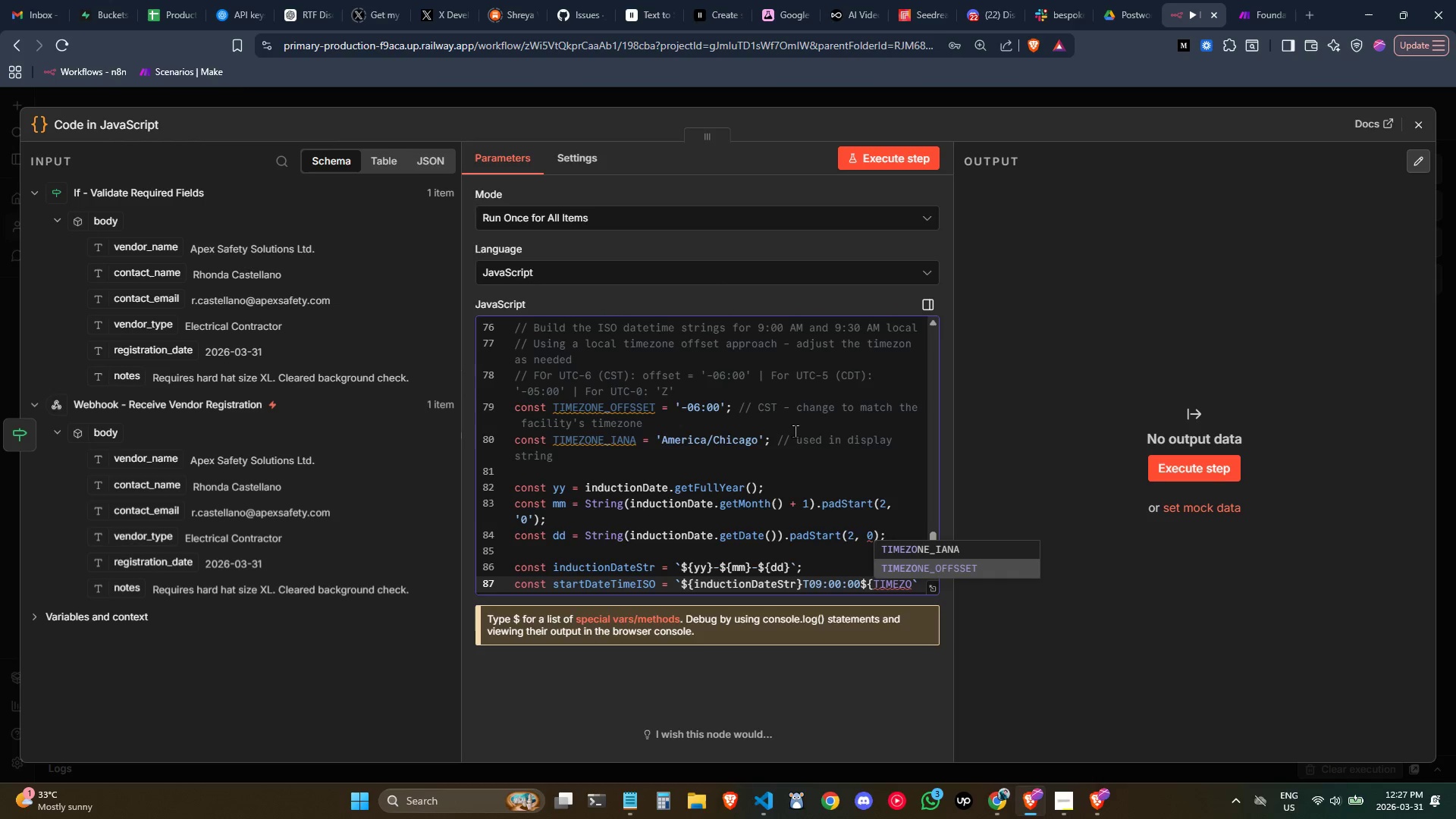 
key(Enter)
 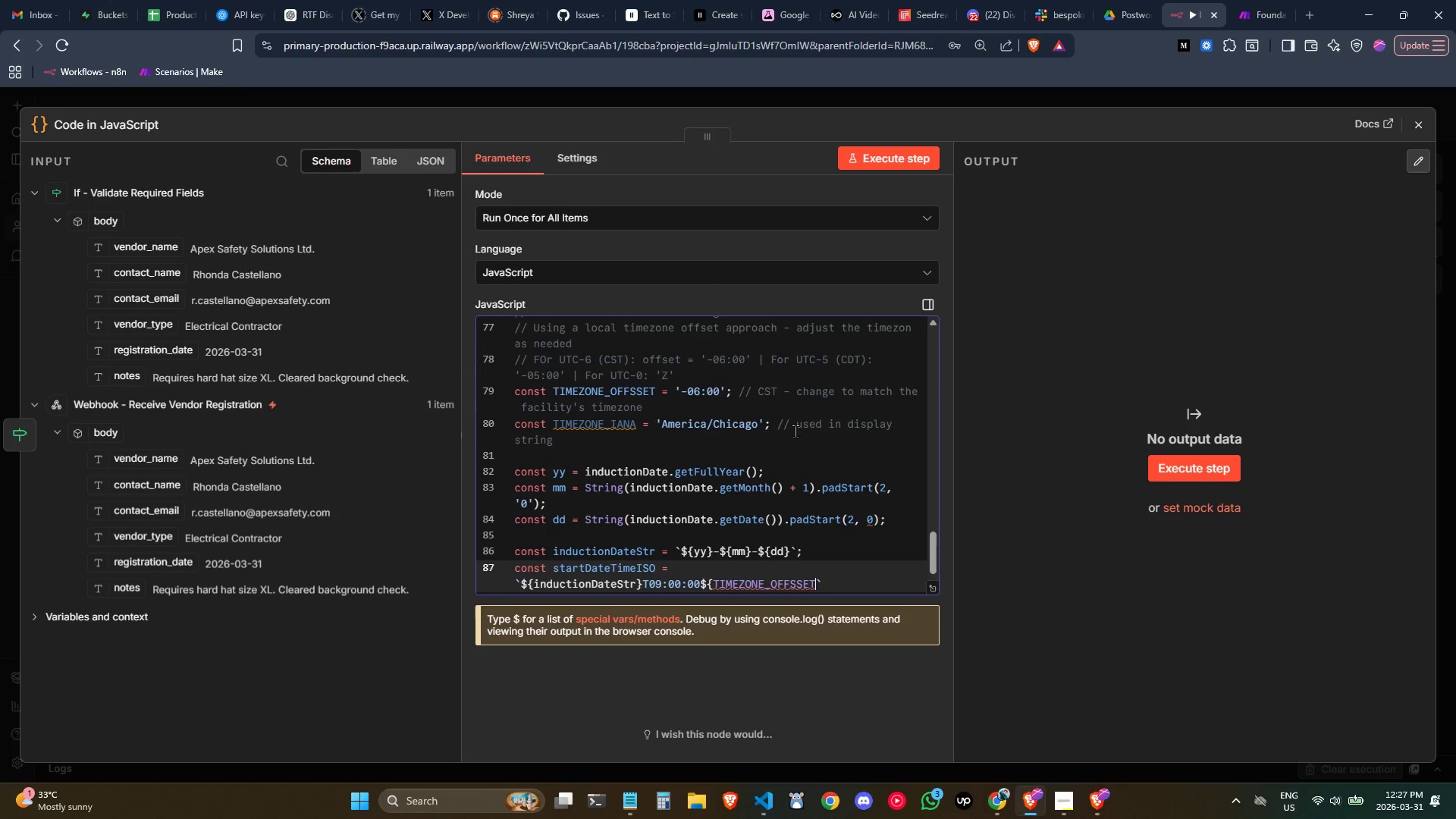 
key(ArrowRight)
 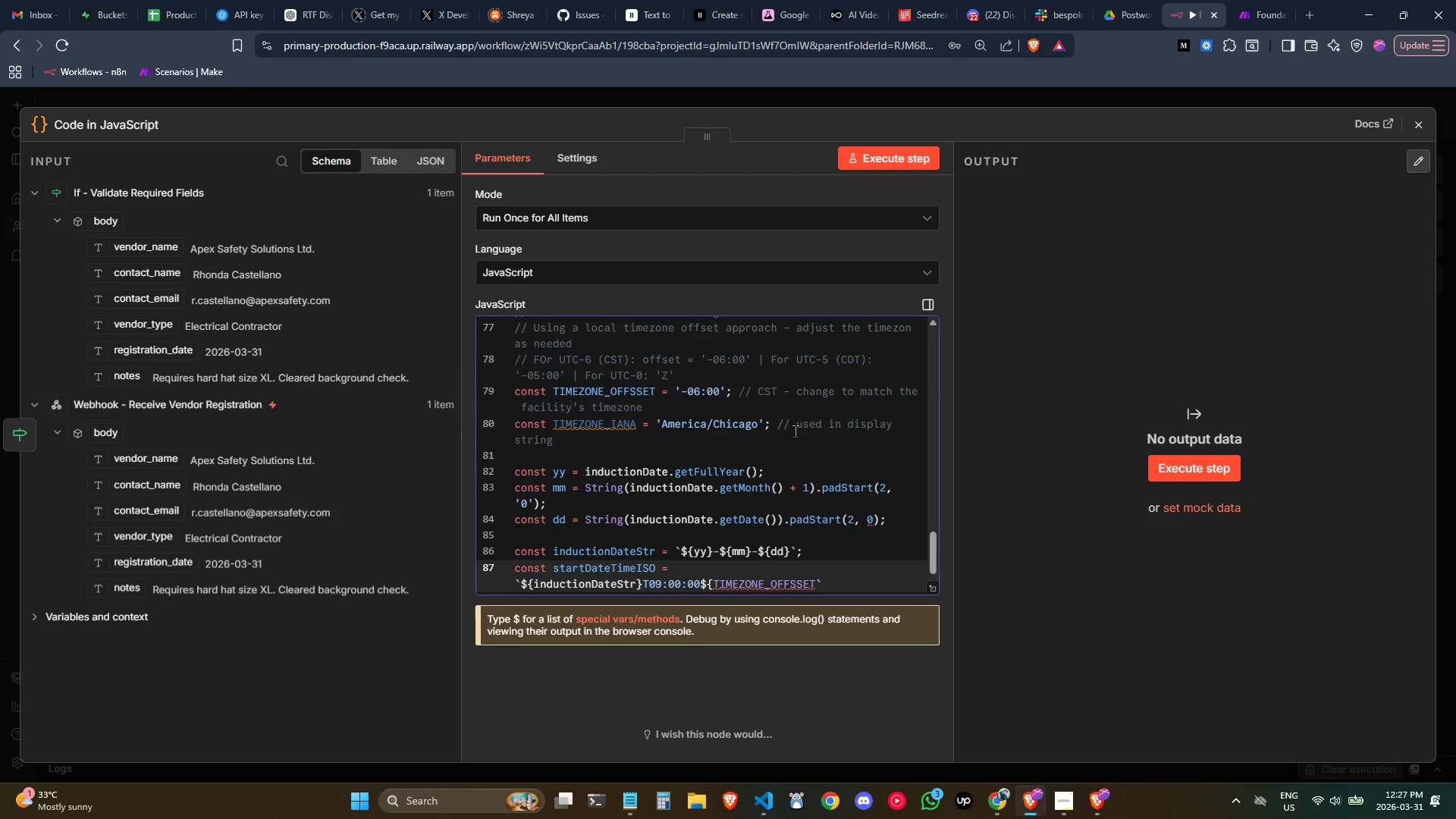 
key(Semicolon)
 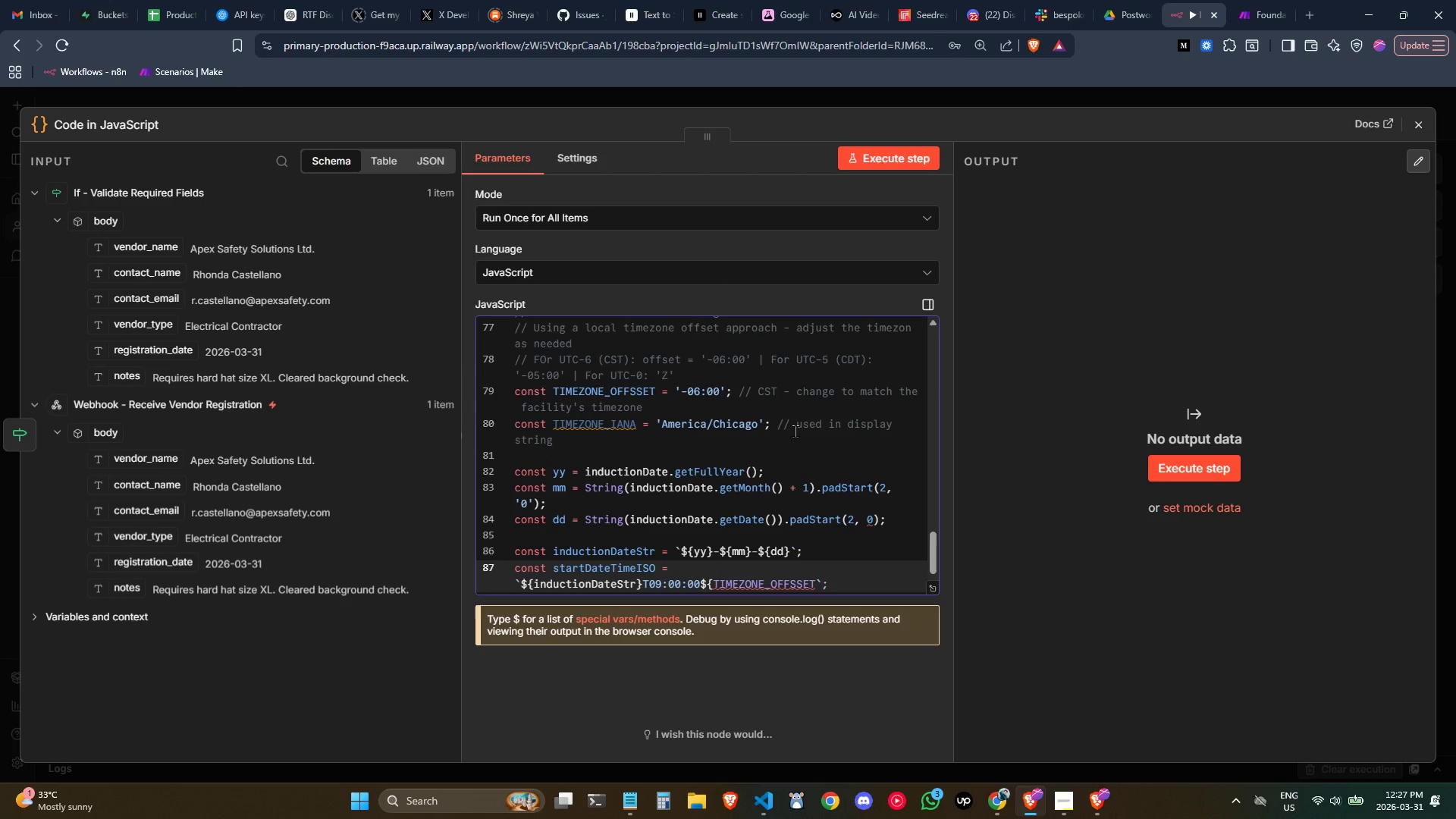 
key(ArrowLeft)
 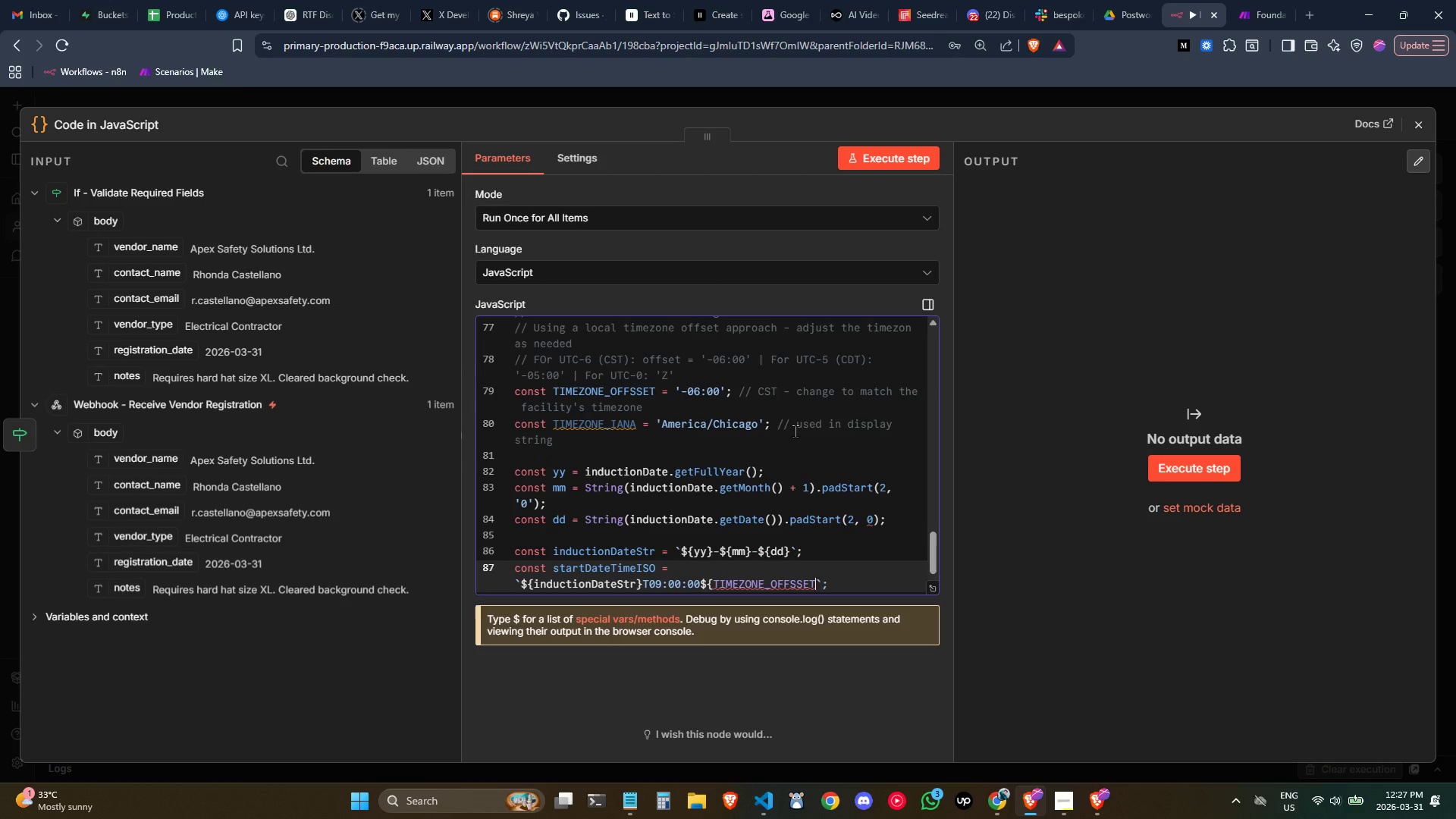 
key(ArrowLeft)
 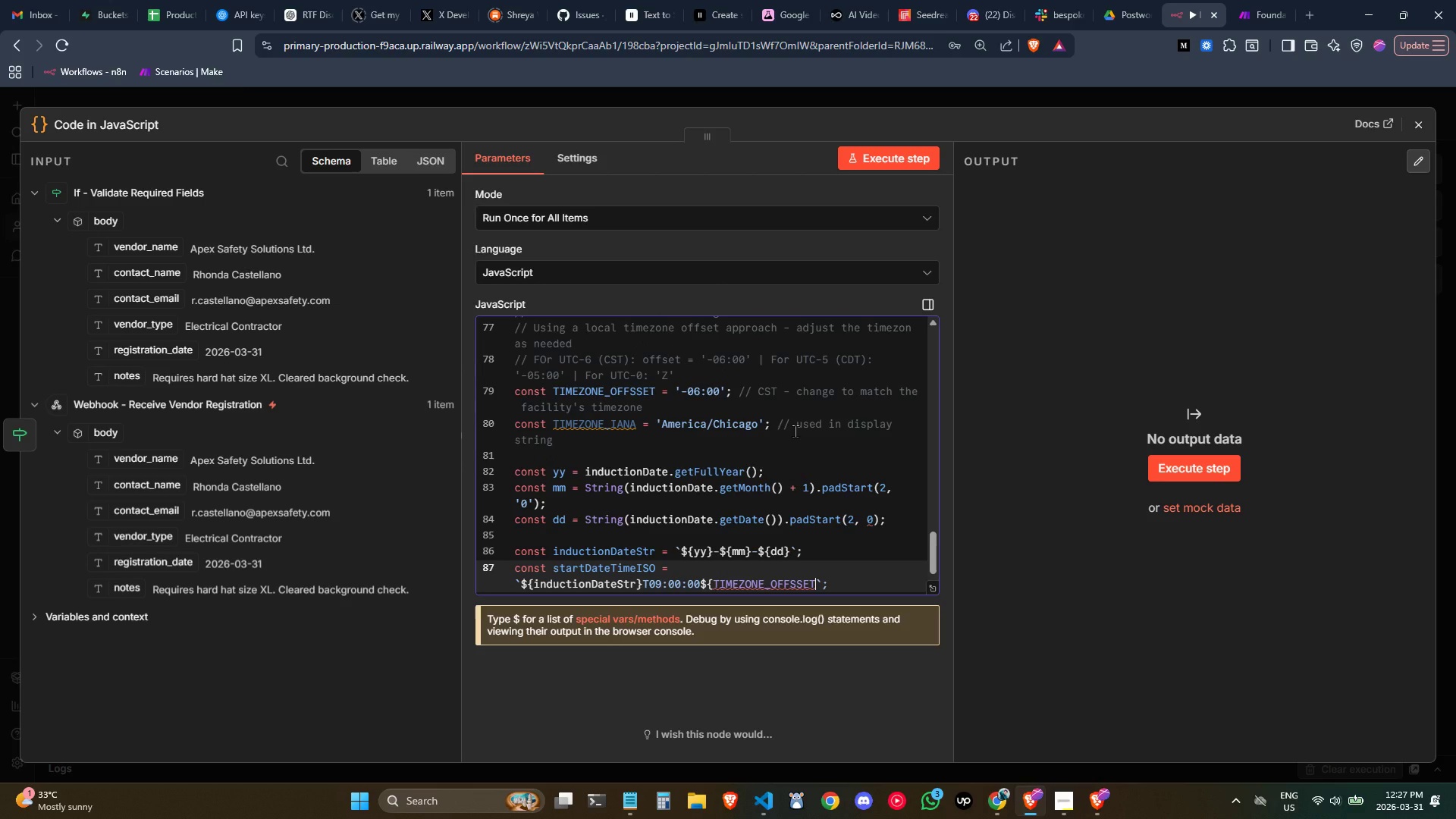 
key(Shift+BracketRight)
 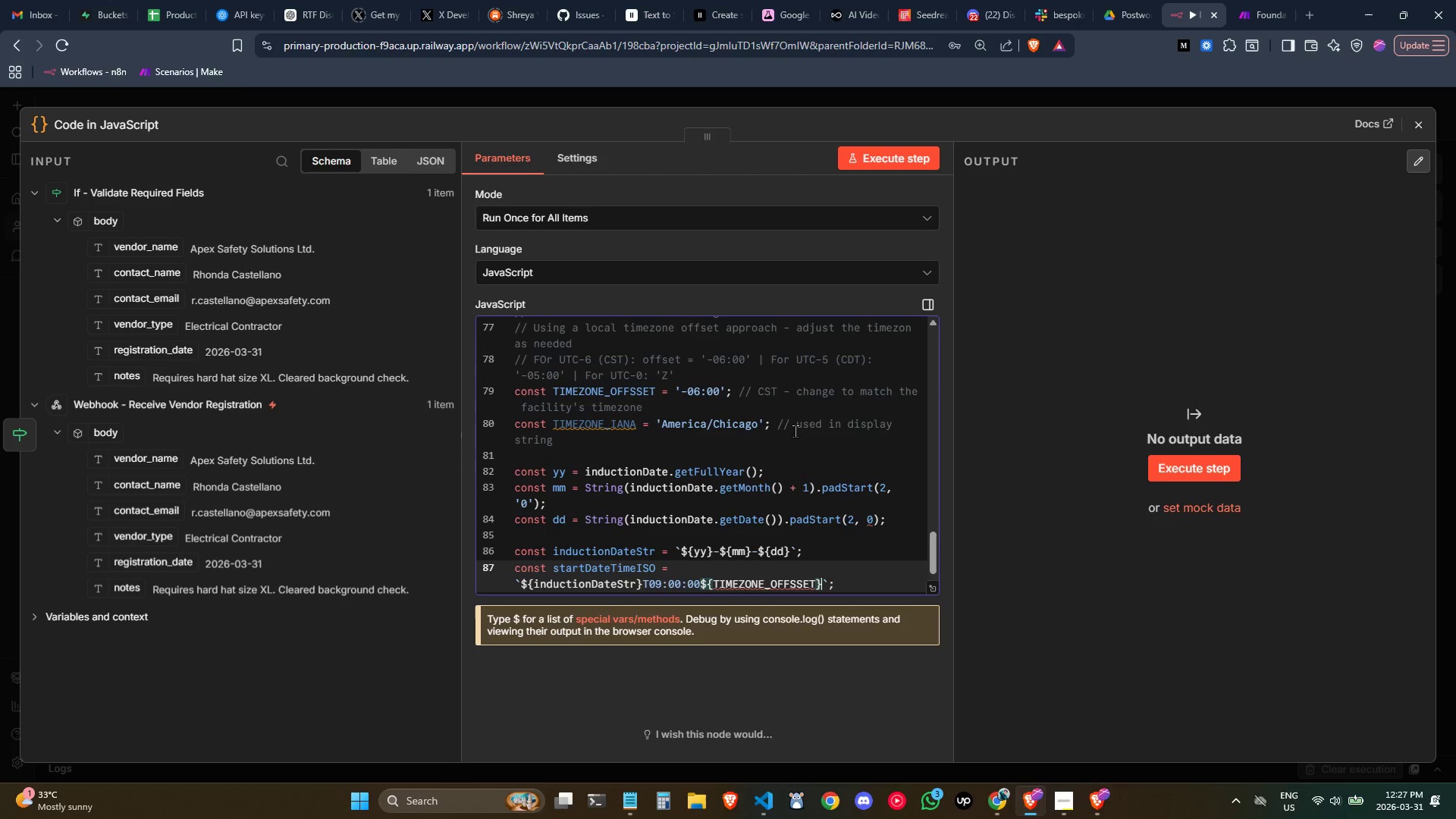 
key(ArrowRight)
 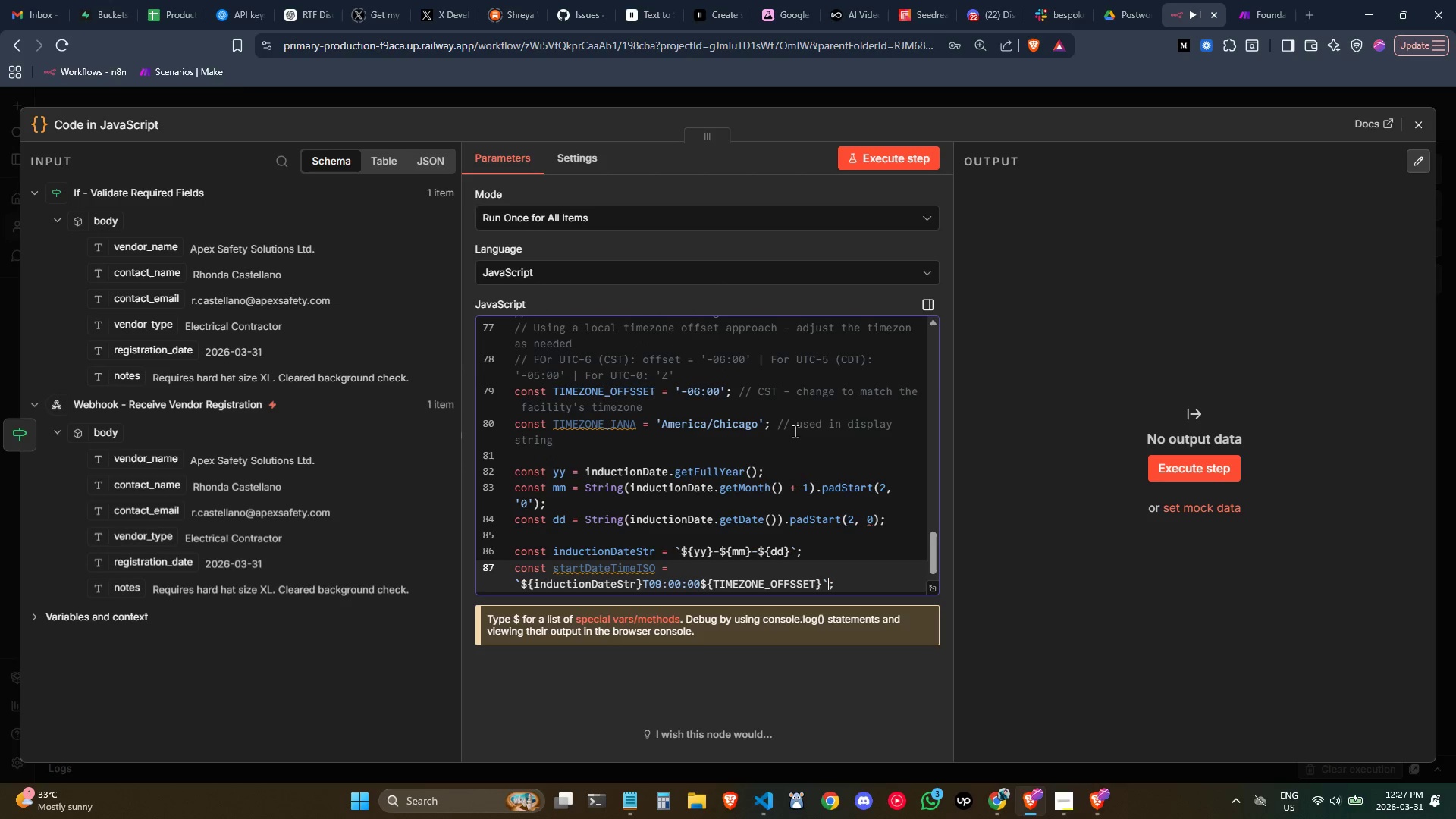 
key(ArrowRight)
 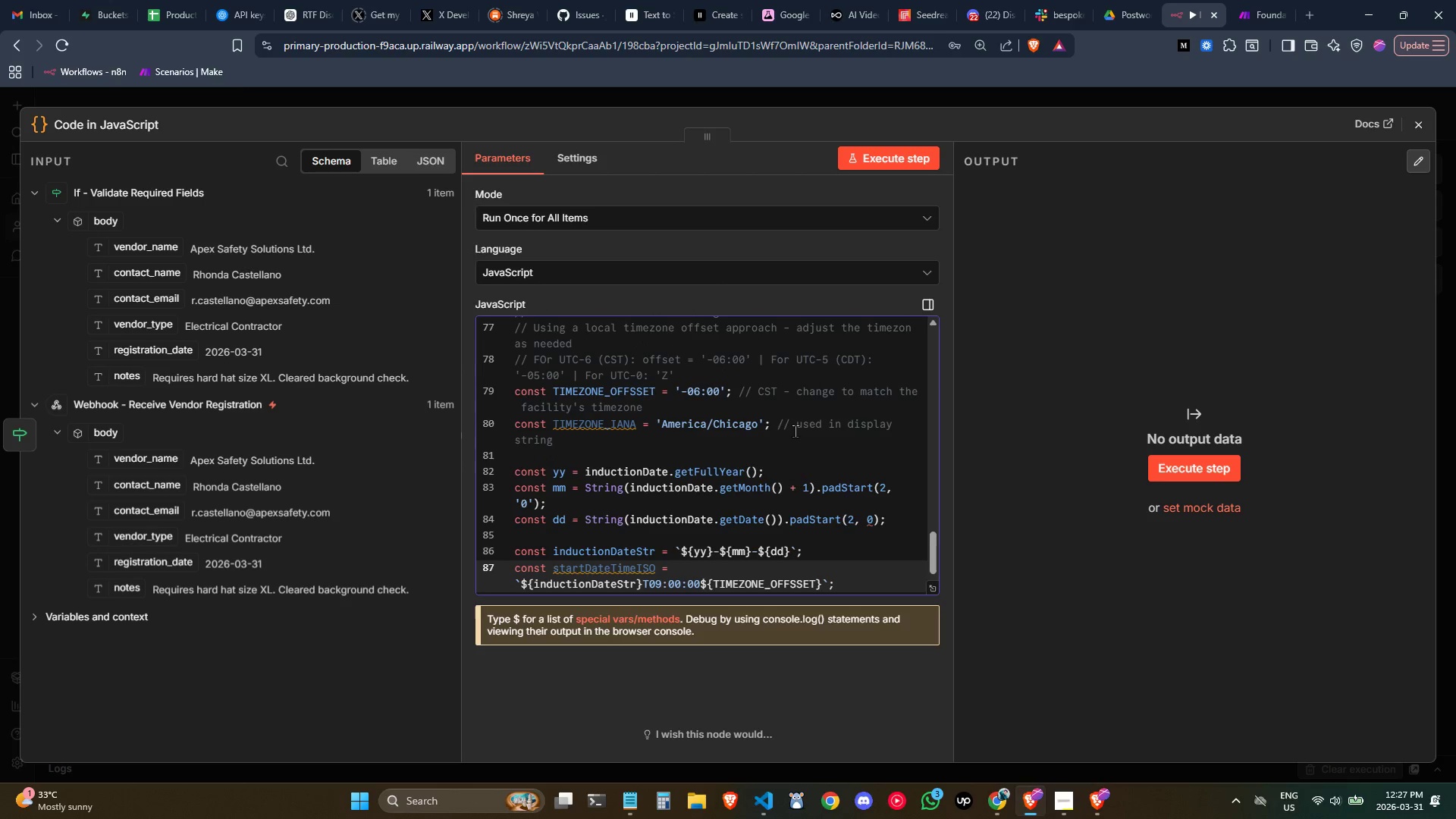 
key(Enter)
 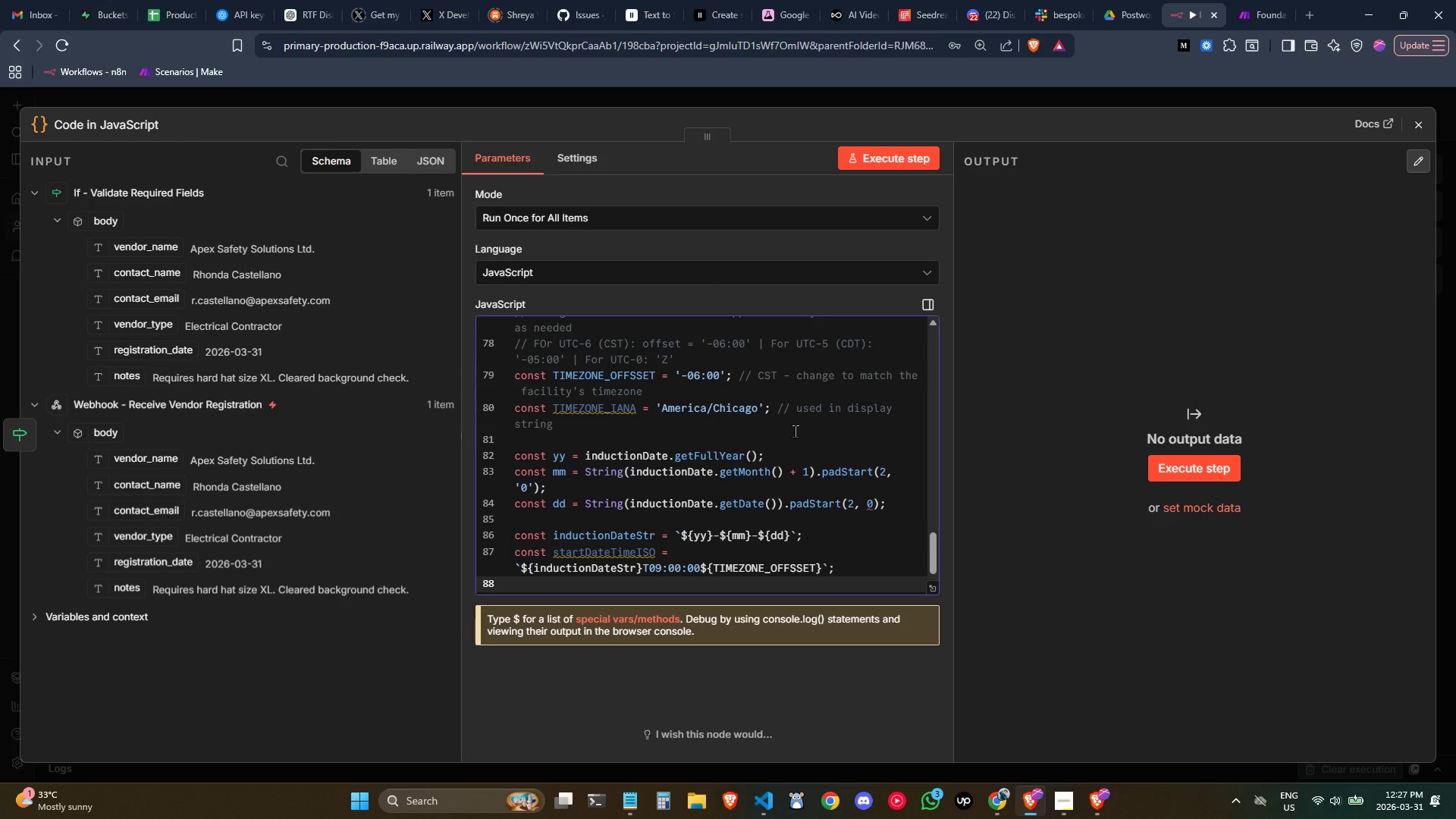 
type(const endDay)
key(Backspace)
type(teTimeISO = `${induction)
 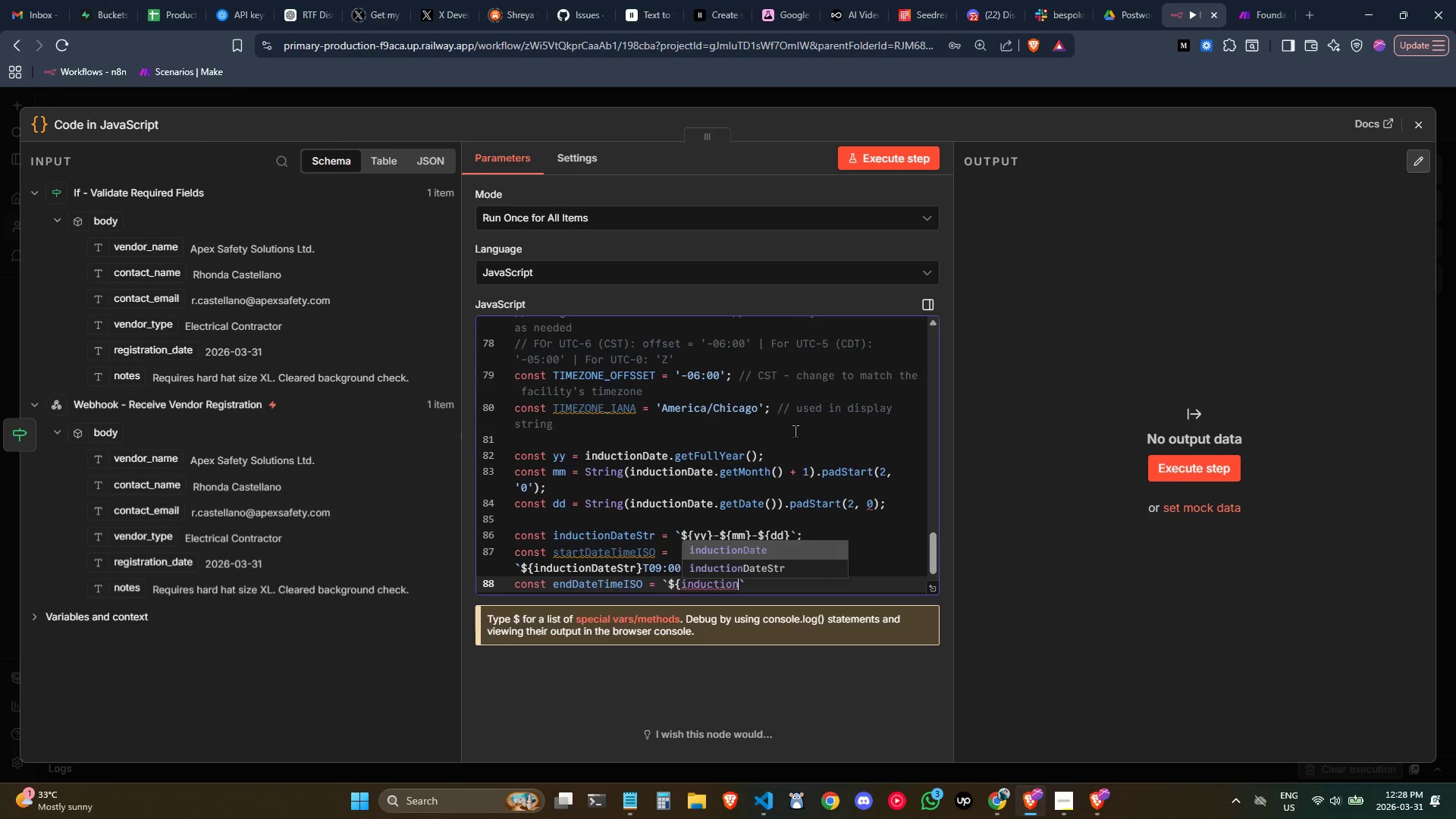 
key(ArrowDown)
 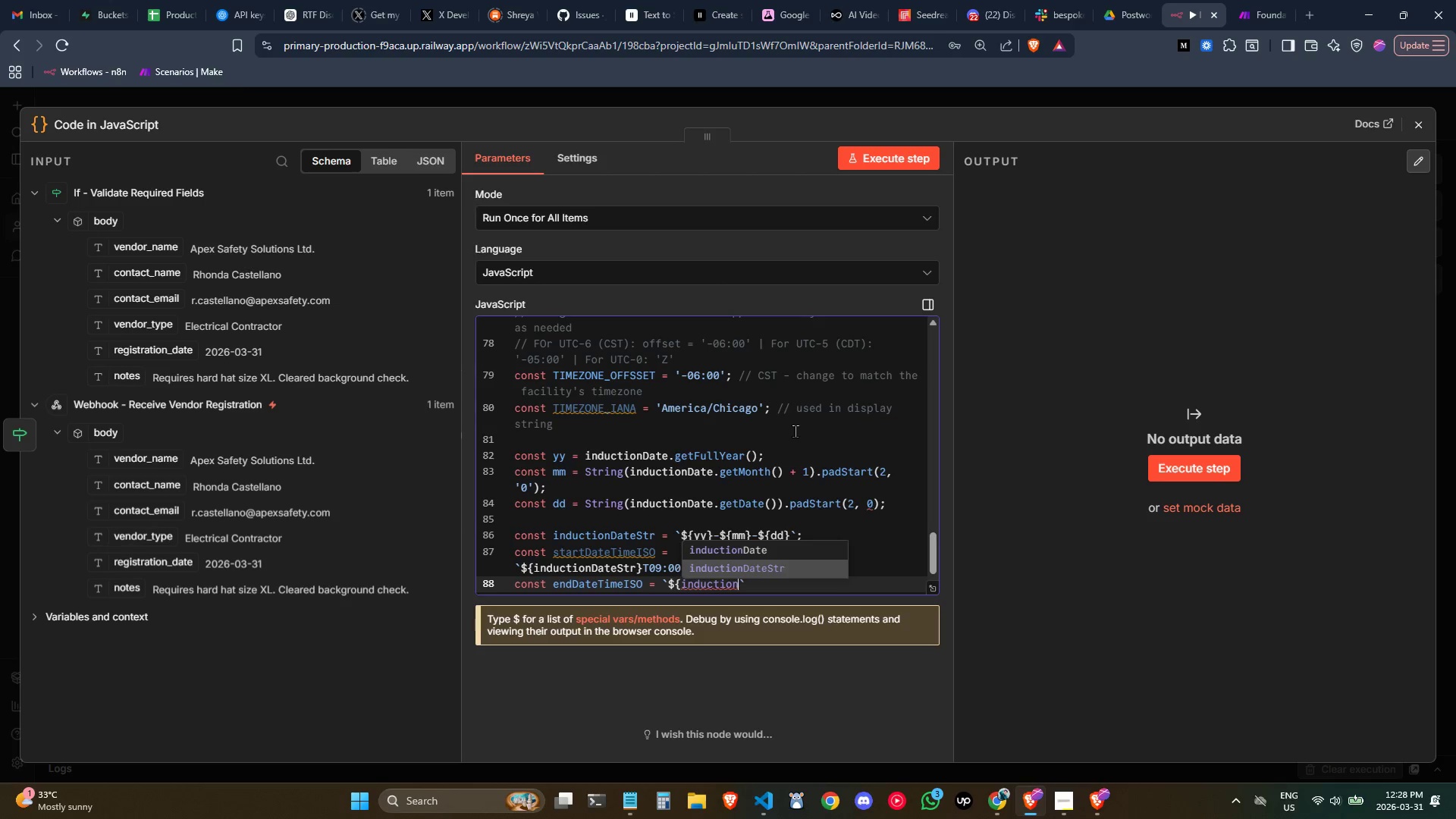 
key(Enter)
 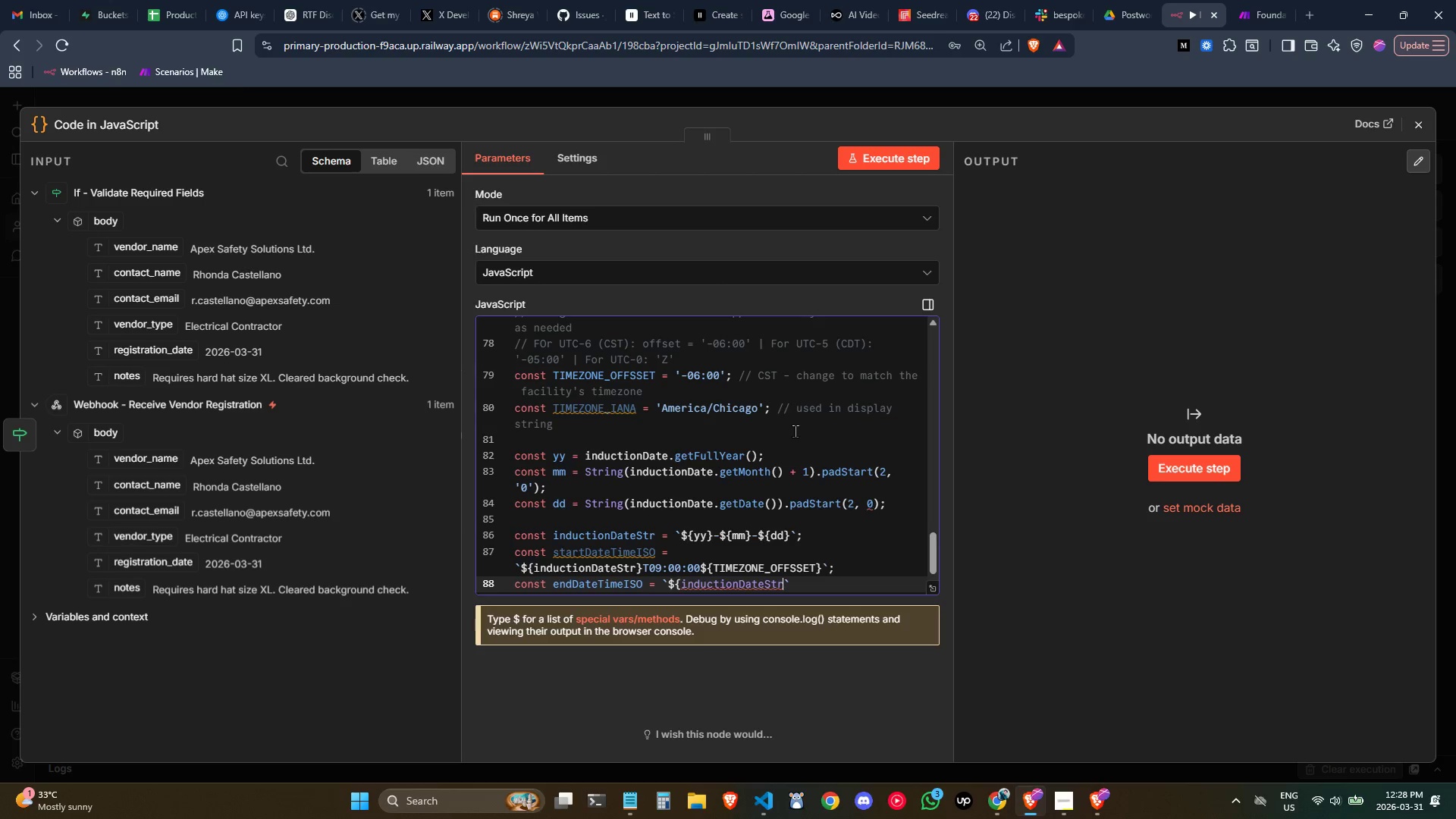 
type(}T09:30:00)
 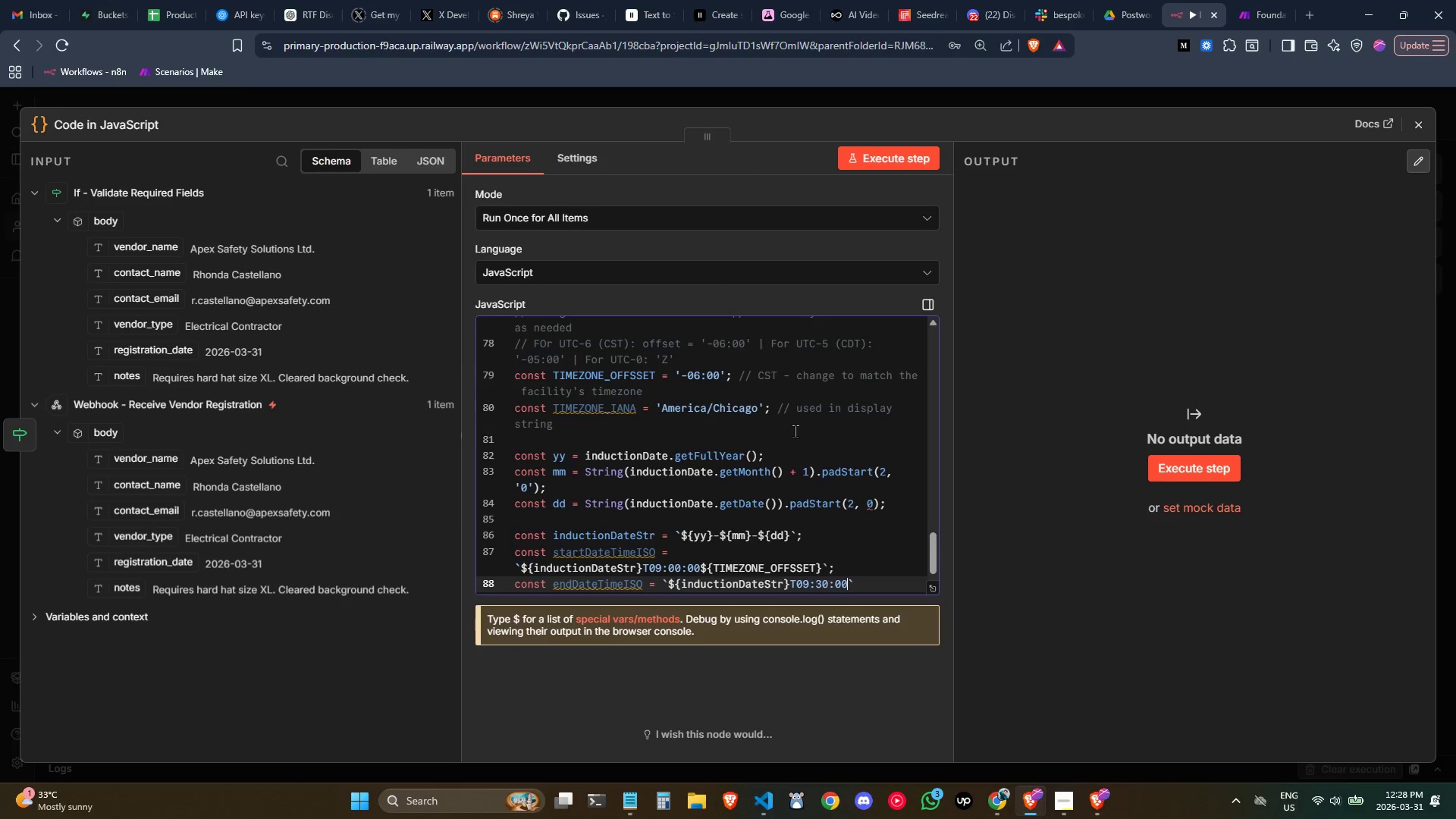 
wait(7.58)
 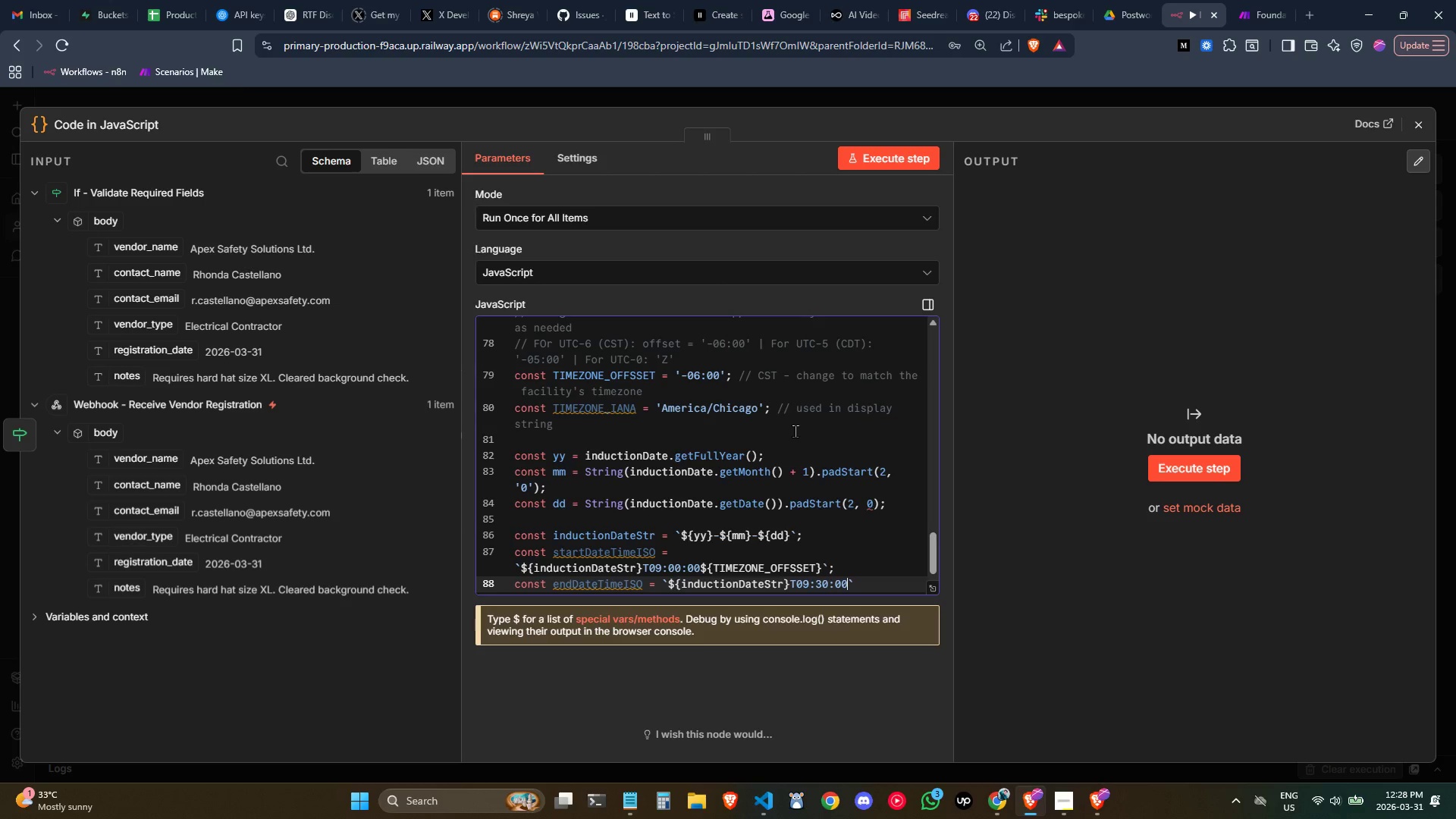 
type(${TIME)
 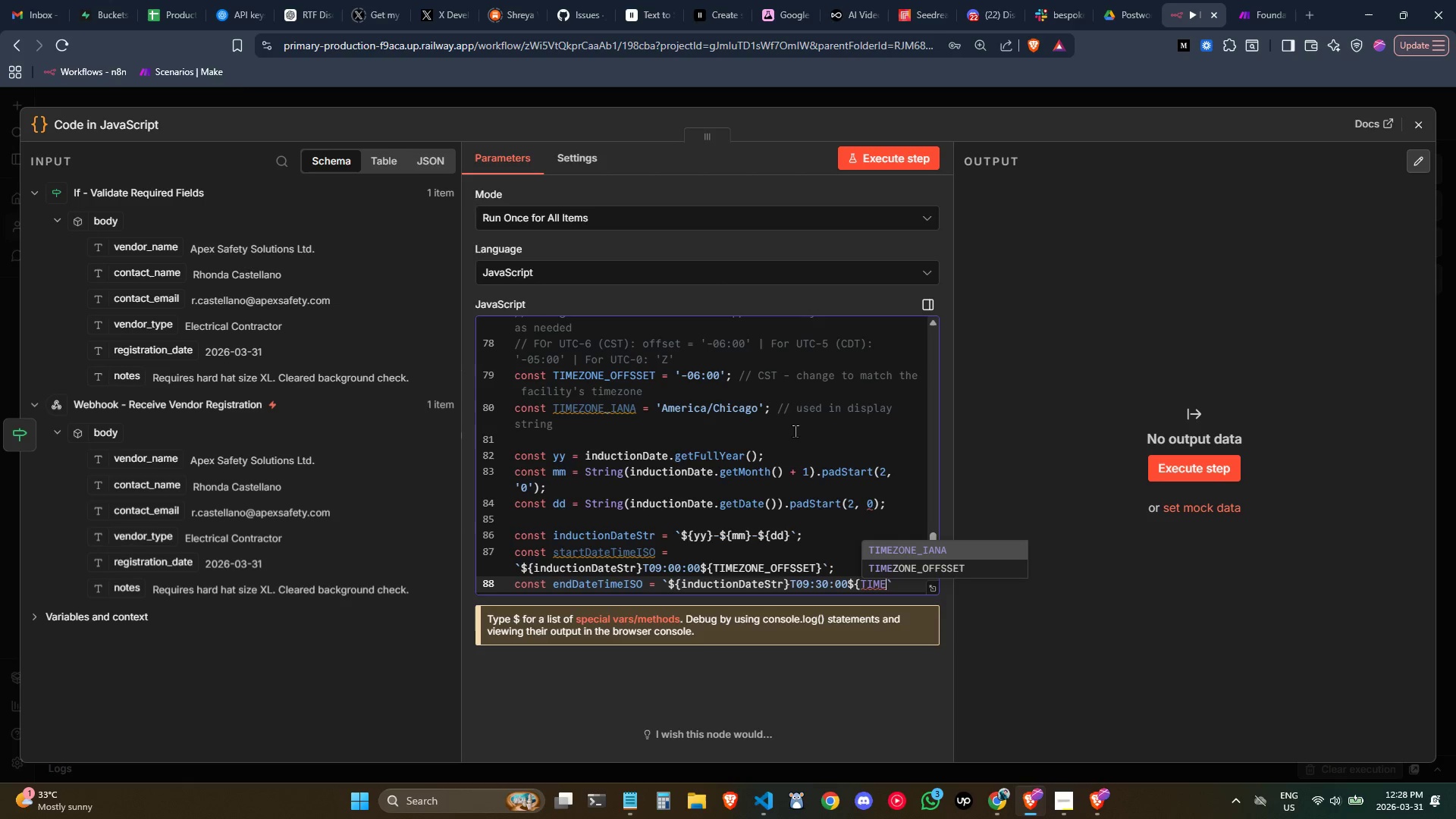 
key(ArrowDown)
 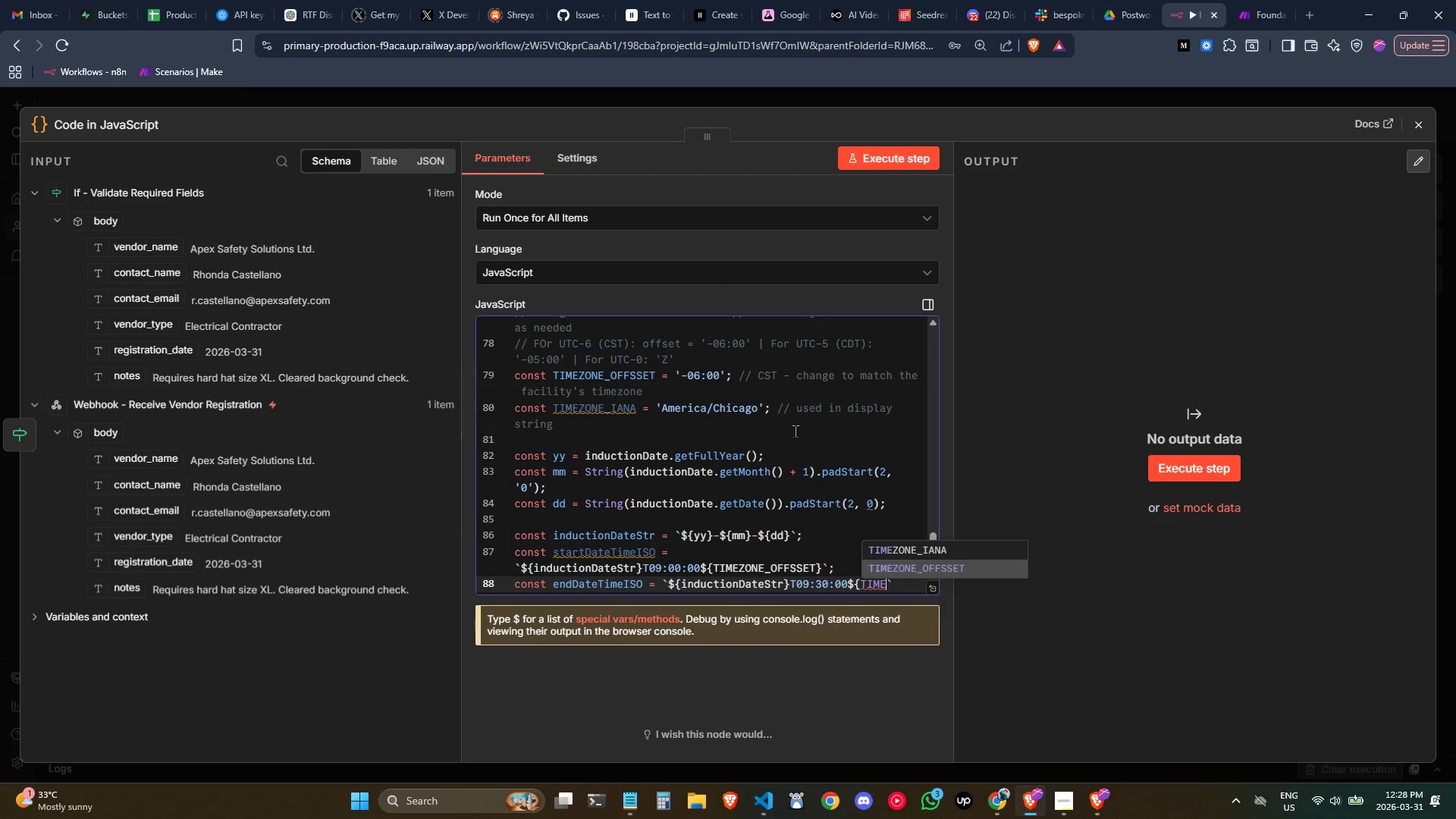 
key(Enter)
 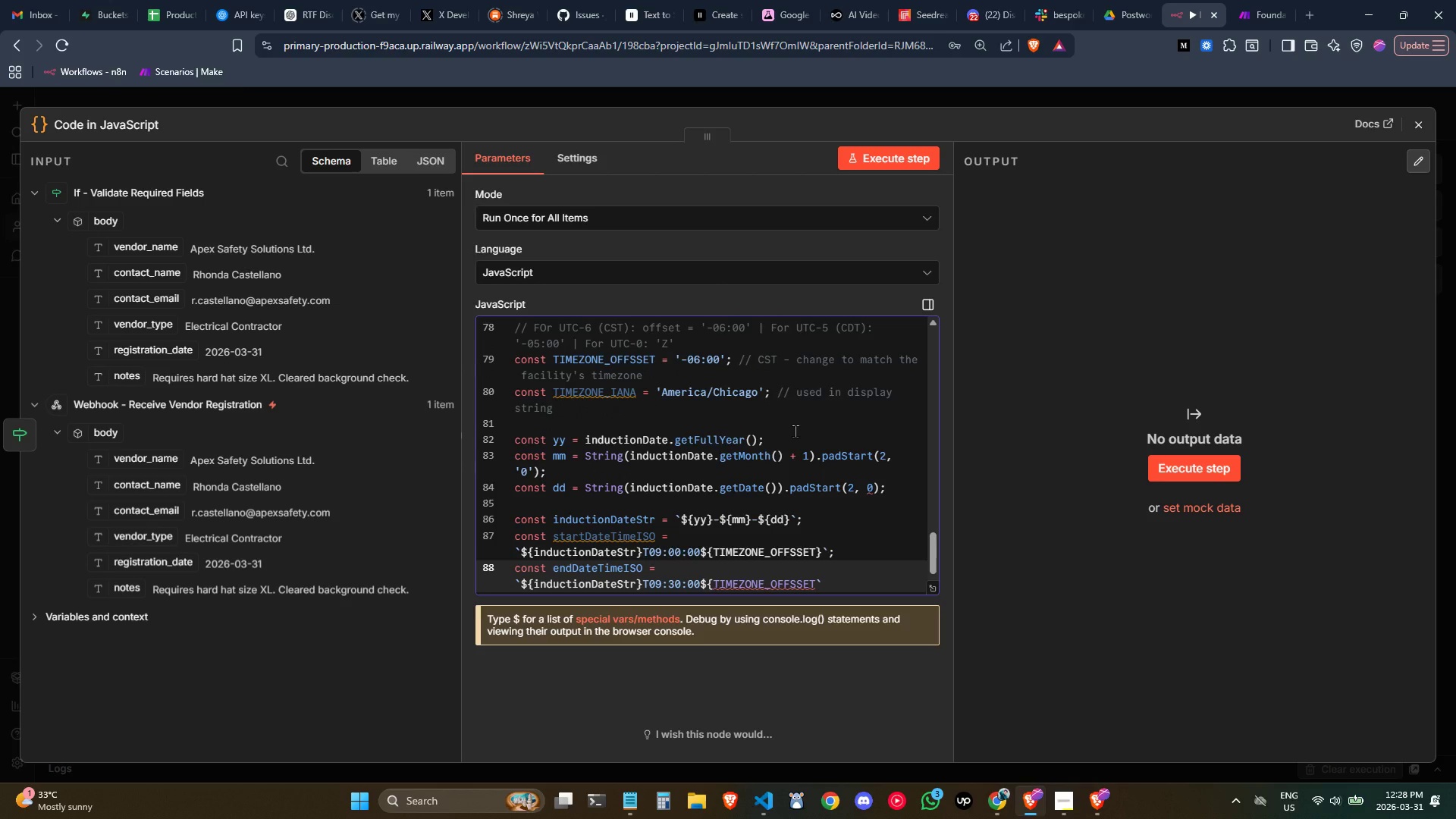 
key(ArrowRight)
 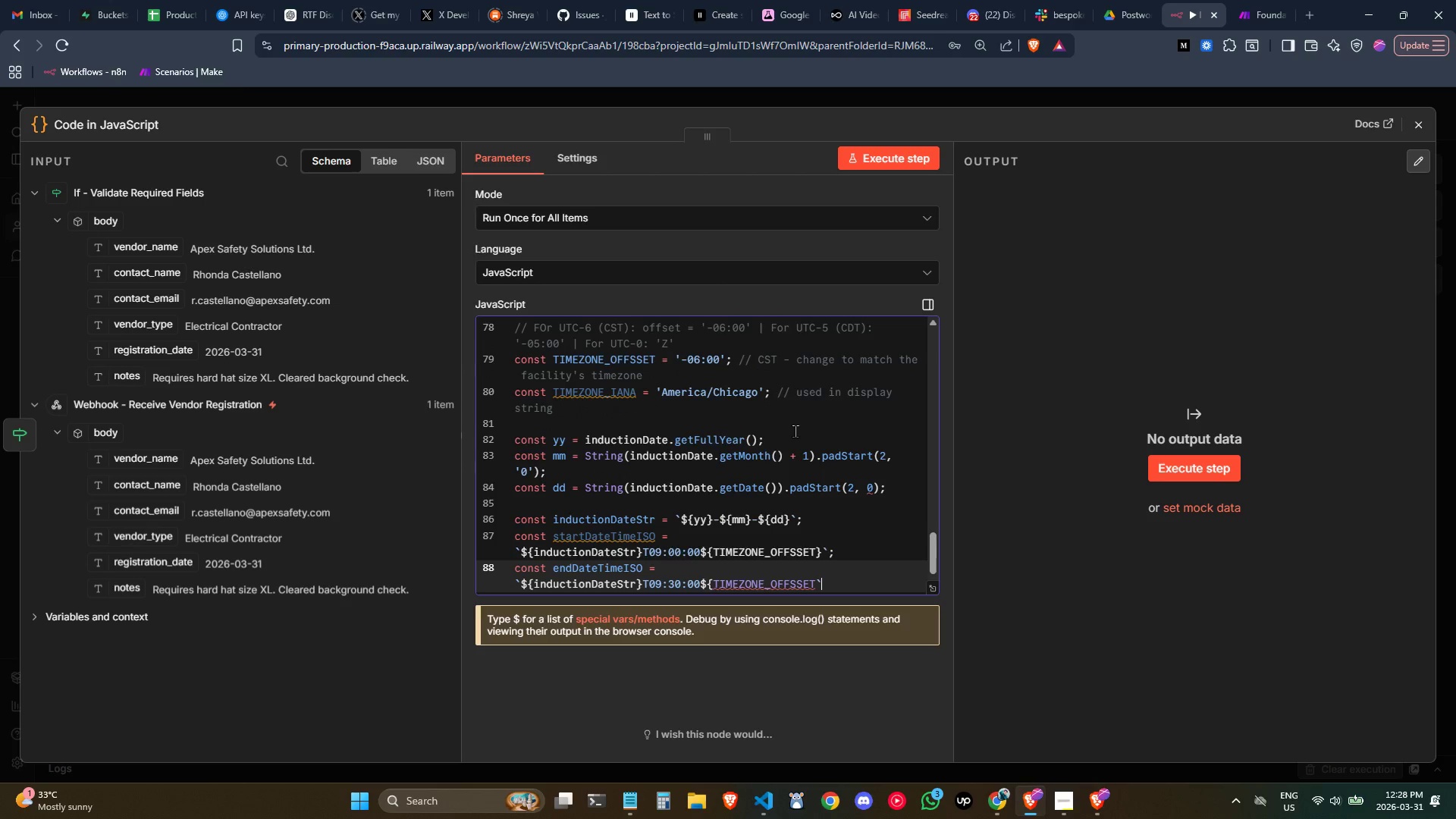 
key(ArrowLeft)
 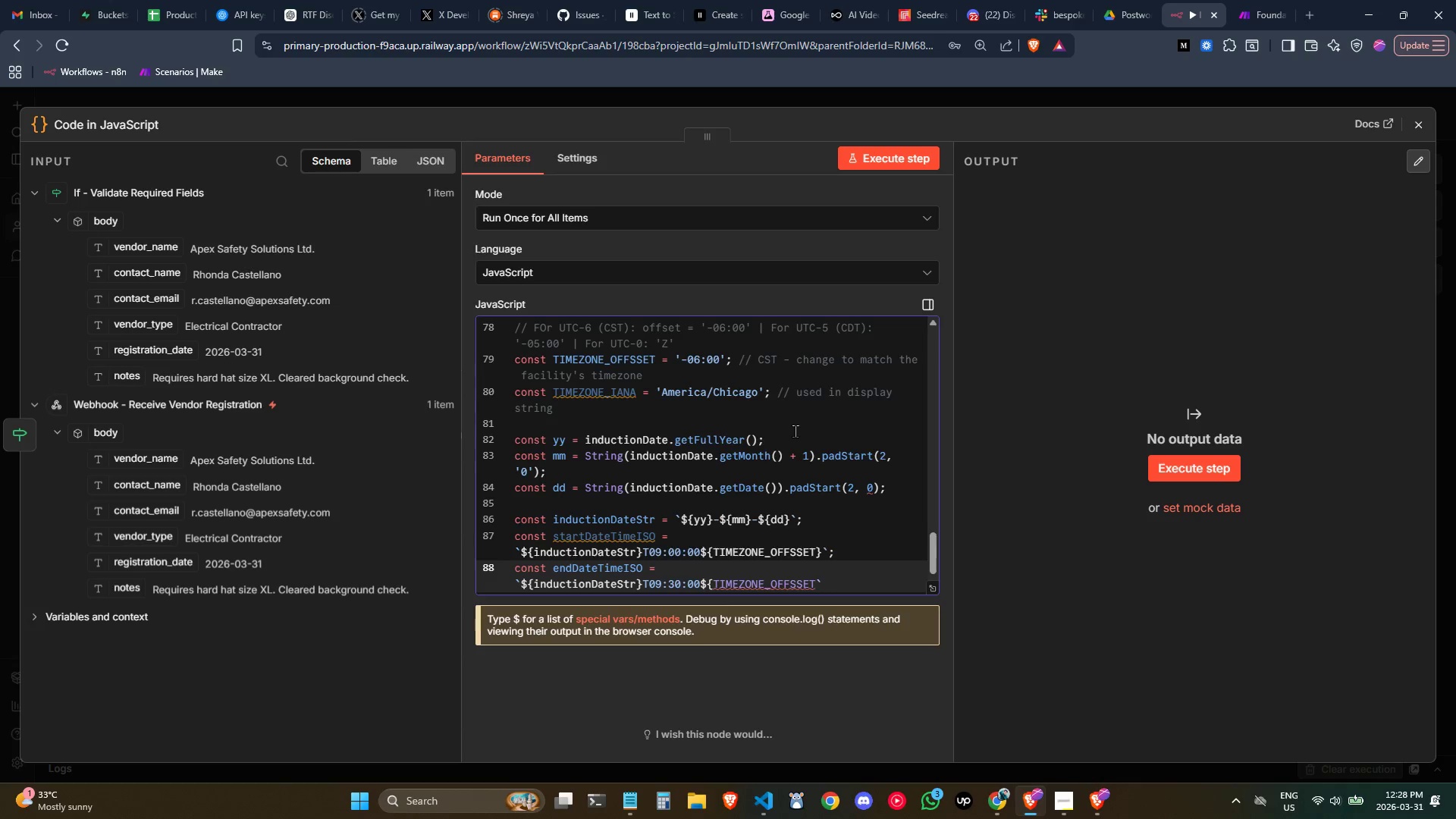 
key(Shift+BracketRight)
 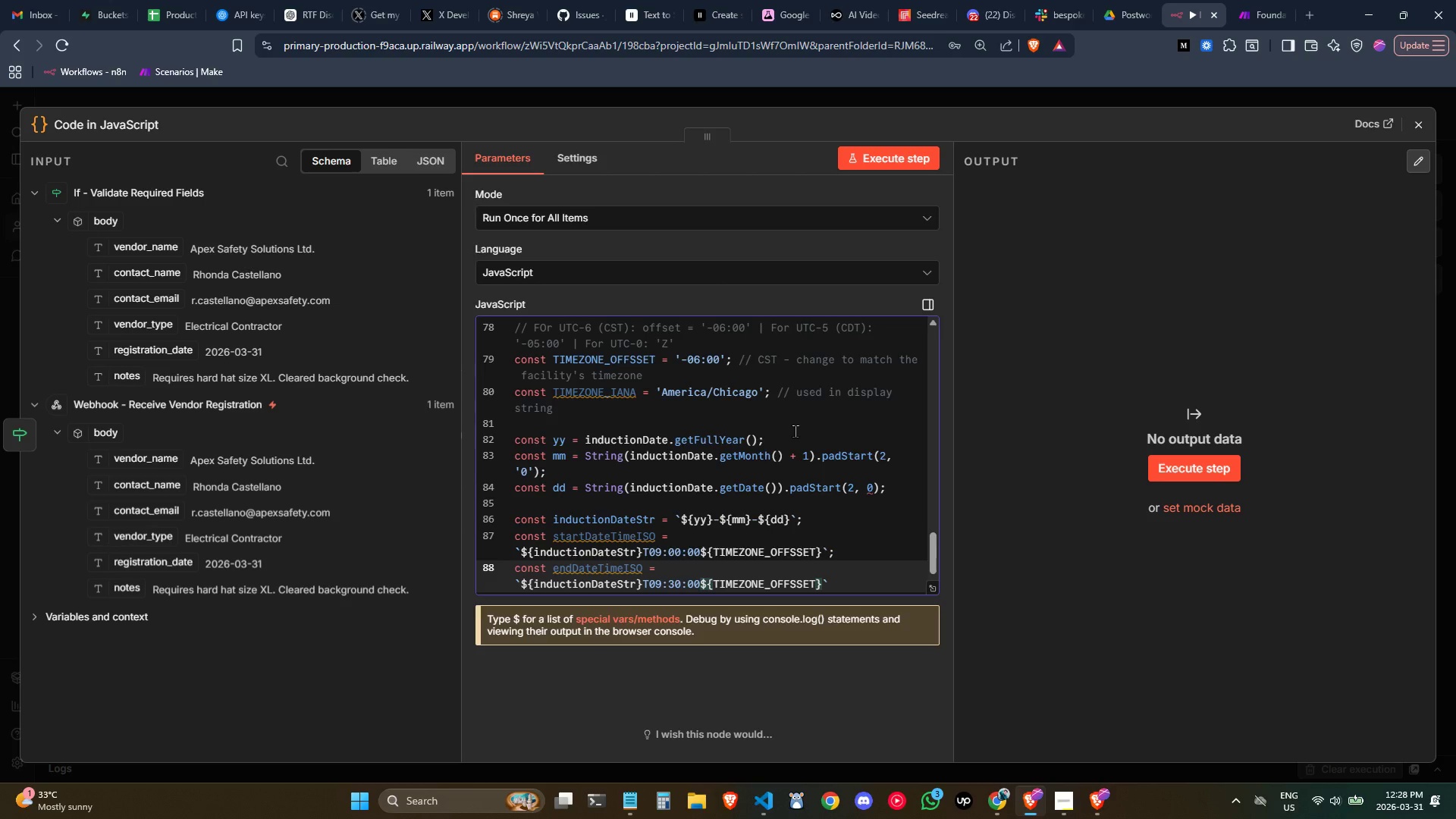 
key(ArrowRight)
 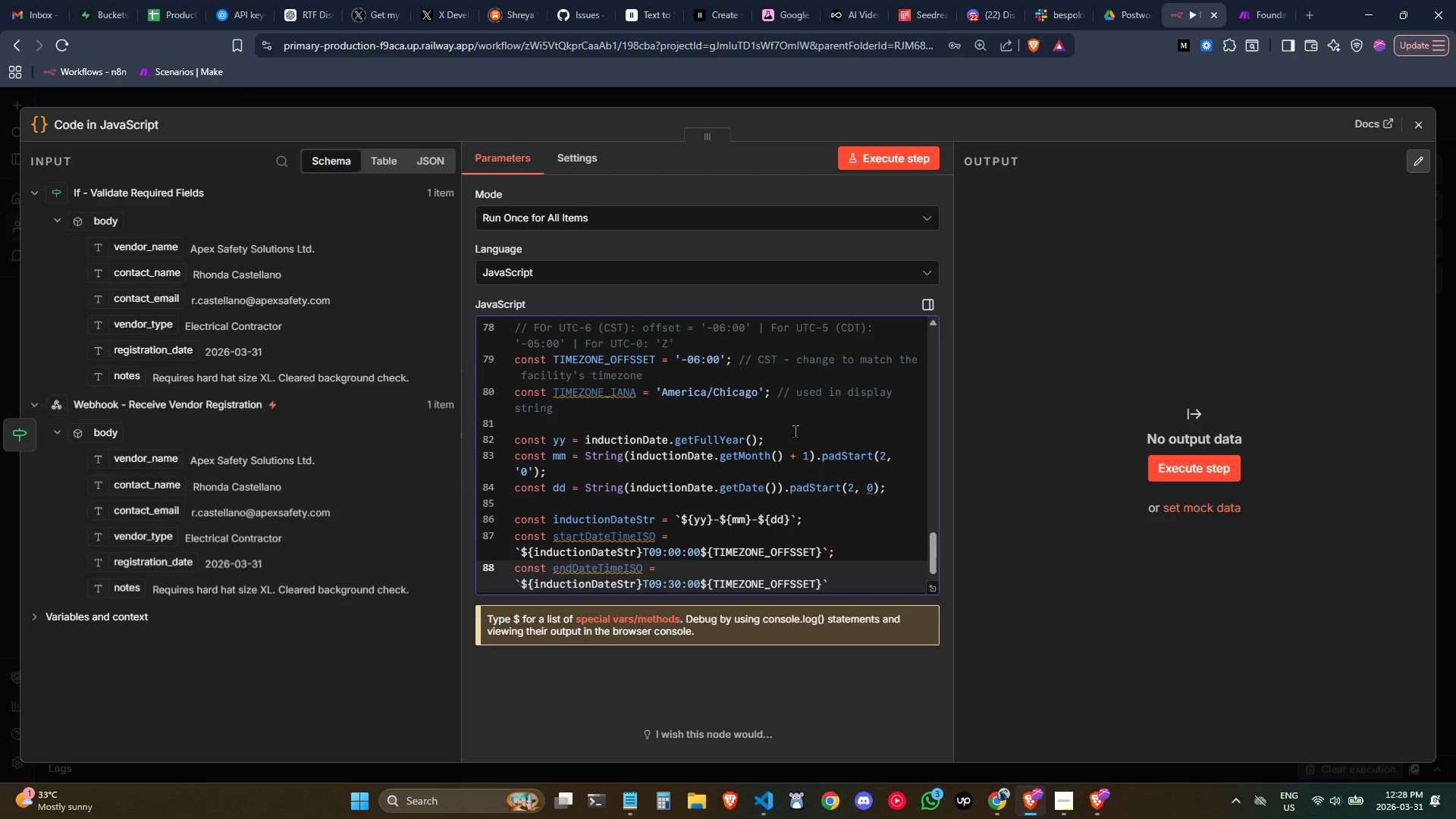 
key(Quote)
 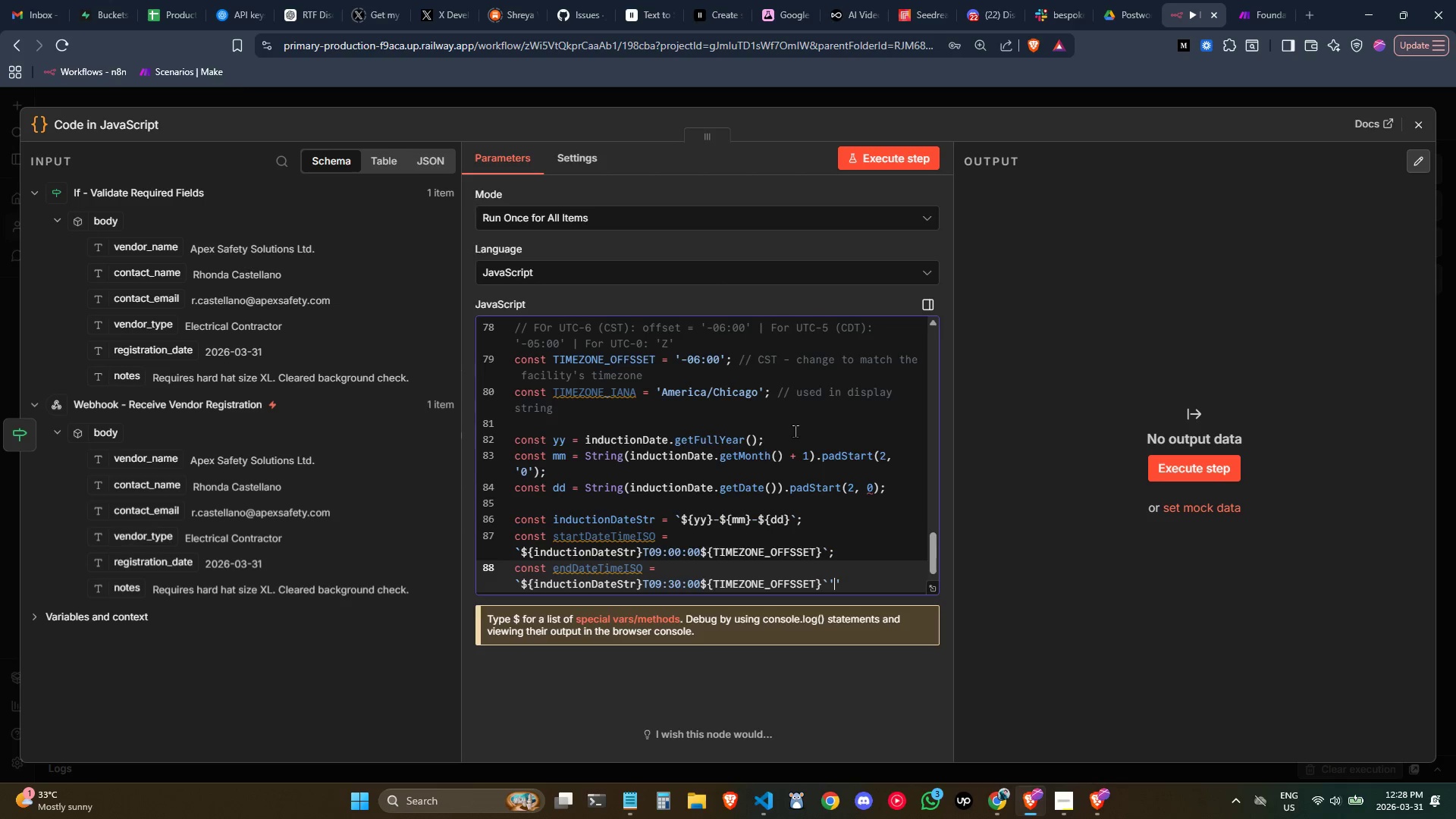 
key(Delete)
 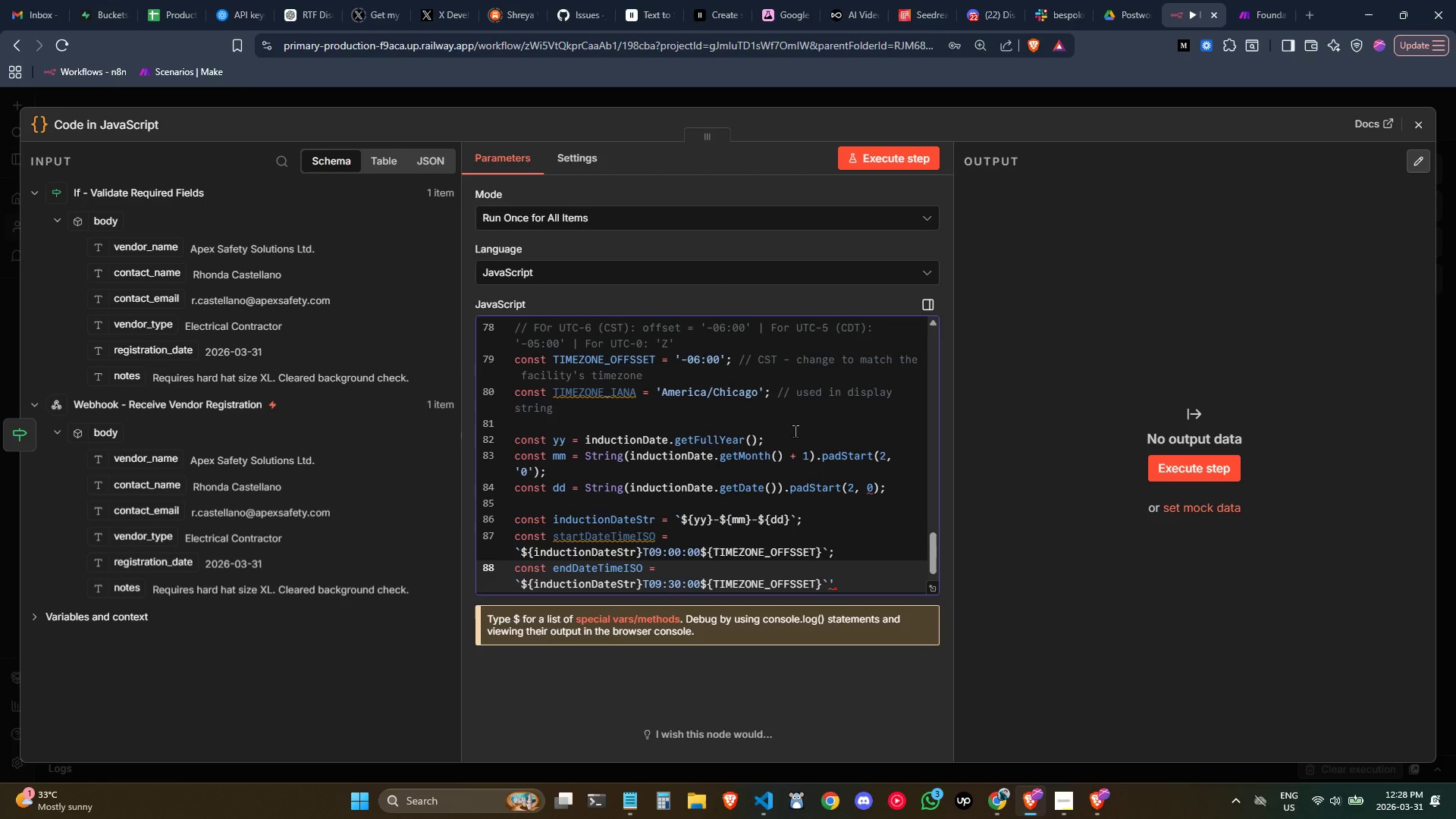 
key(Backspace)
 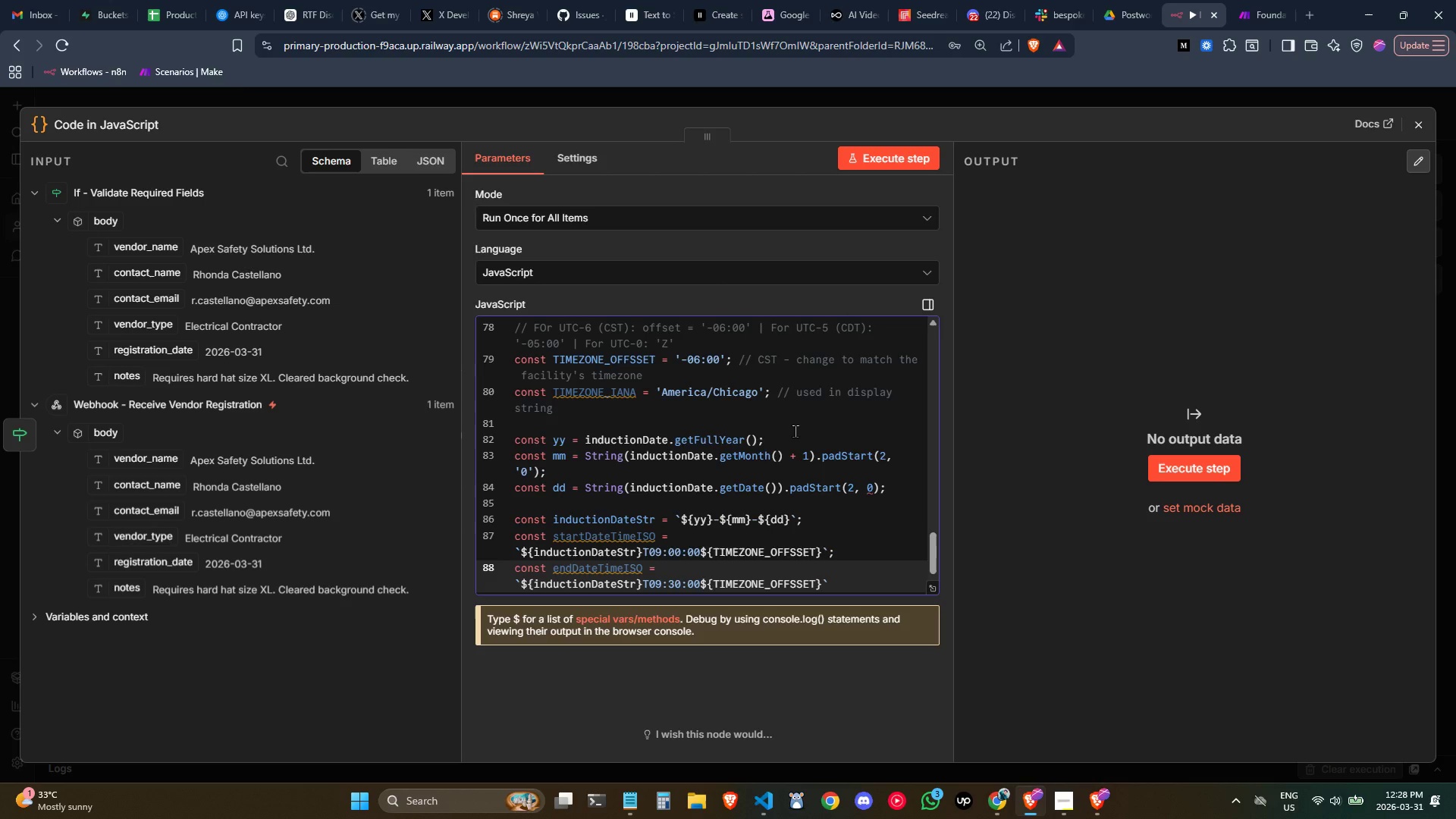 
key(Semicolon)
 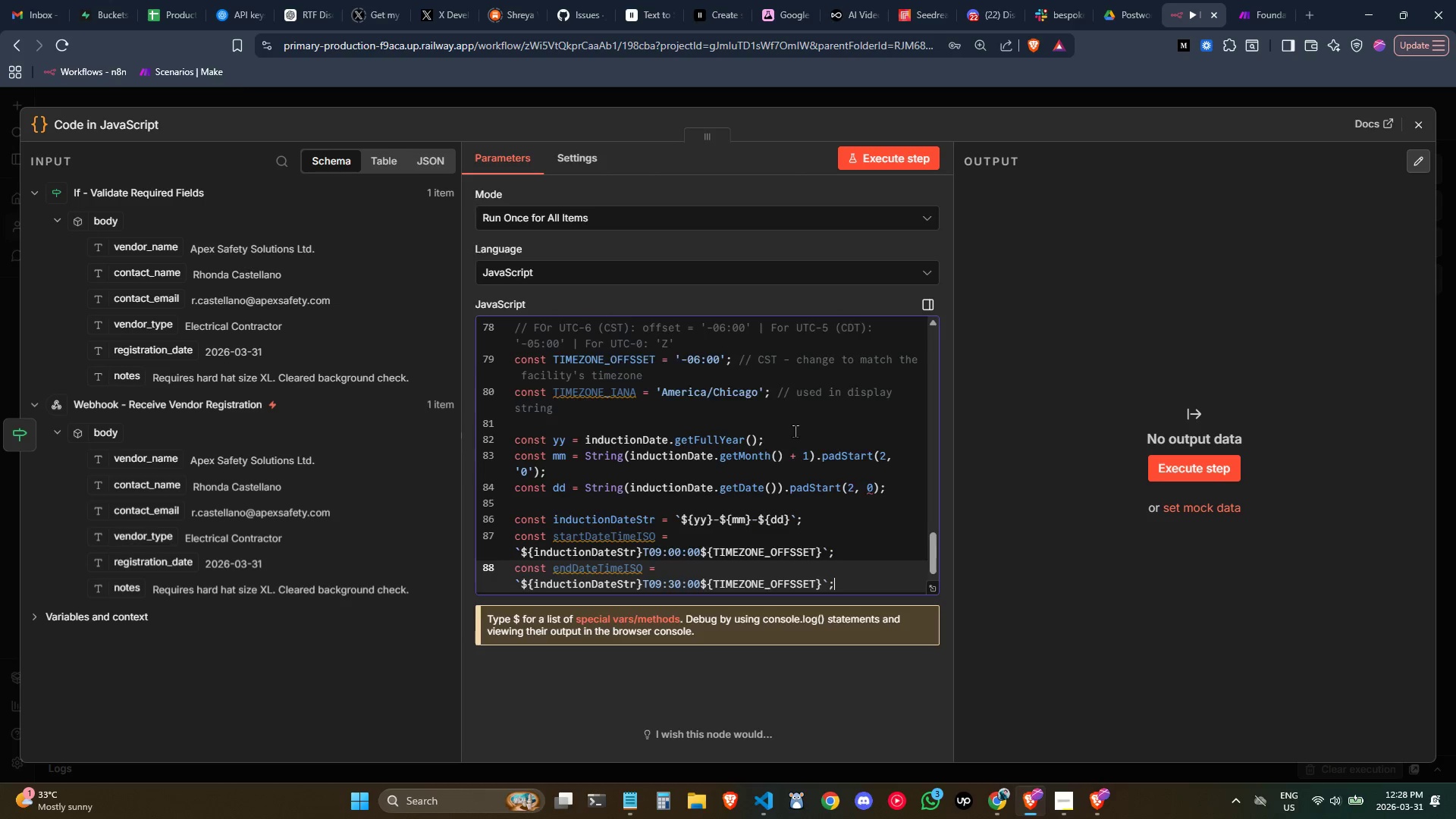 
key(Enter)
 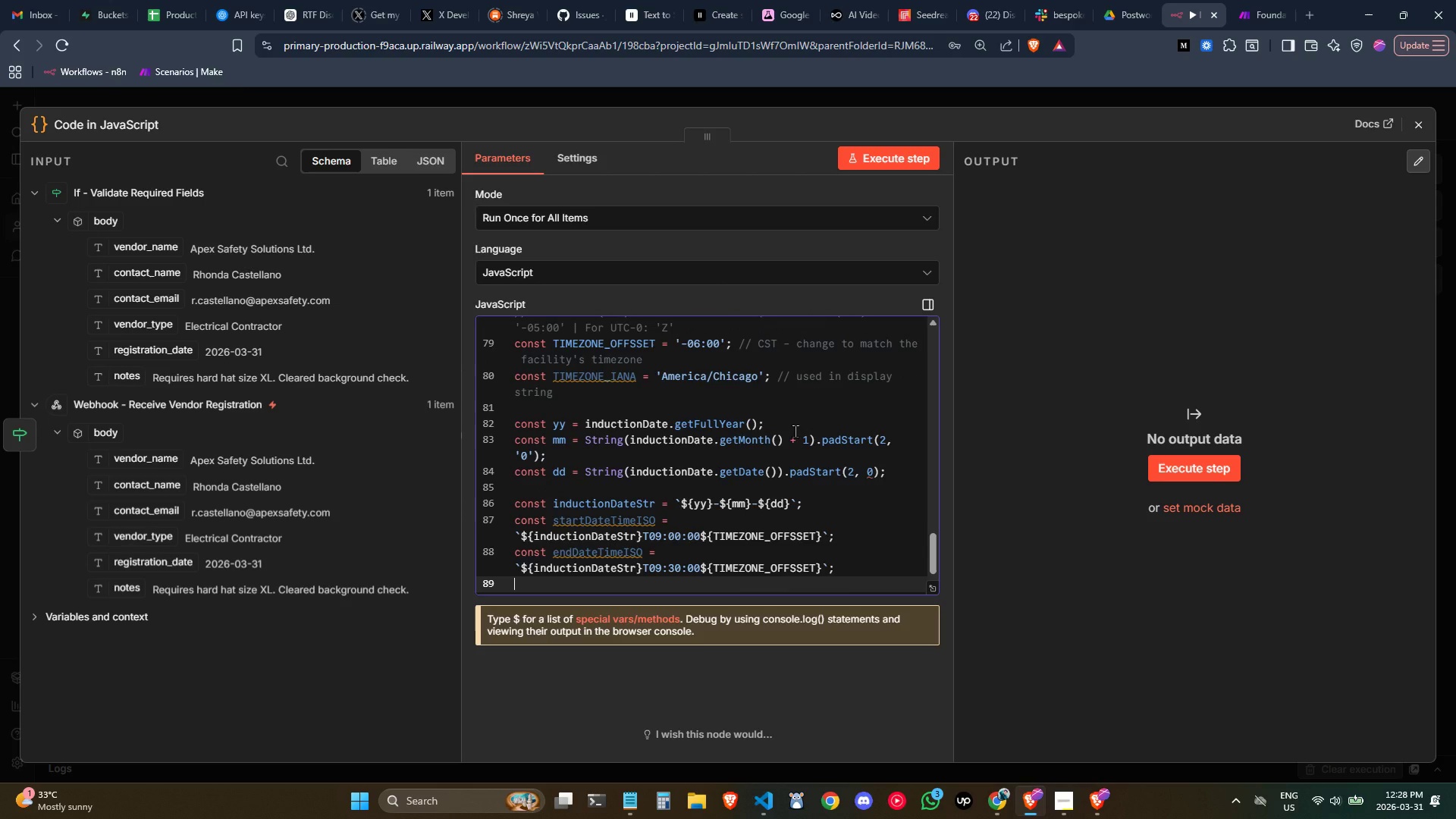 
wait(5.19)
 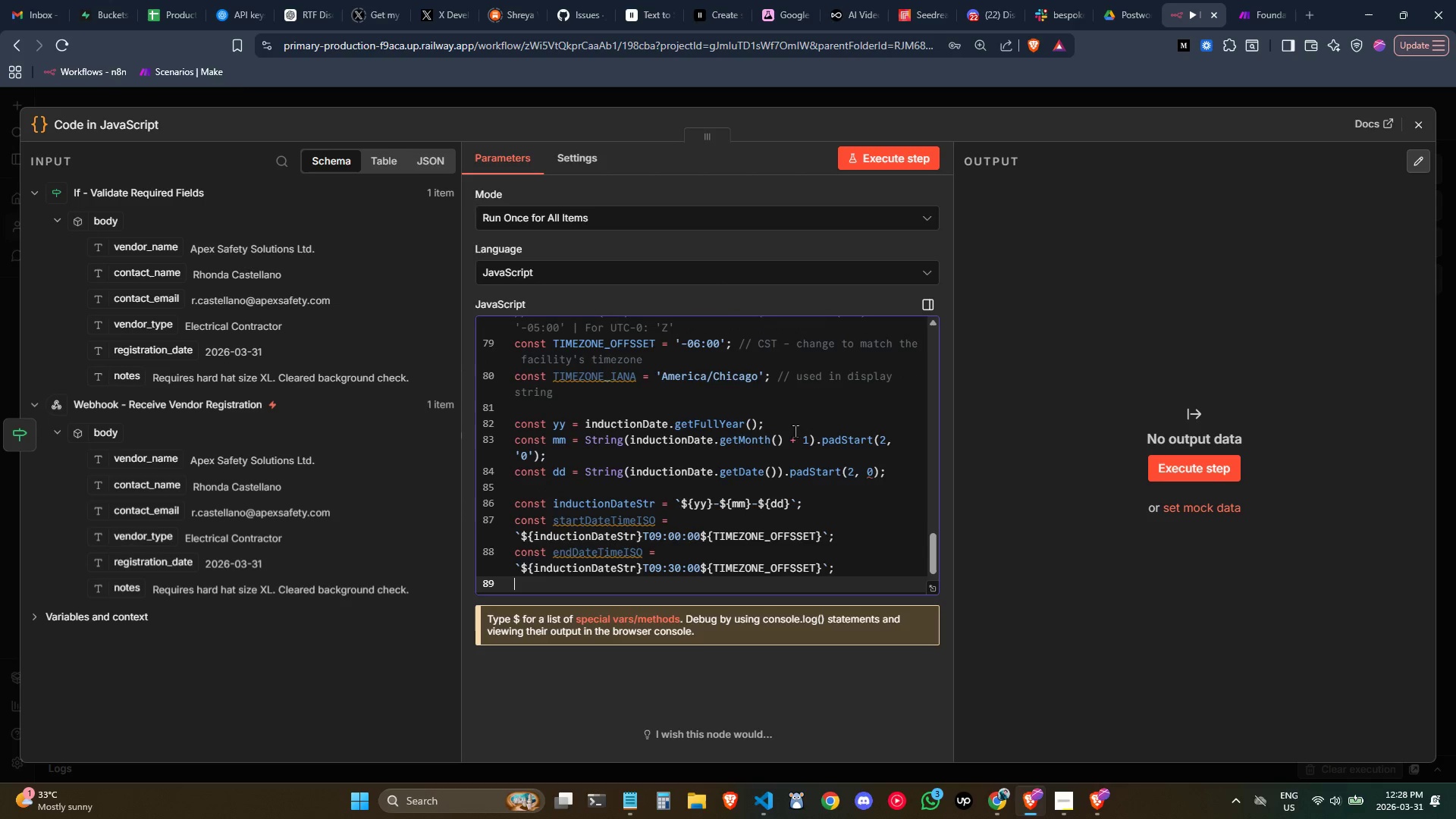 
key(Backslash)
 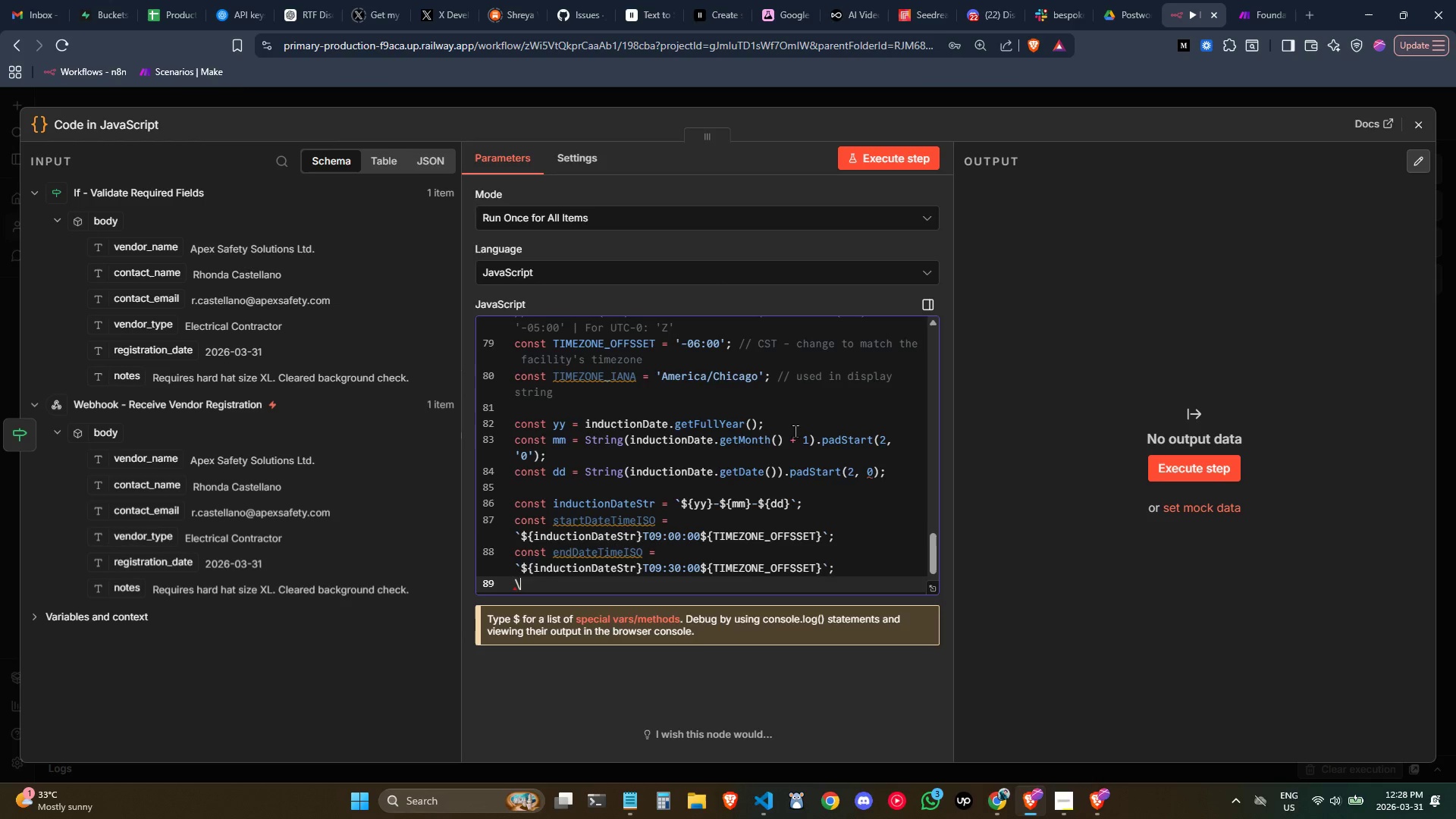 
key(Backspace)
 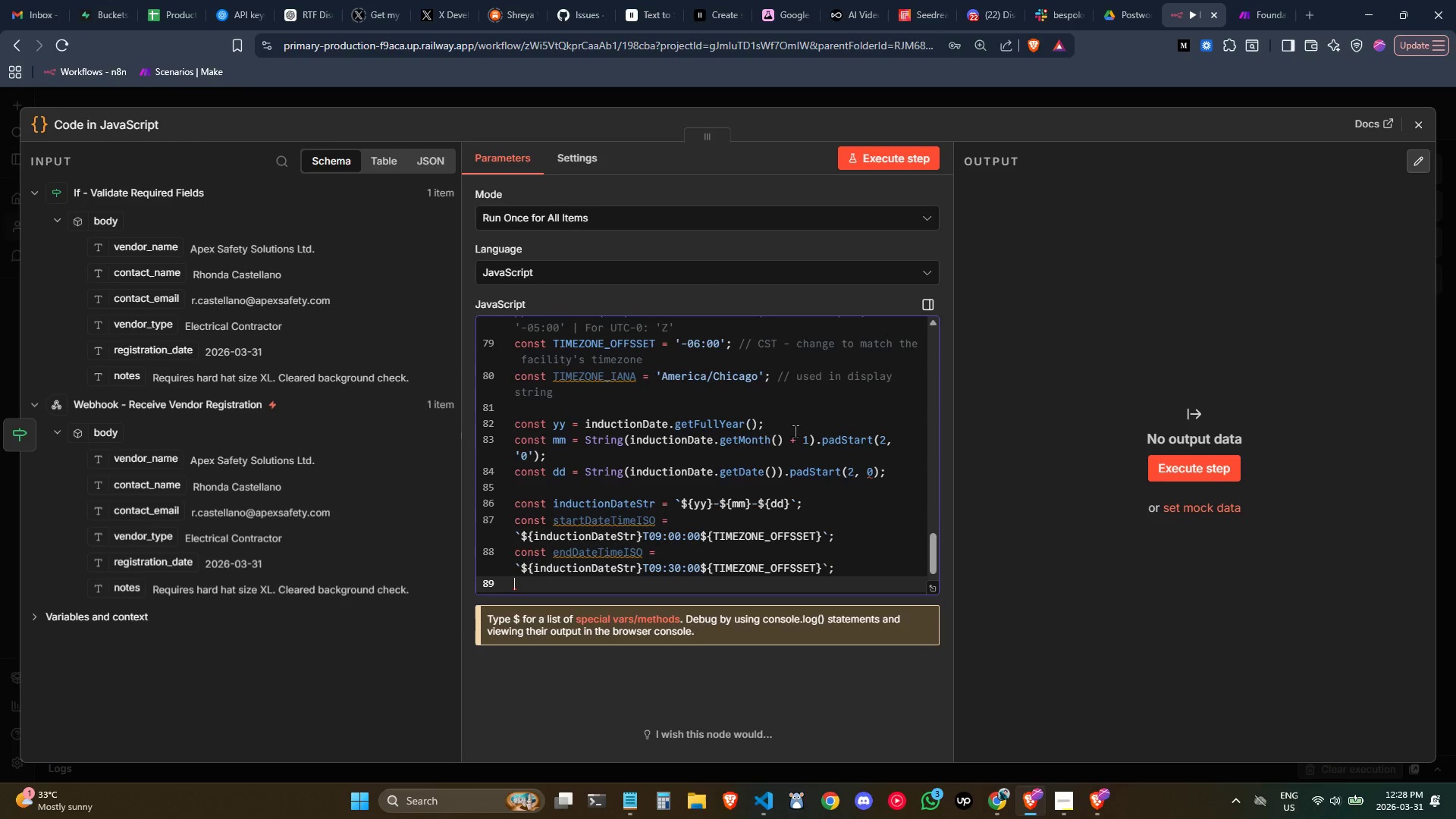 
key(Enter)
 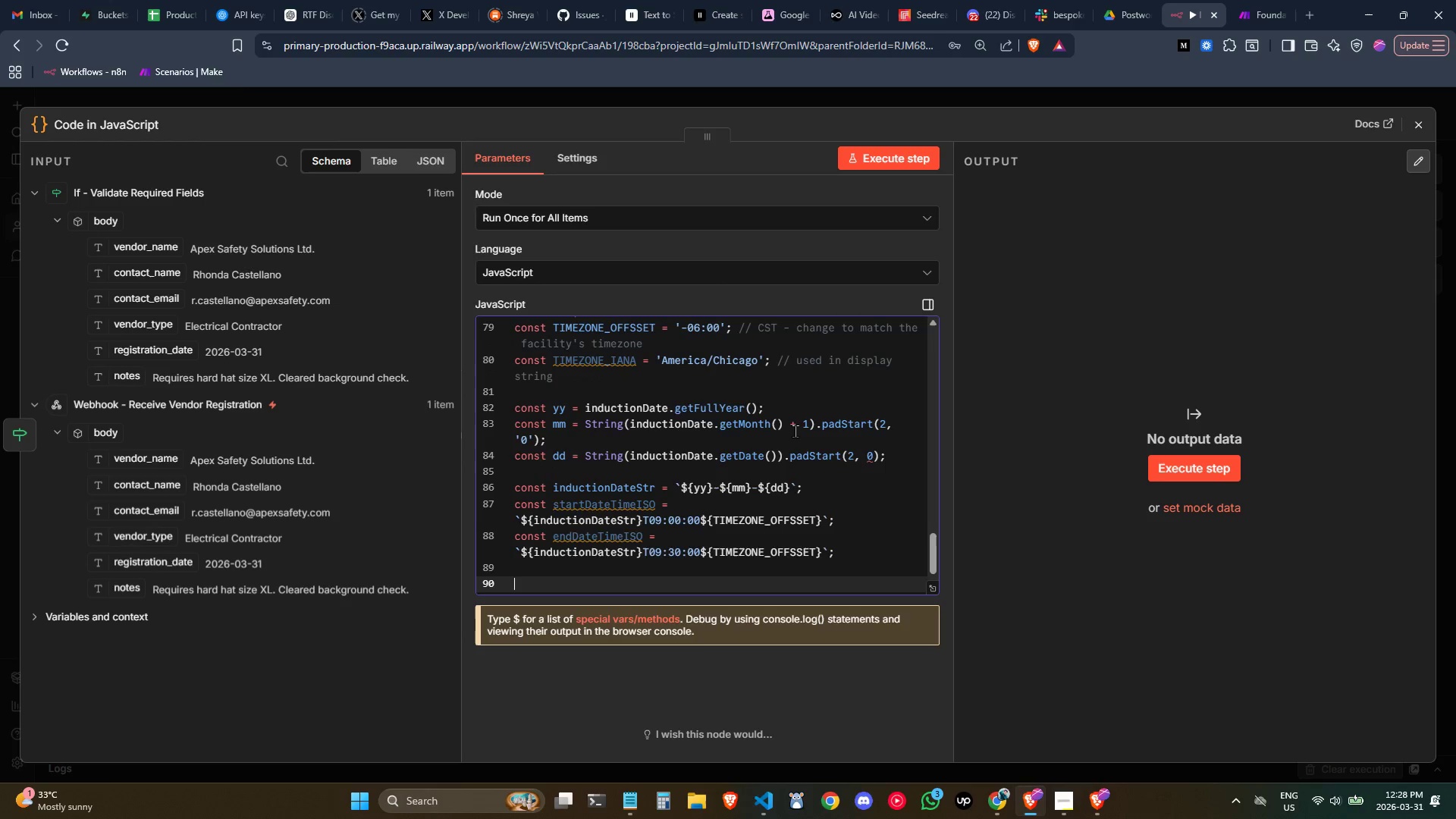 
type(// Human readable version of the description)
 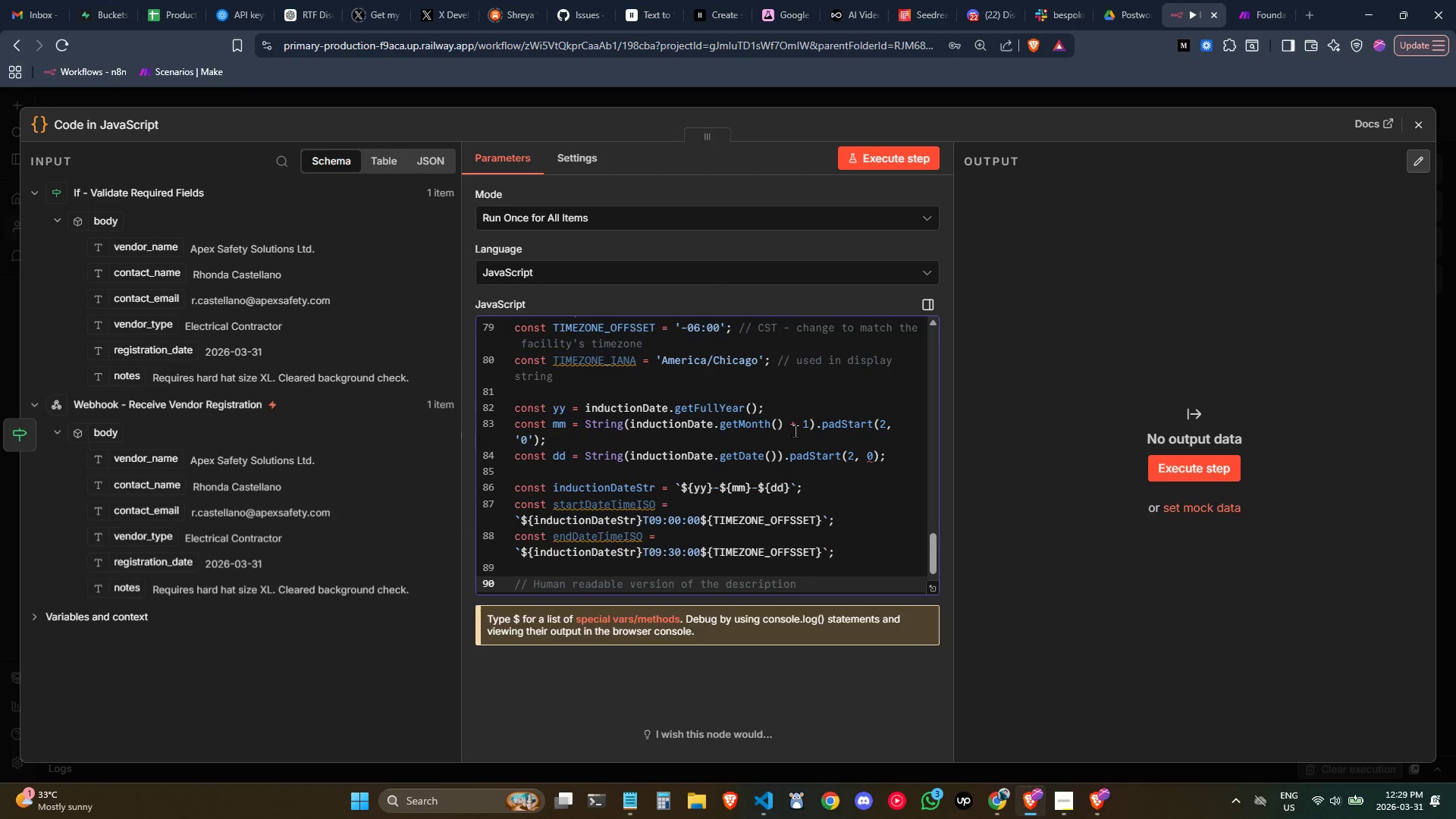 
key(Enter)
 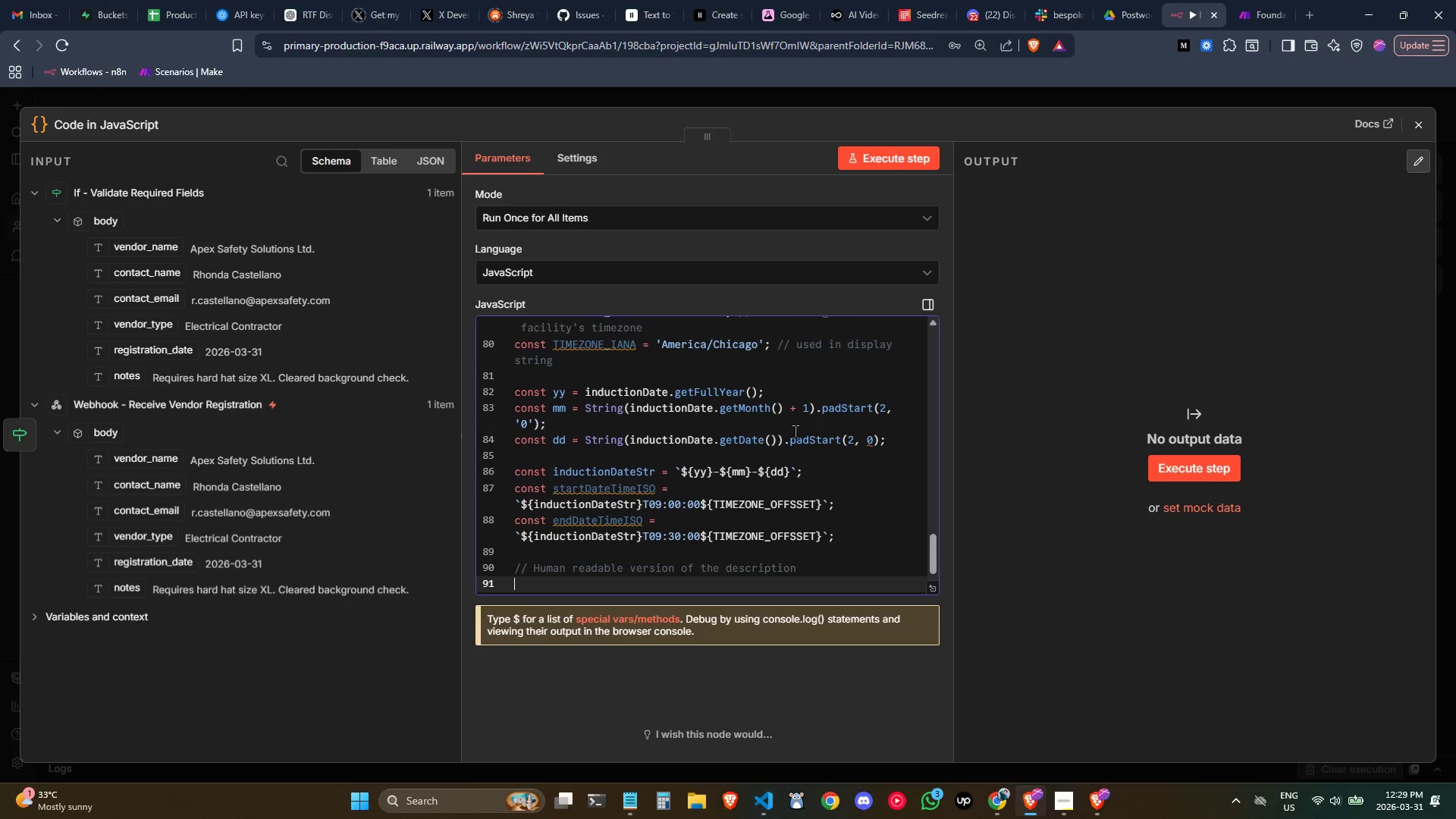 
type(const dayName =)
key(Backspace)
key(Backspace)
type(s -)
key(Backspace)
type(= ["Sunday)
 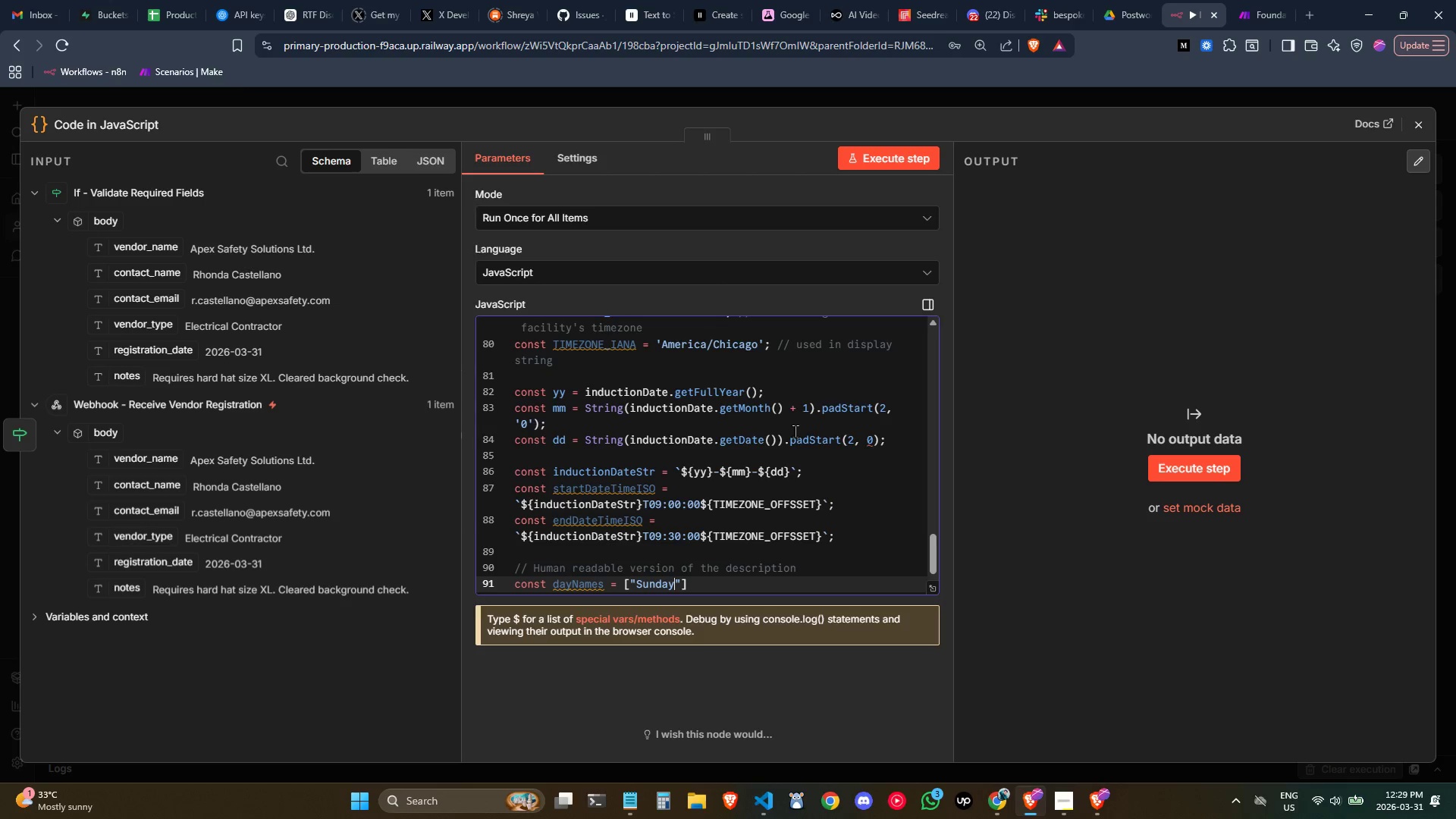 
key(Control+ArrowLeft)
 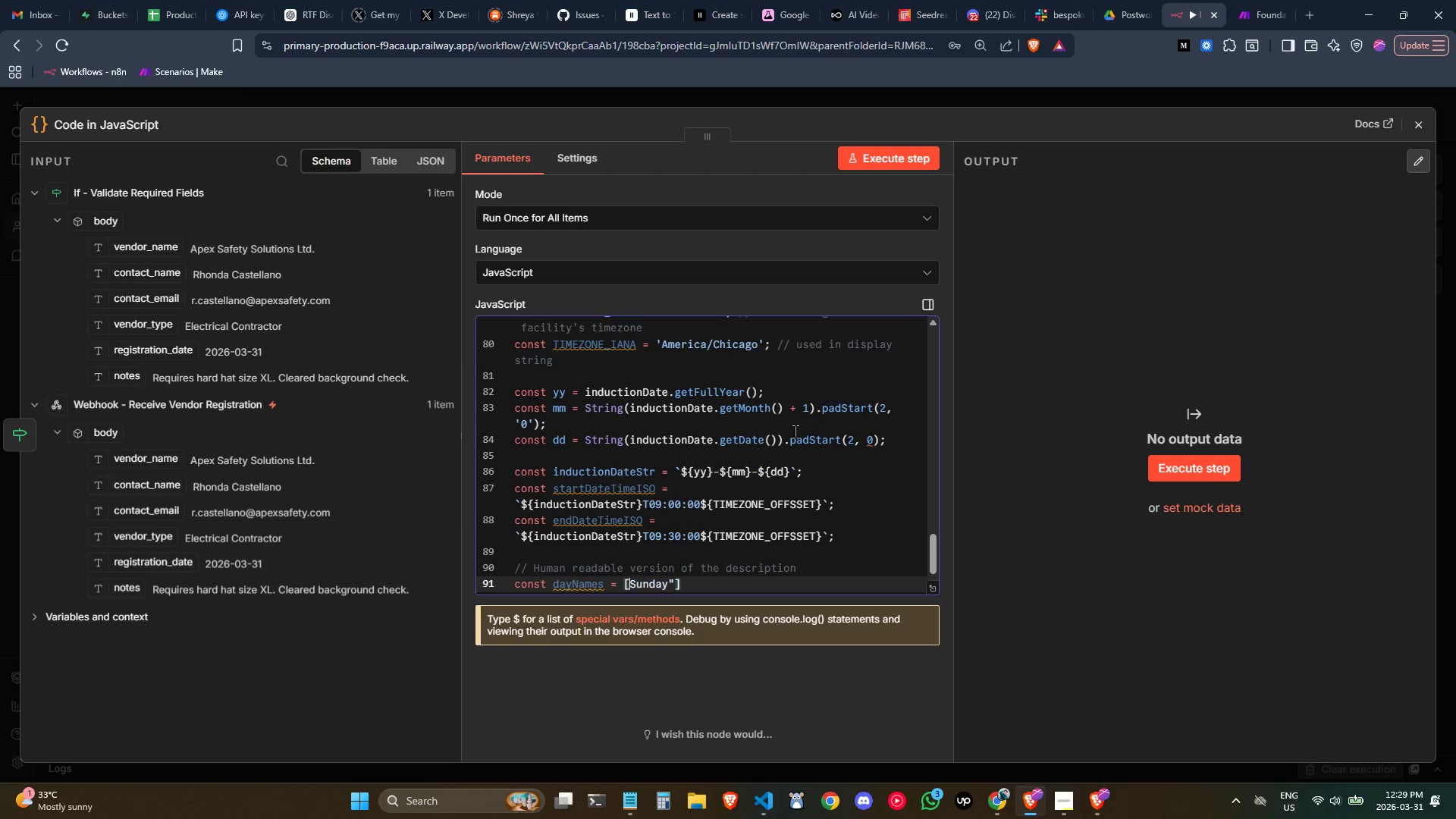 
key(Backspace)
 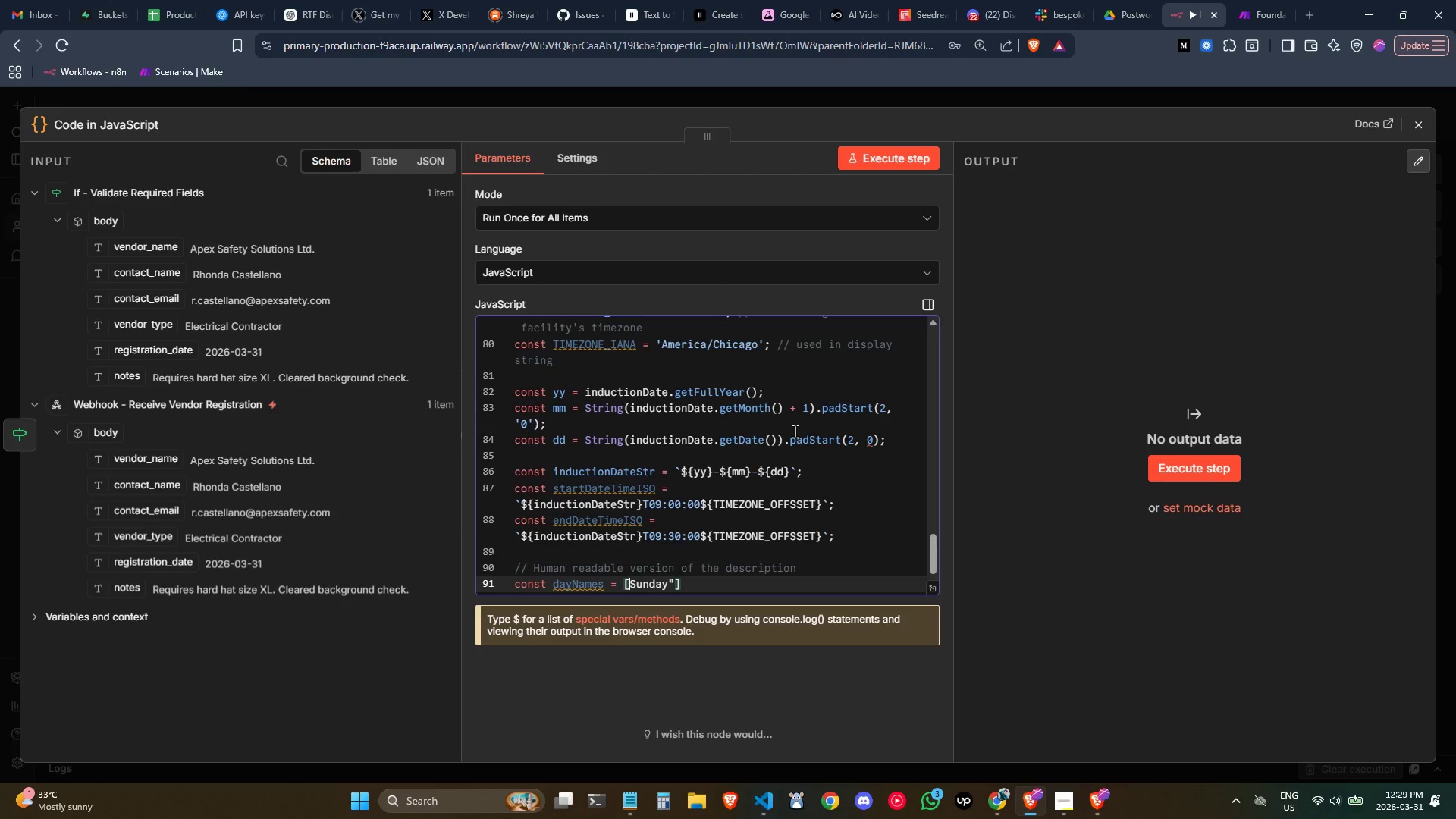 
key(Control+ArrowRight)
 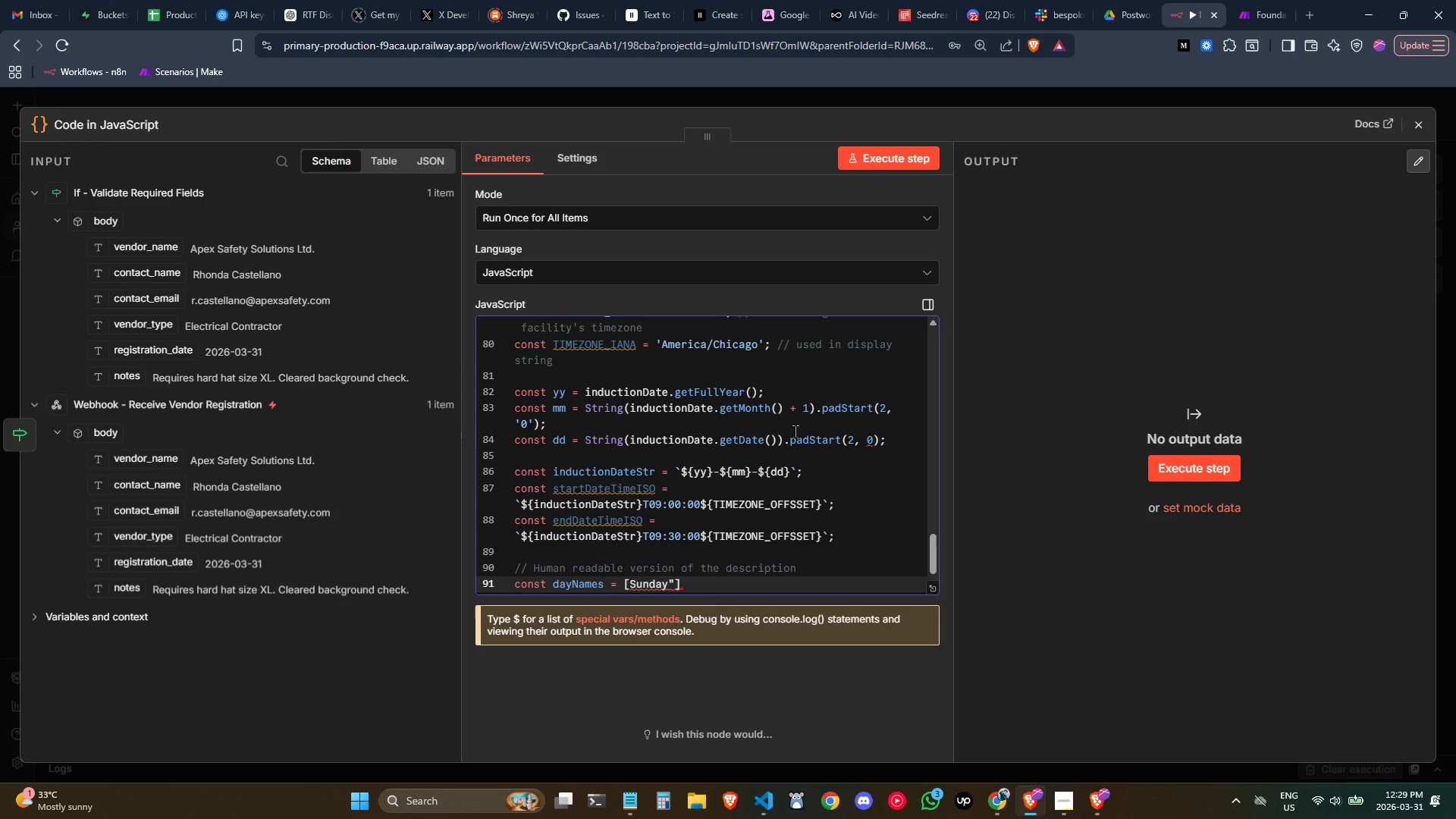 
key(ArrowLeft)
 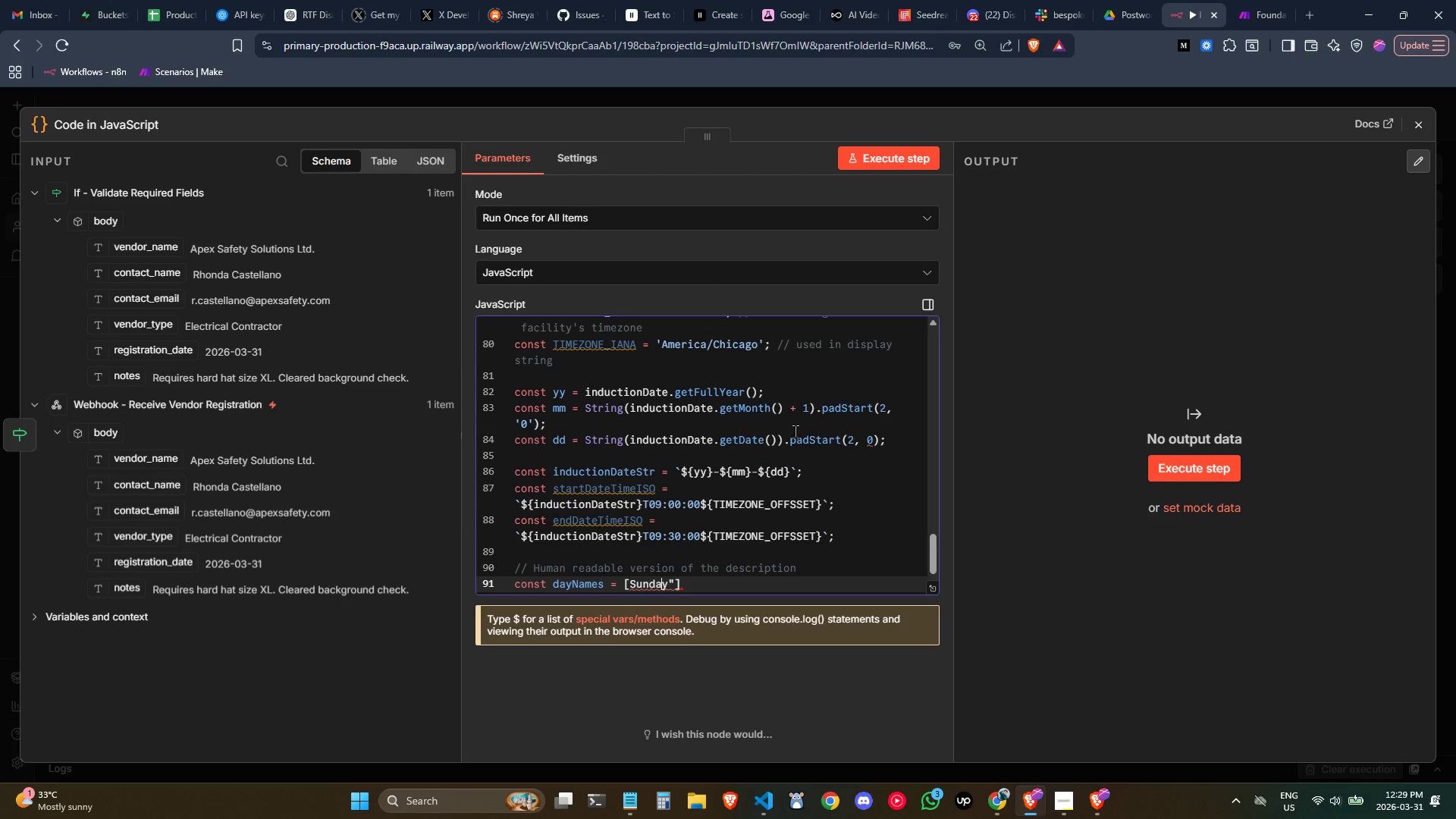 
key(ArrowLeft)
 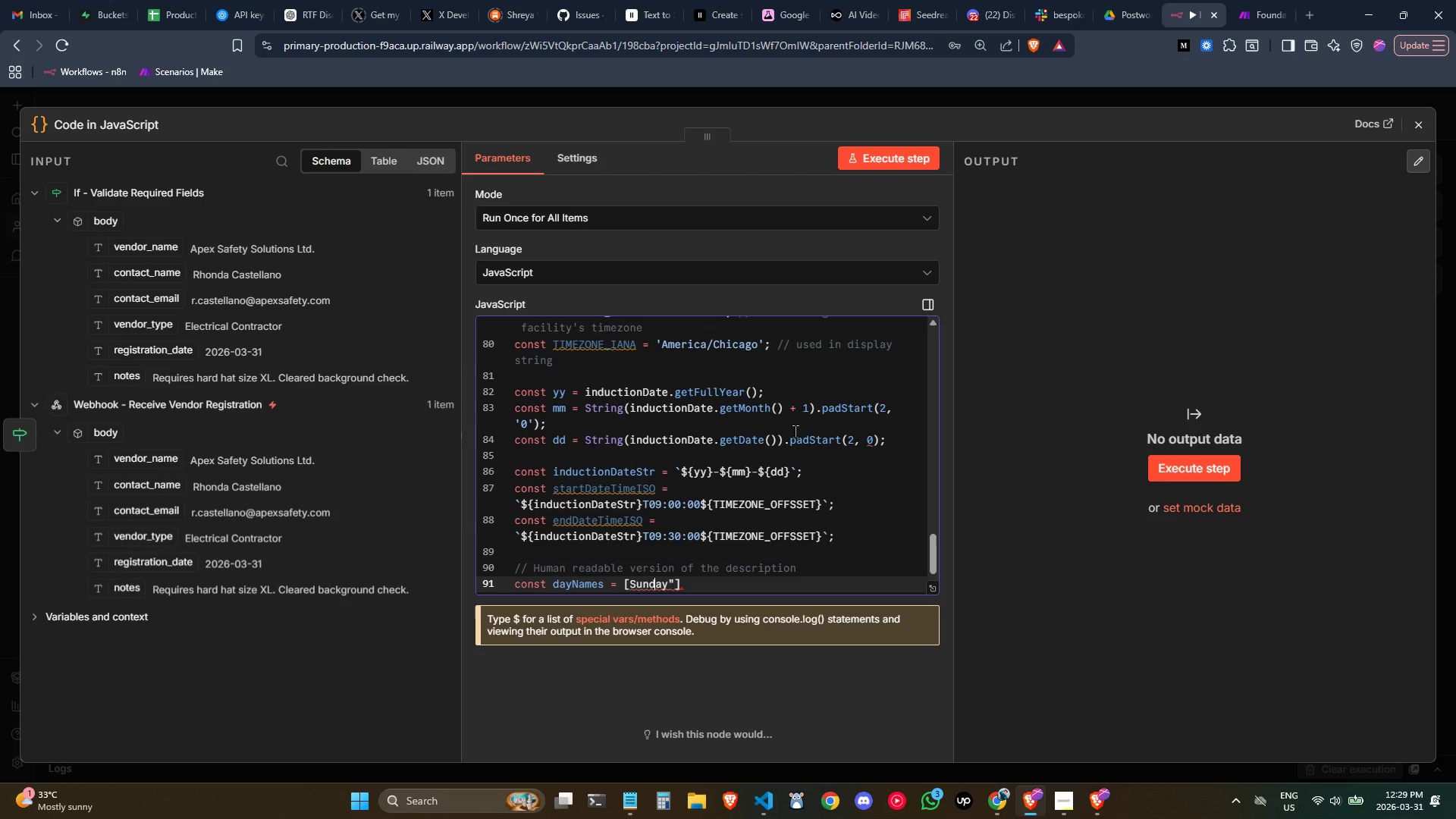 
key(ArrowLeft)
 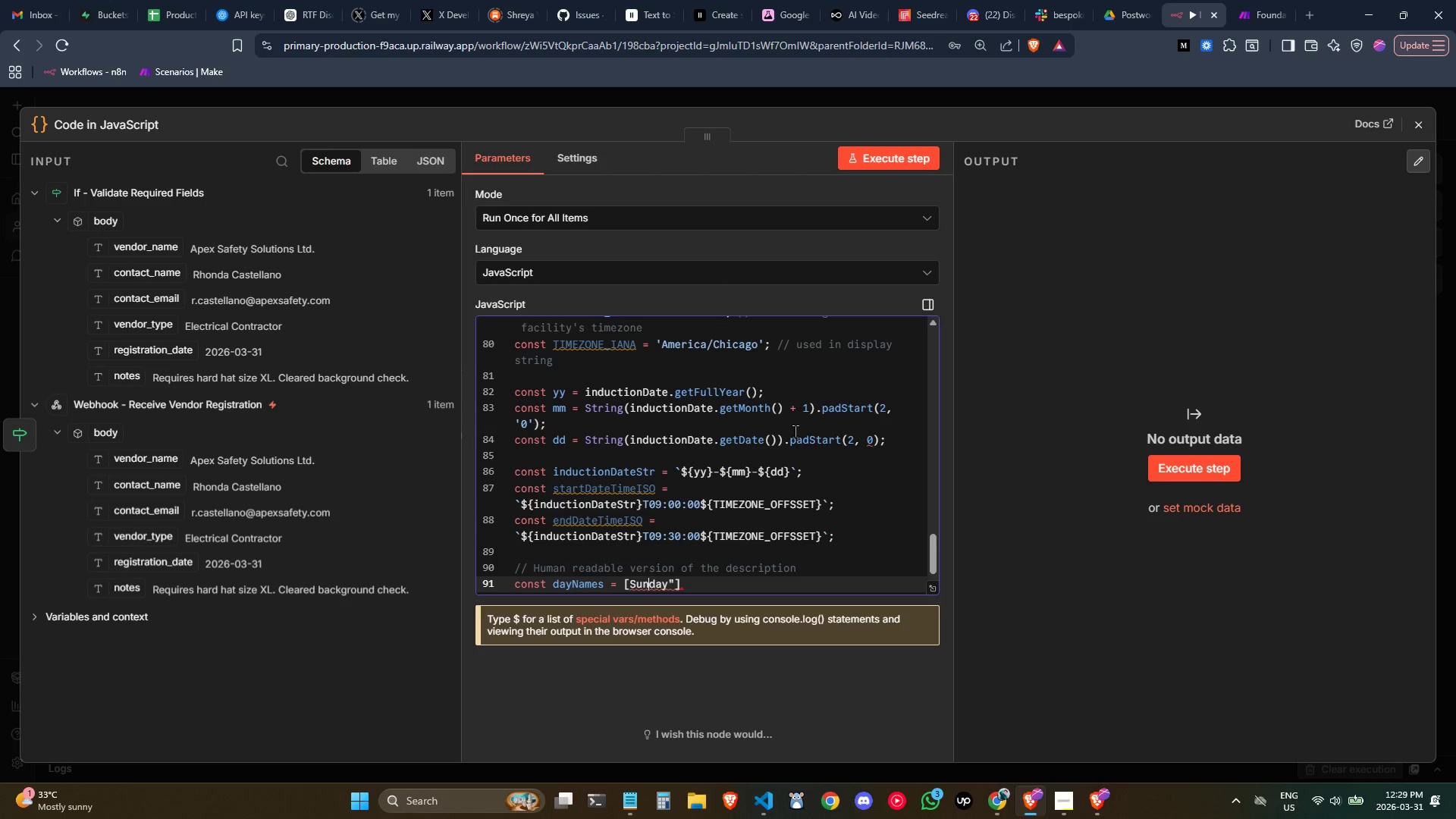 
key(ArrowLeft)
 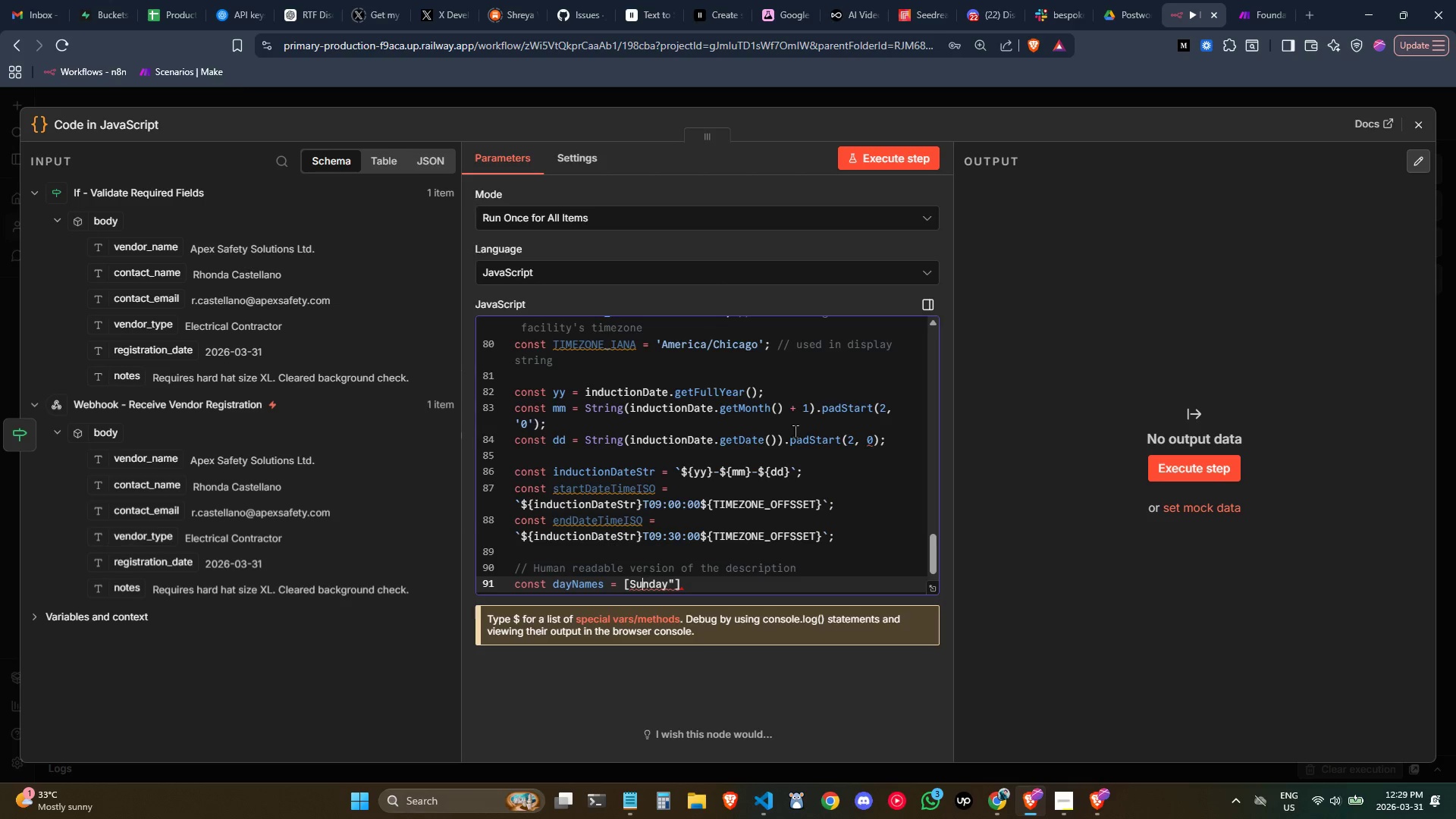 
key(ArrowLeft)
 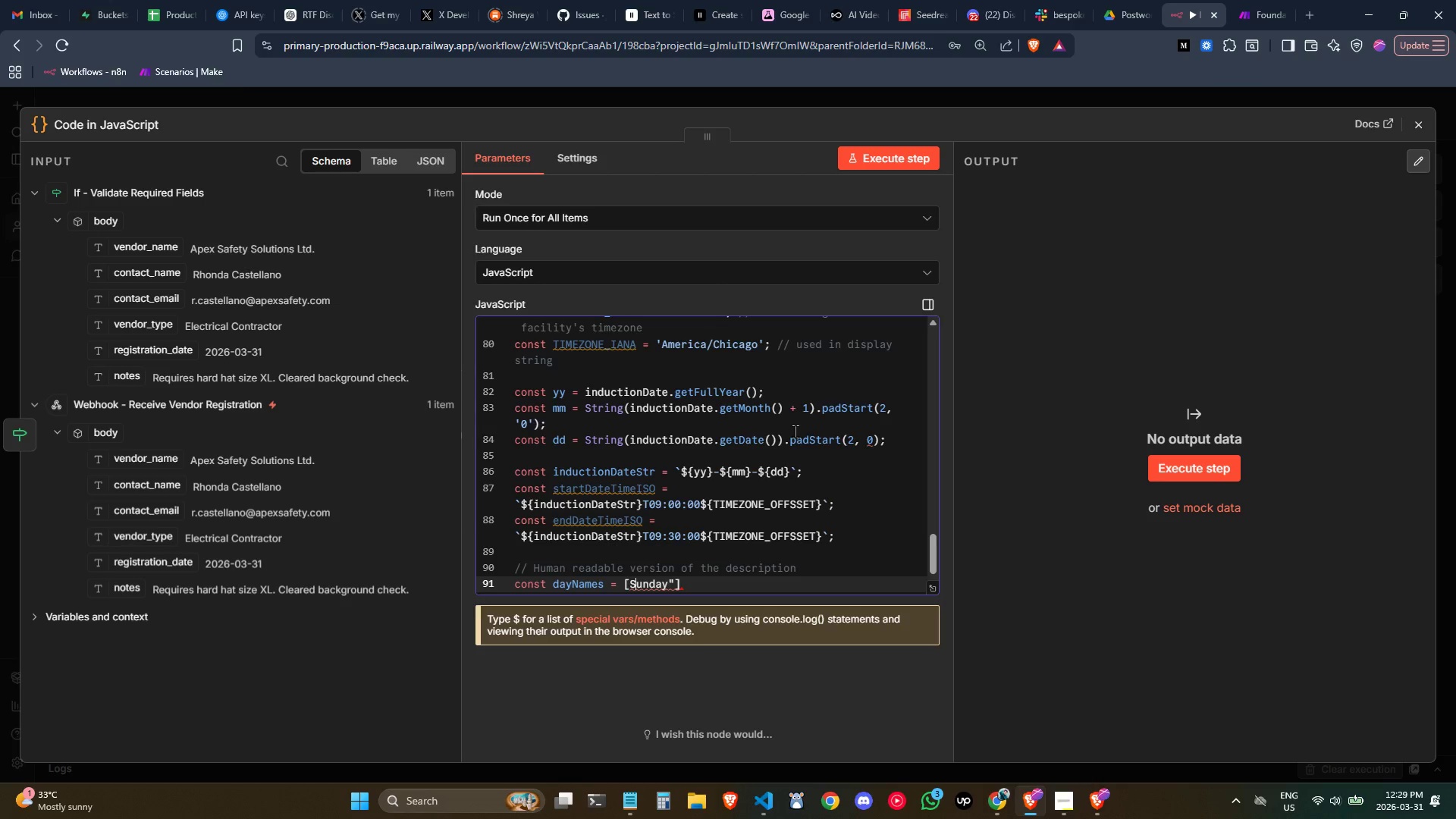 
key(ArrowLeft)
 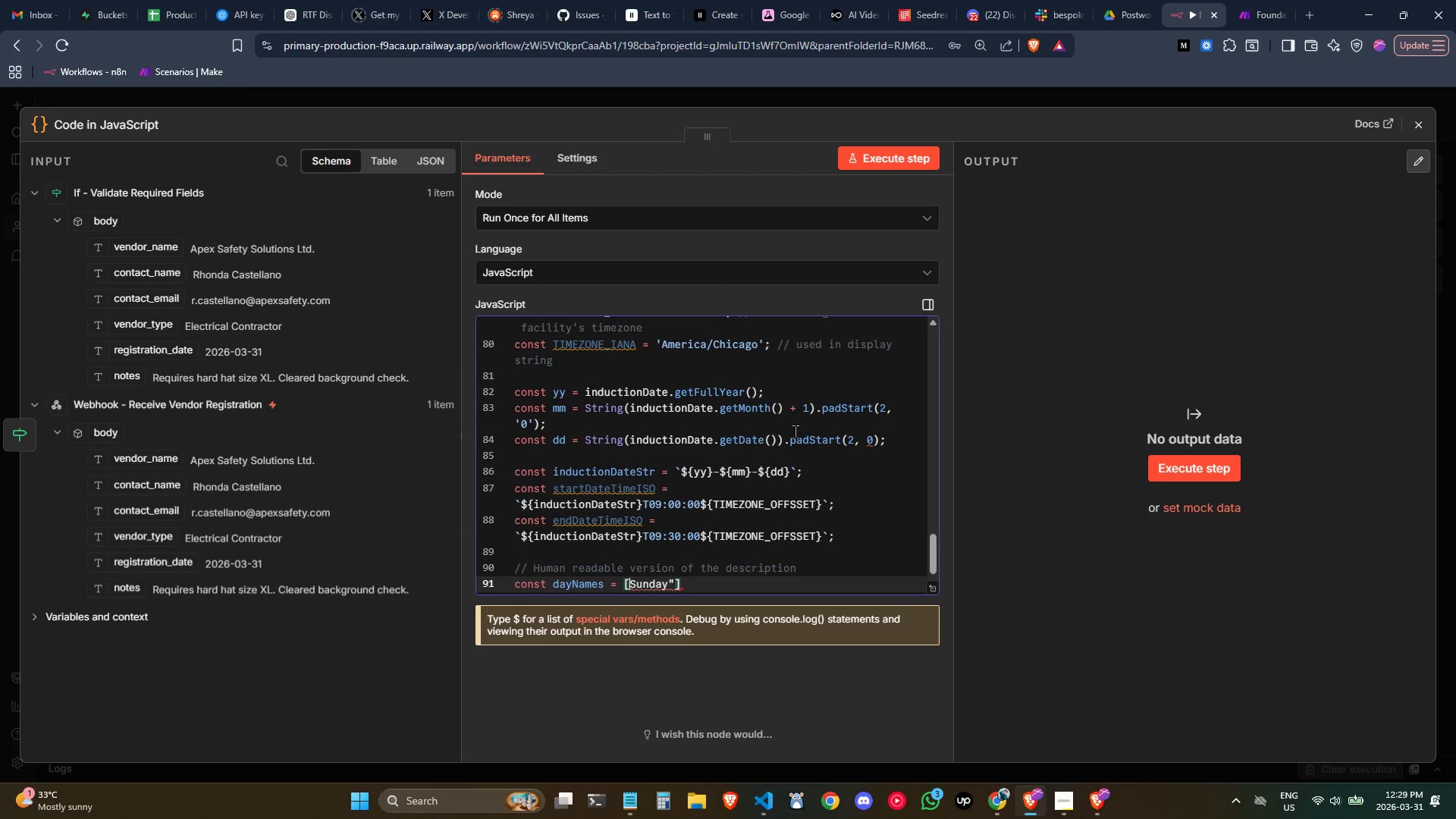 
key(Quote)
 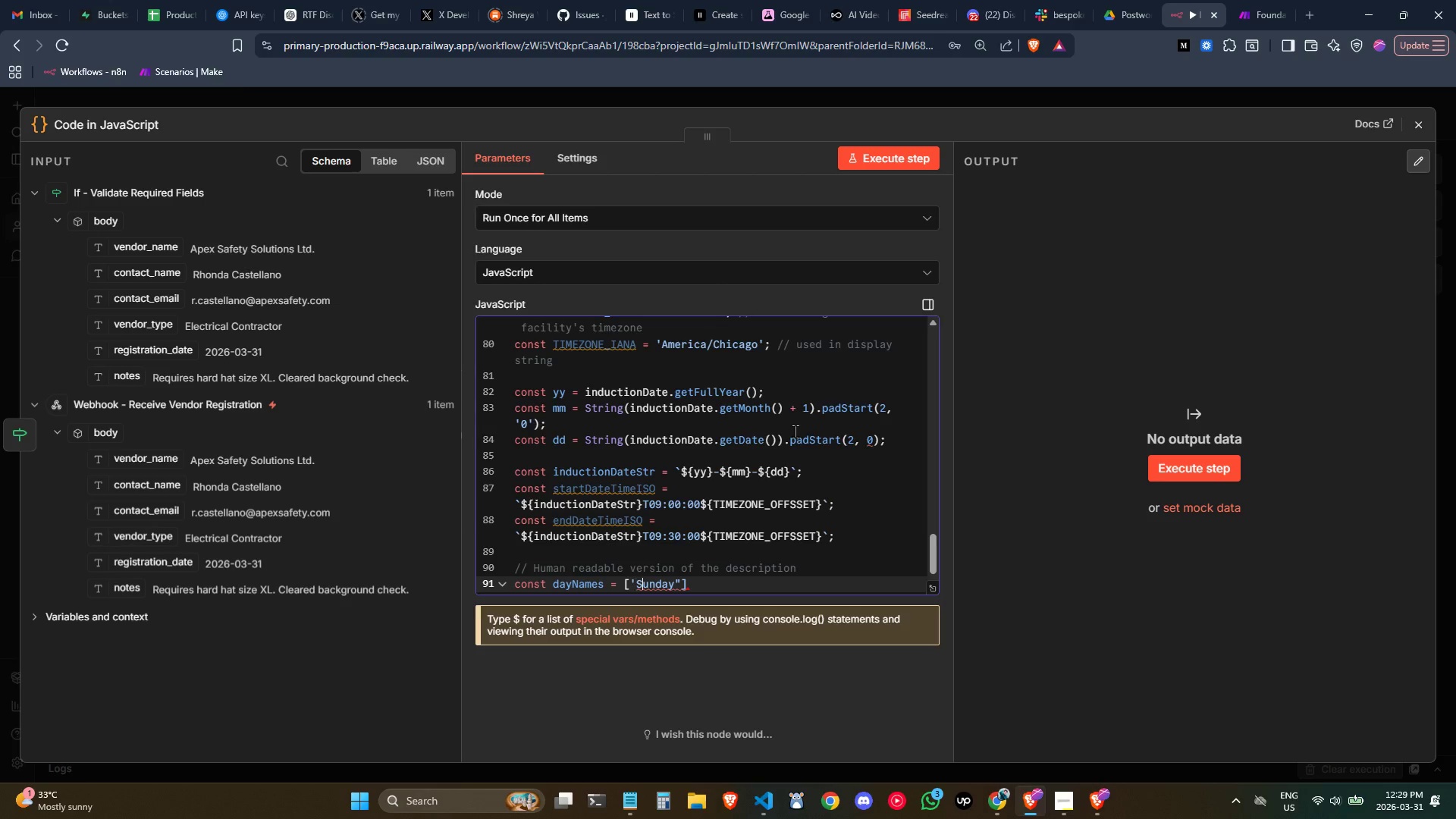 
key(ArrowRight)
 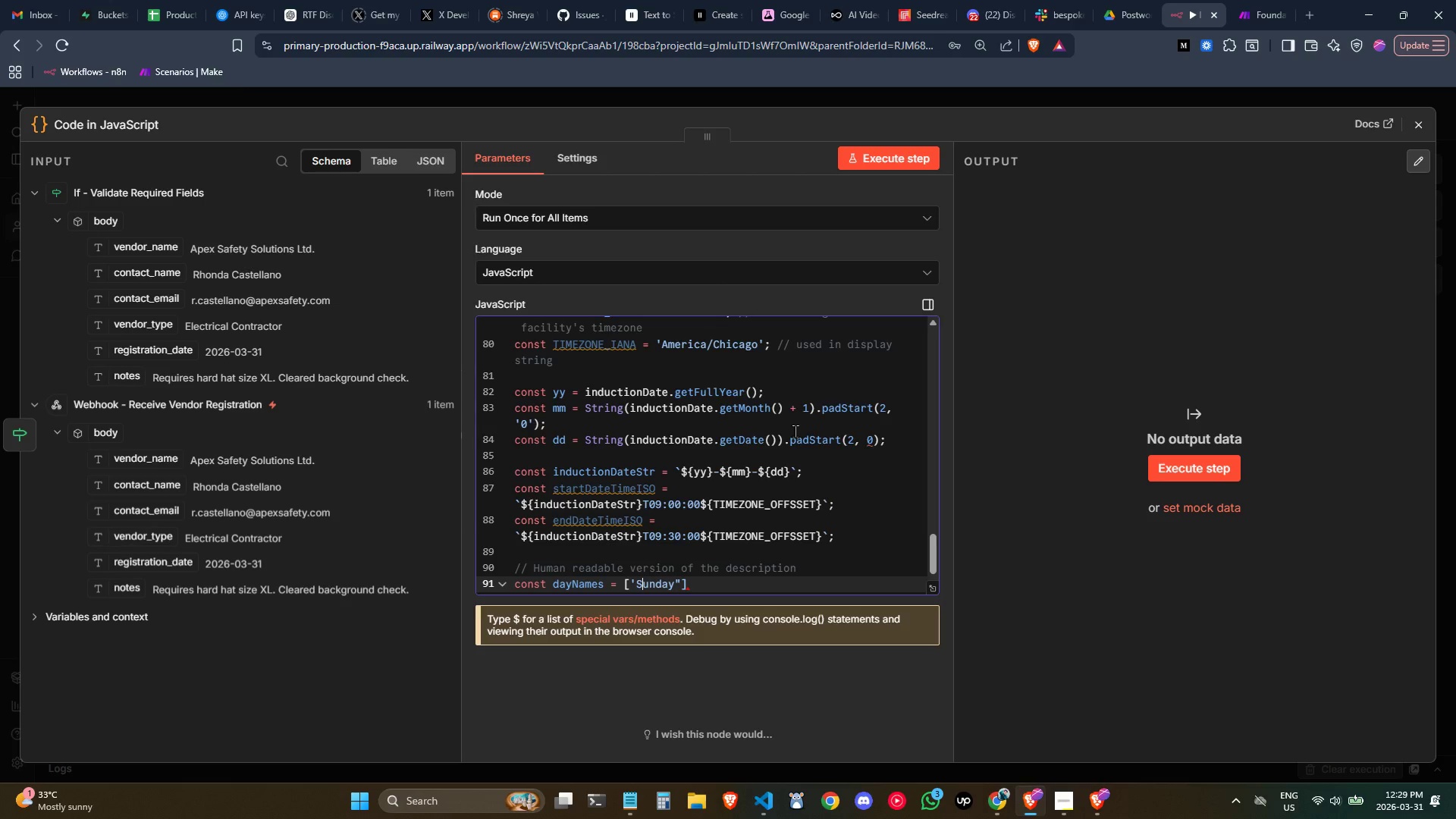 
key(Control+ArrowRight)
 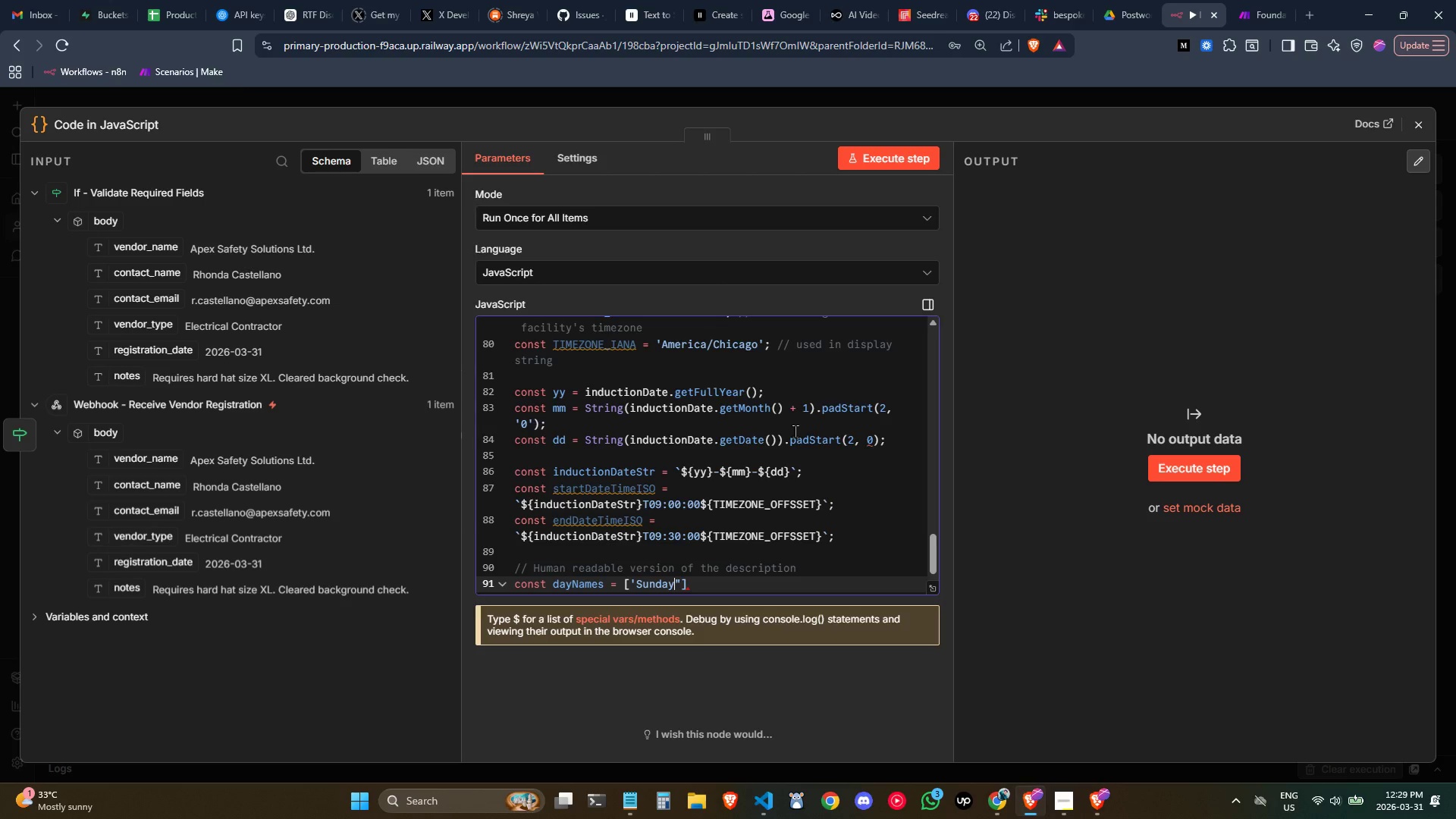 
key(ArrowRight)
 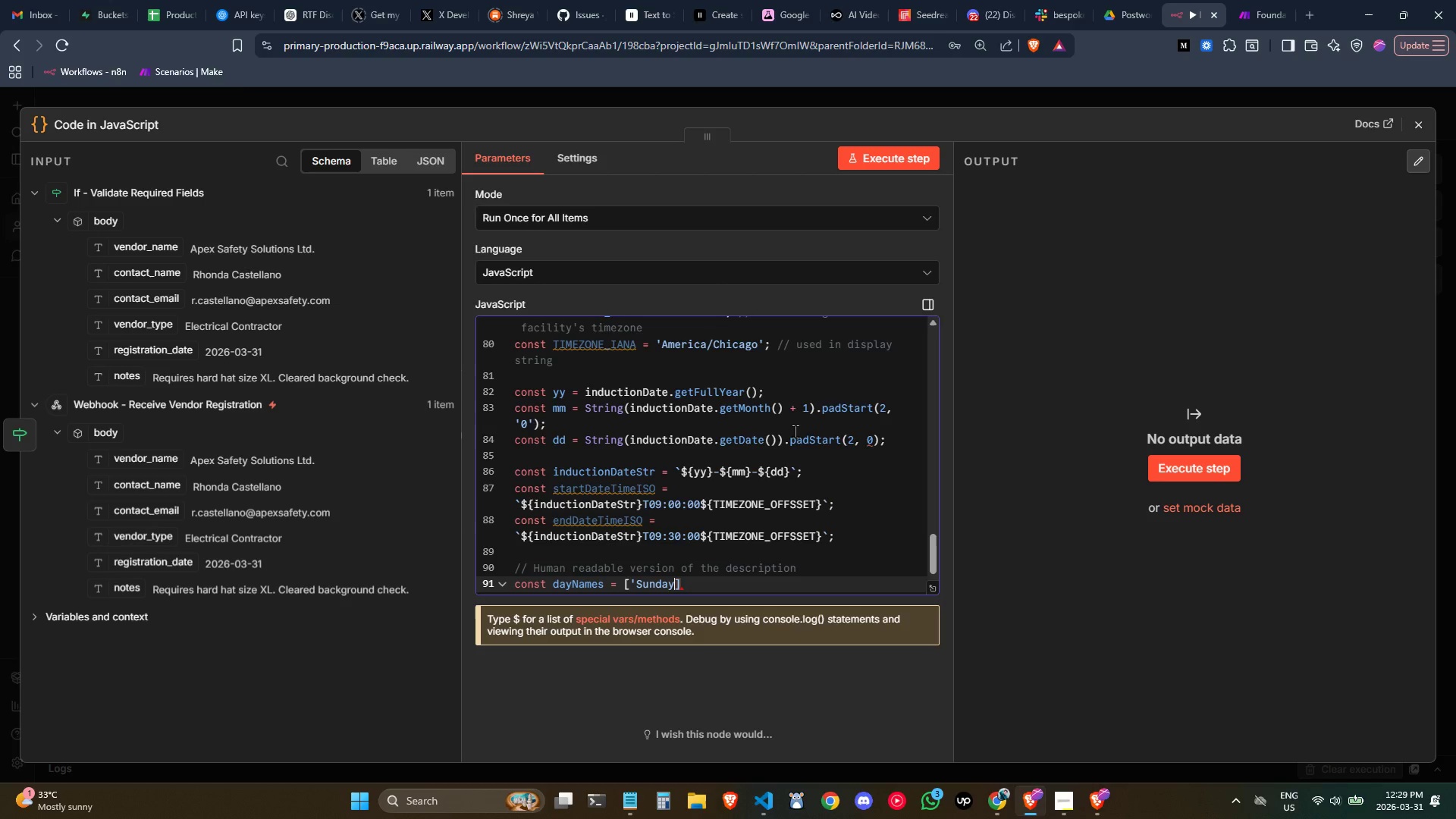 
key(Backspace)
 